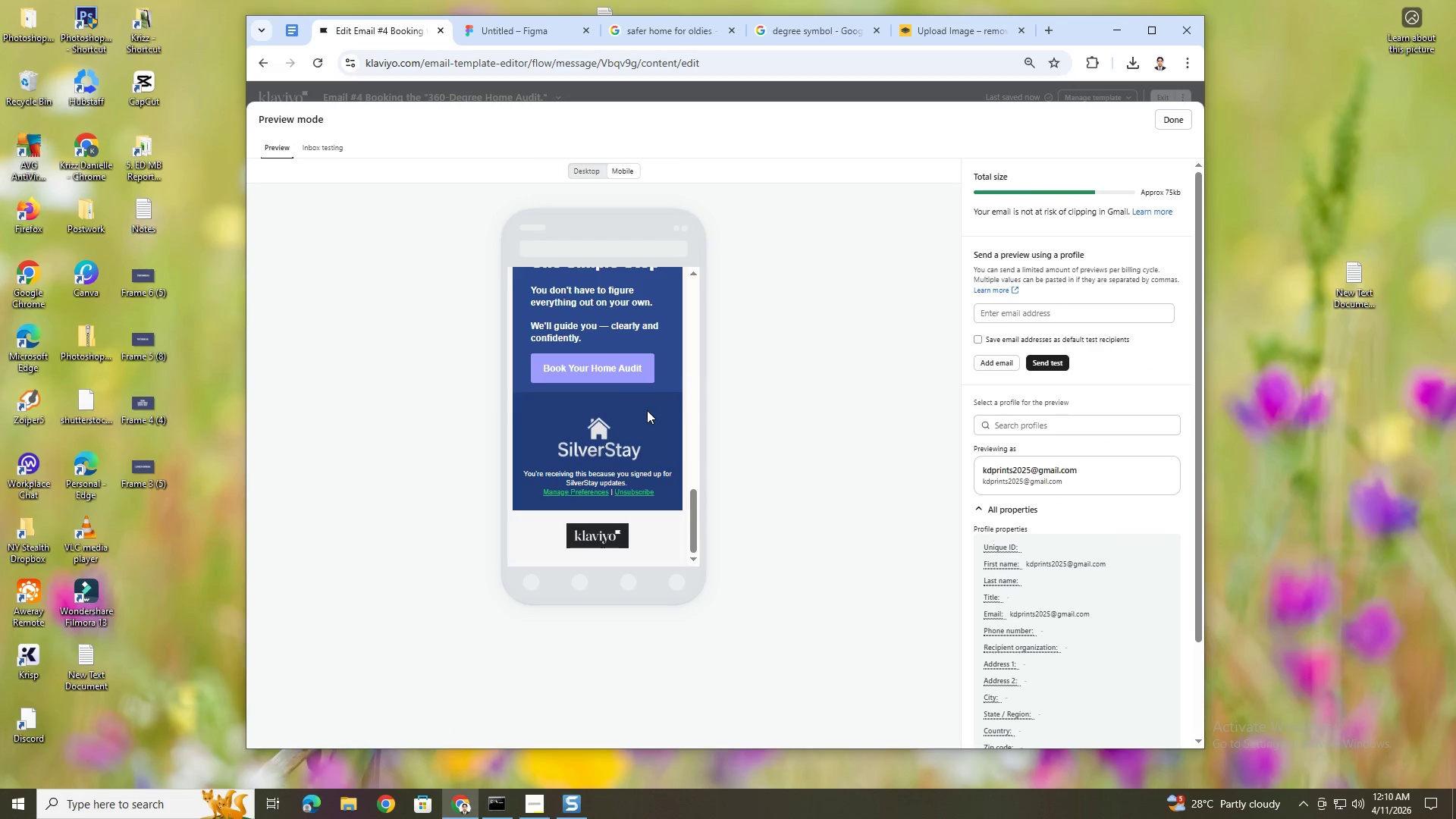 
scroll: coordinate [649, 413], scroll_direction: up, amount: 10.0
 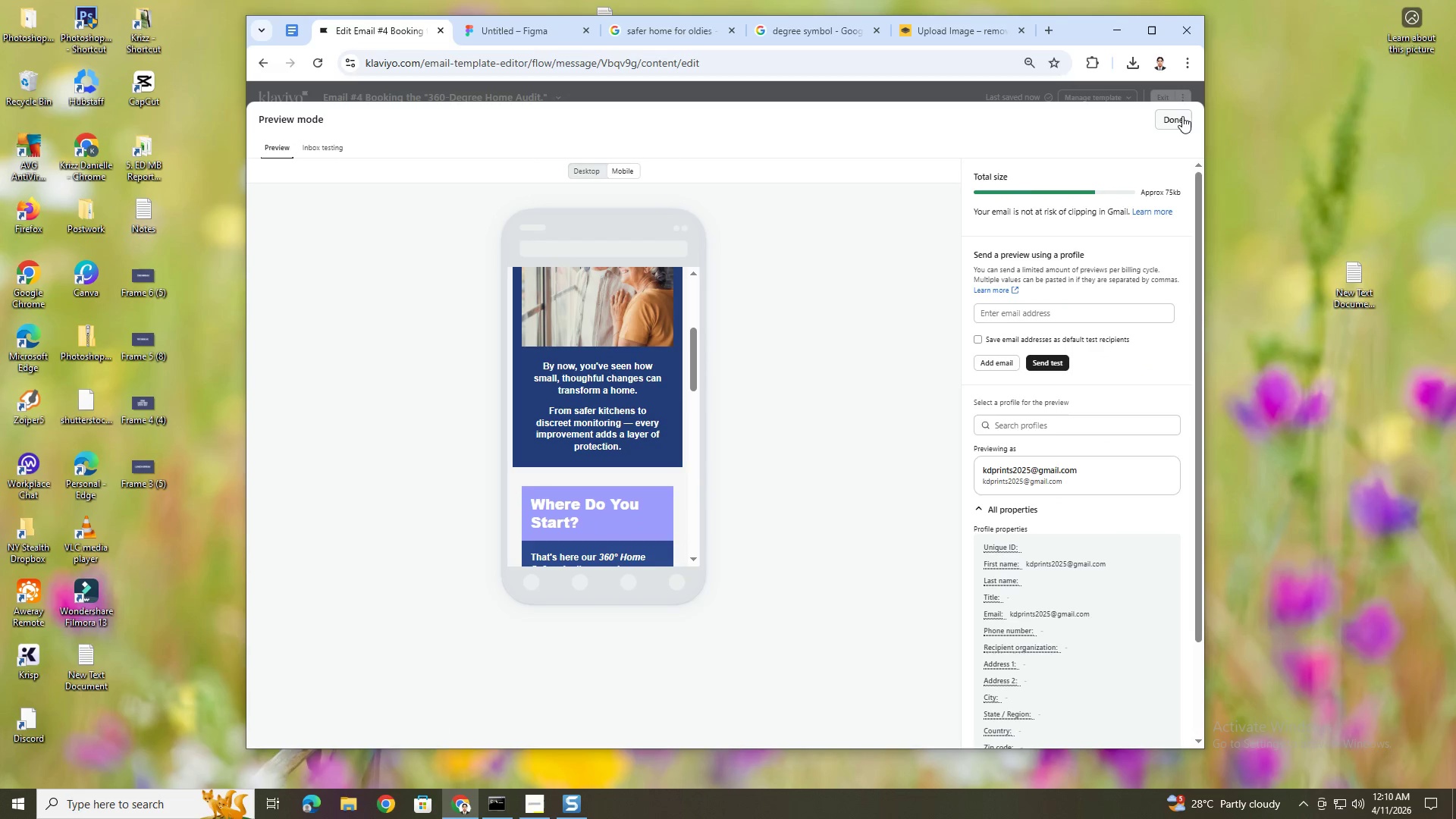 
left_click([1182, 116])
 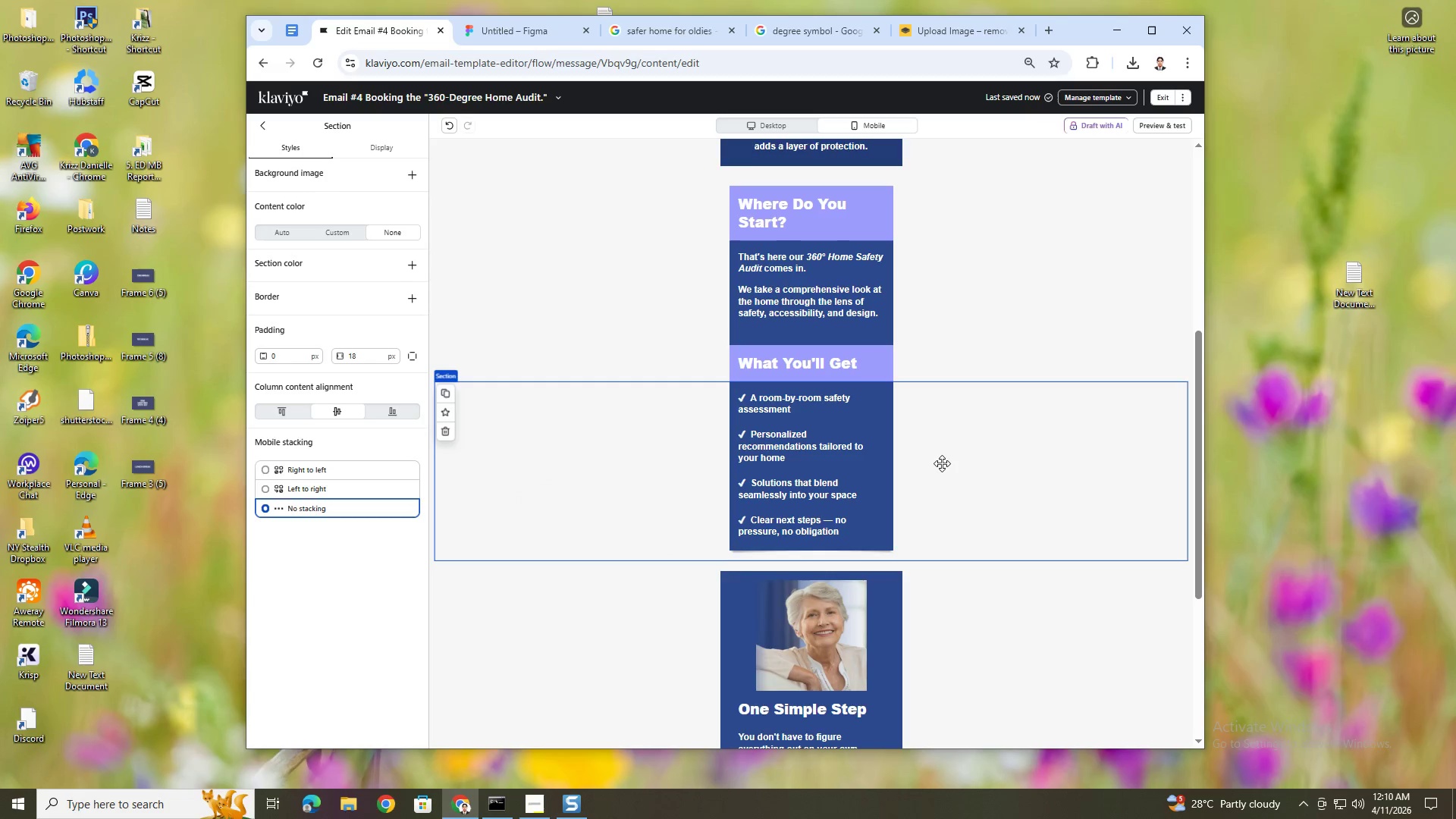 
scroll: coordinate [943, 465], scroll_direction: down, amount: 5.0
 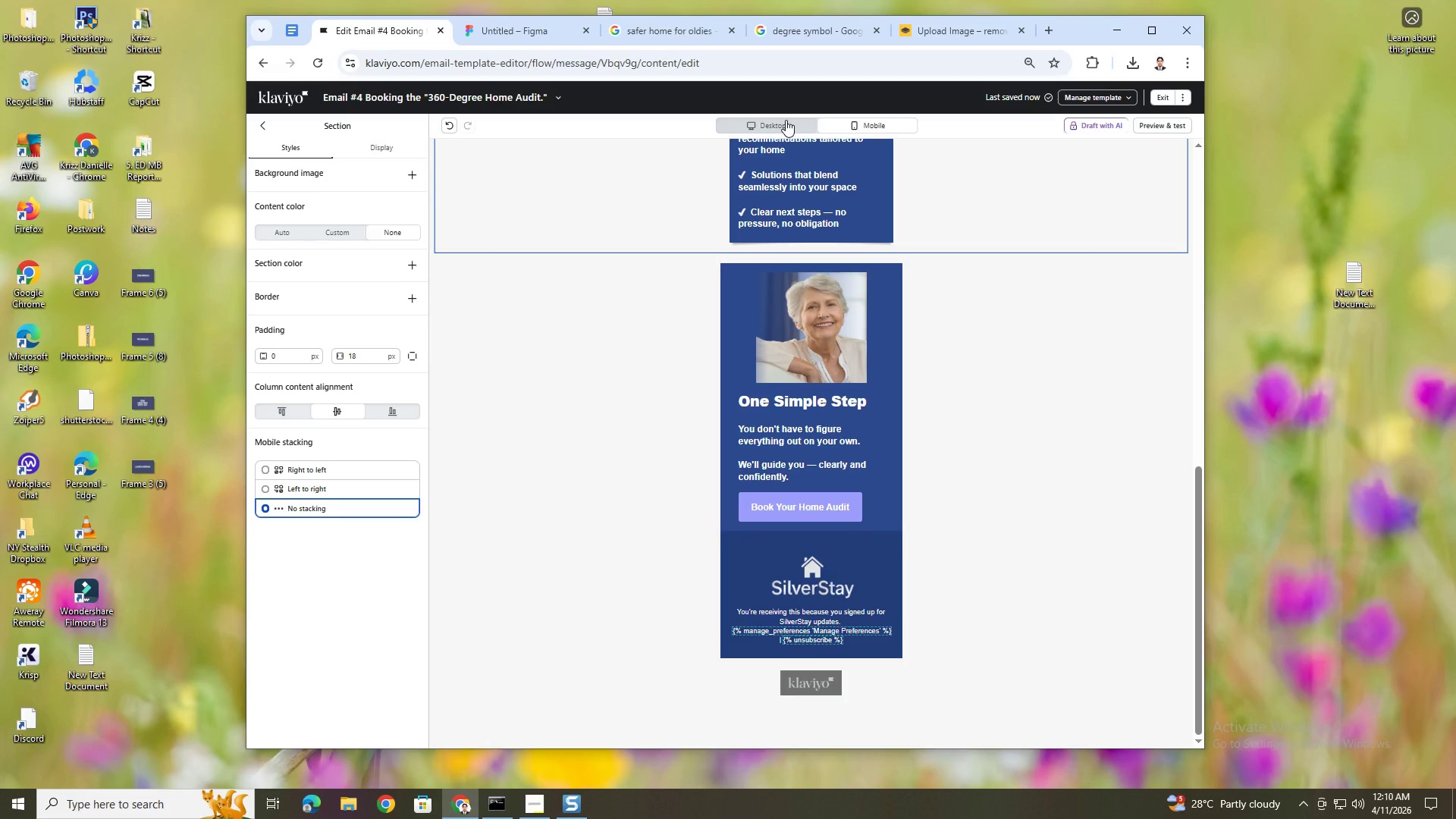 
left_click([786, 120])
 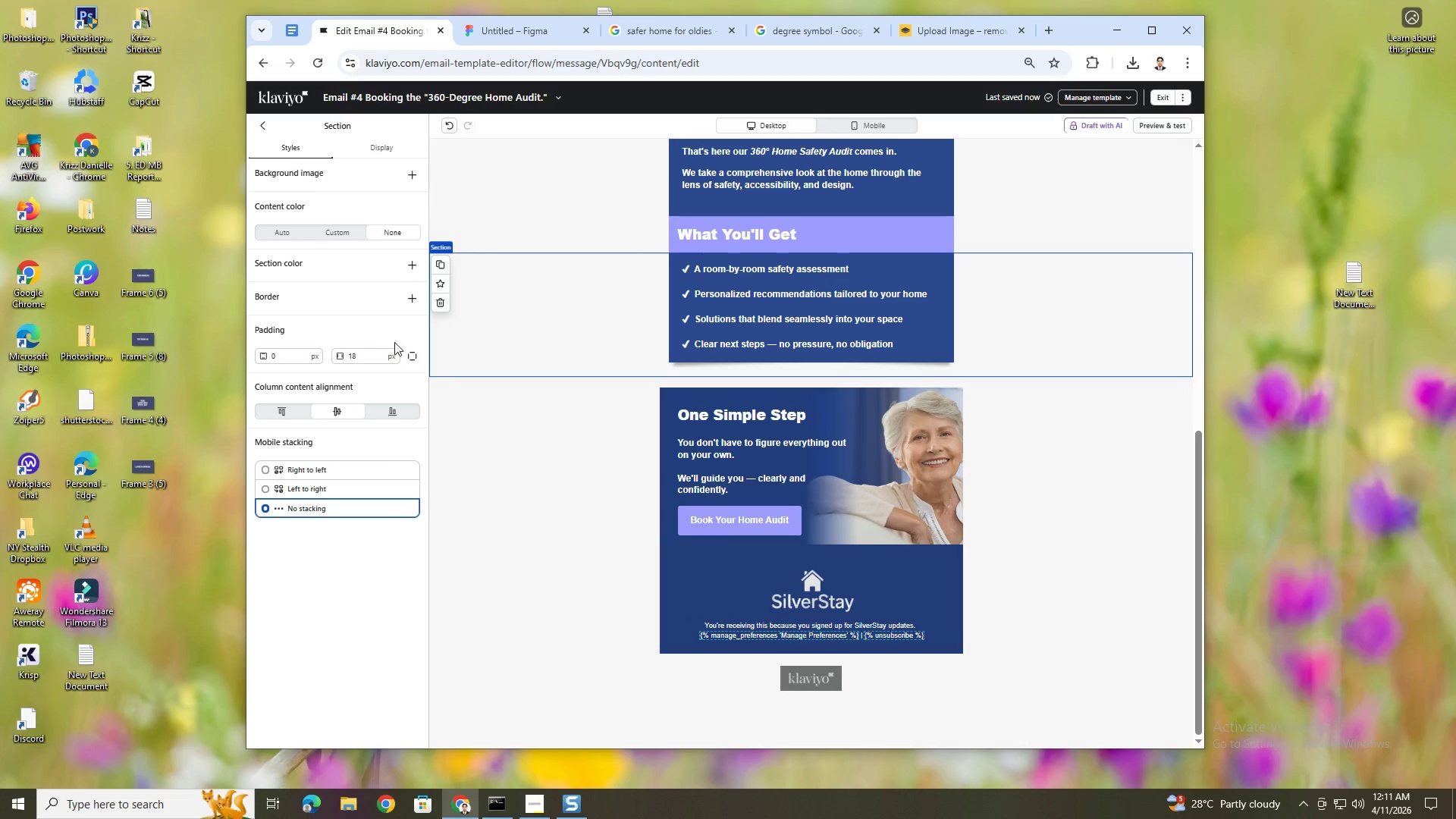 
wait(6.92)
 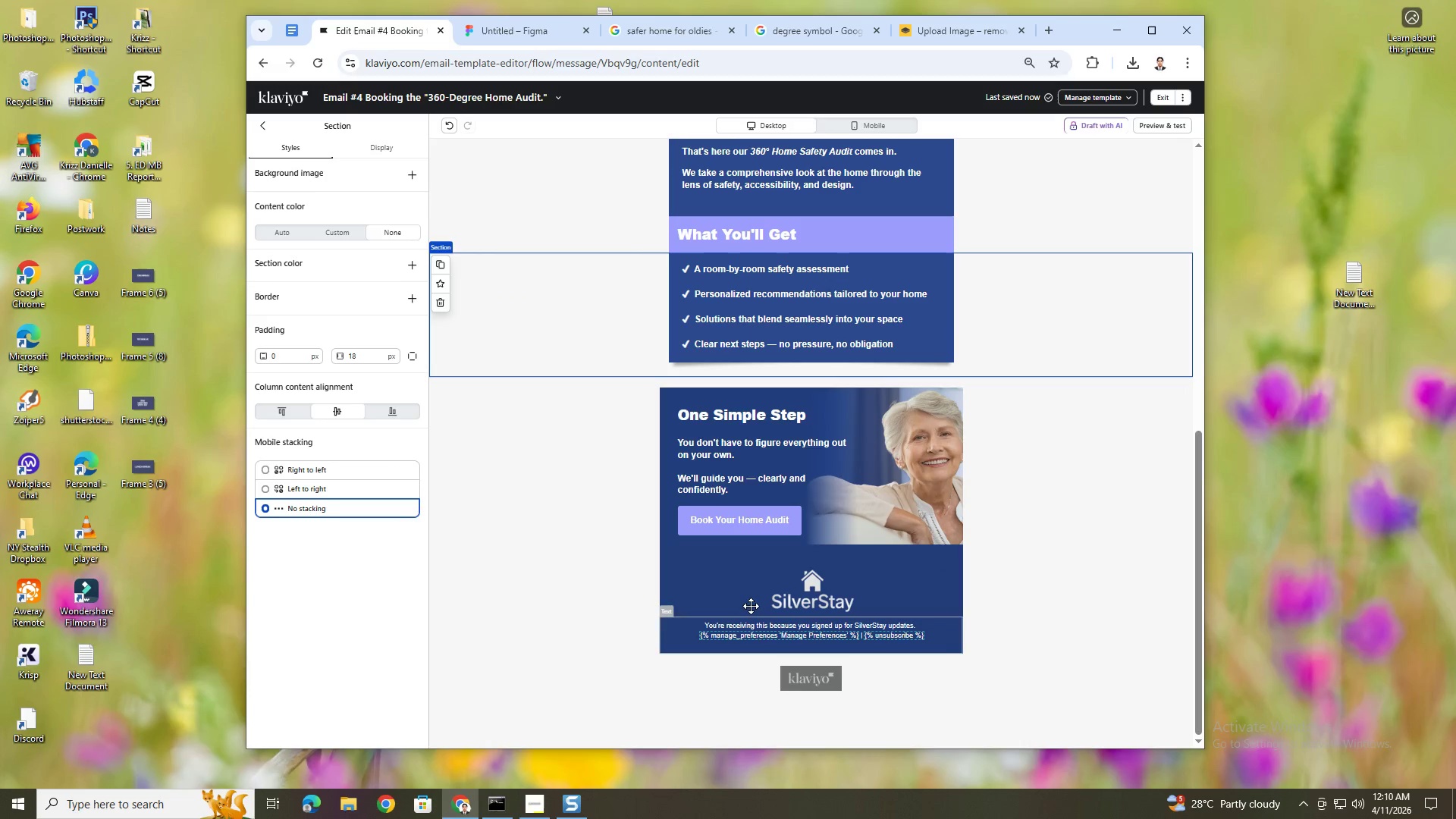 
left_click([903, 121])
 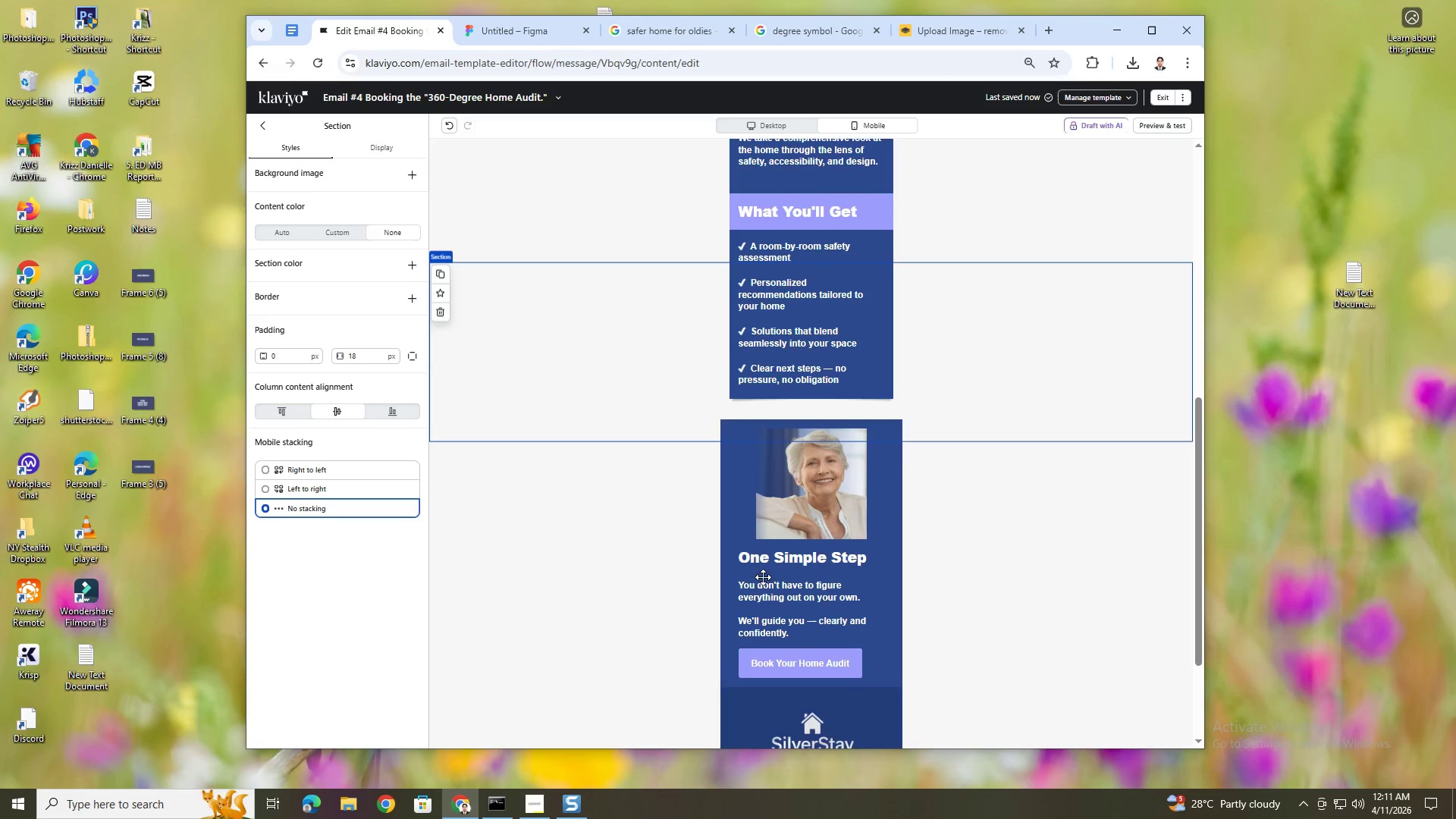 
scroll: coordinate [764, 575], scroll_direction: down, amount: 5.0
 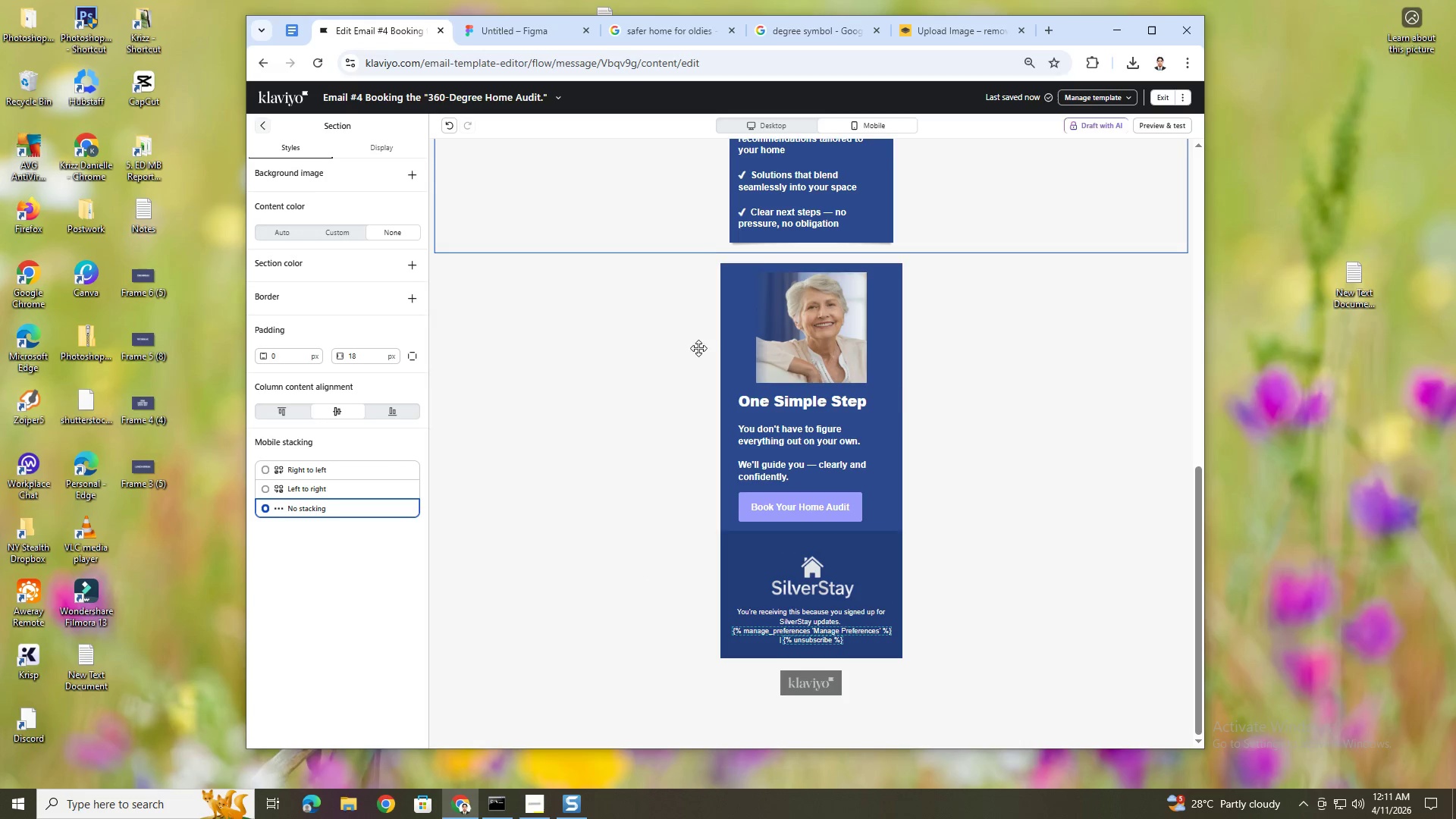 
left_click([849, 408])
 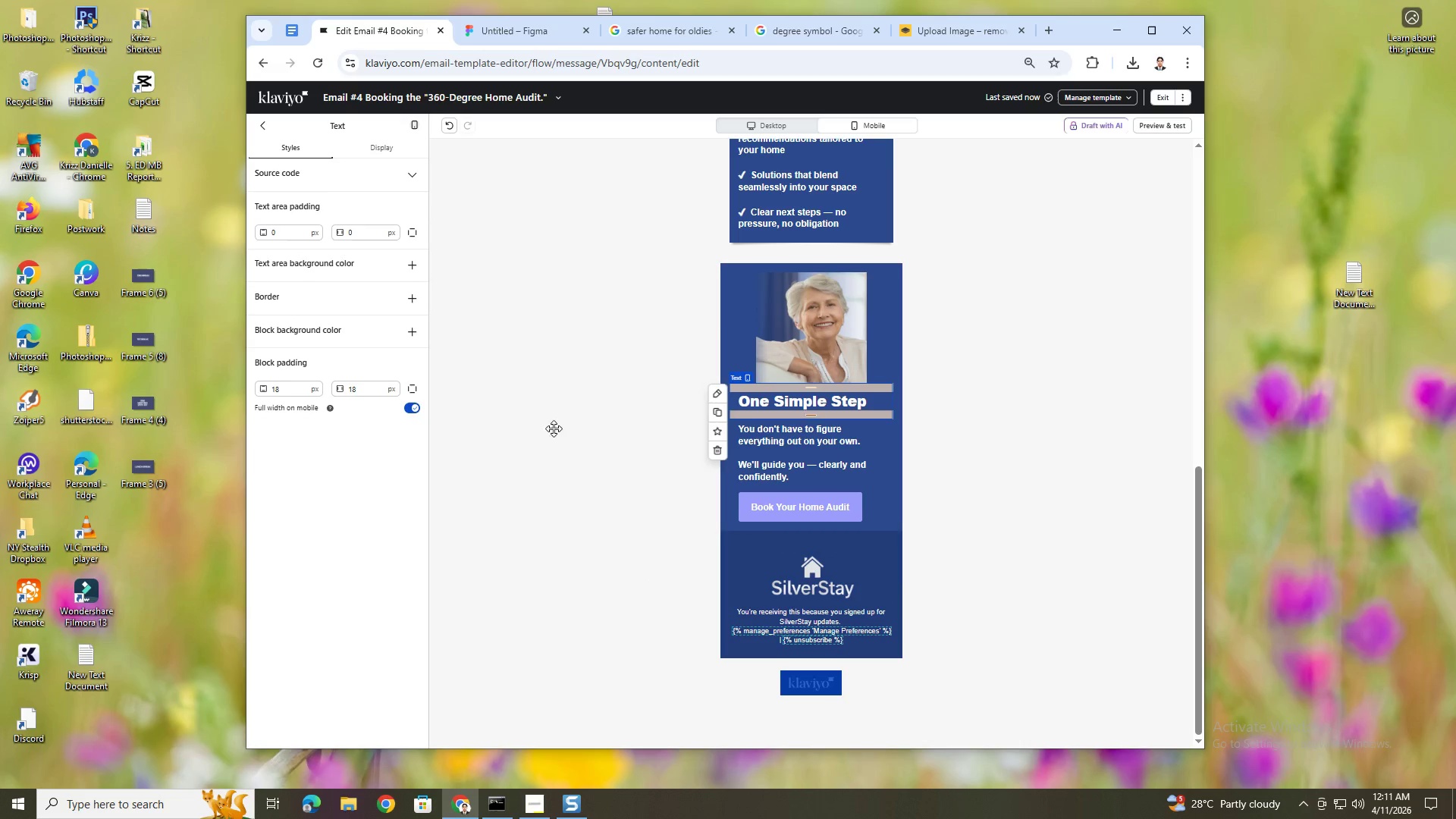 
left_click([808, 451])
 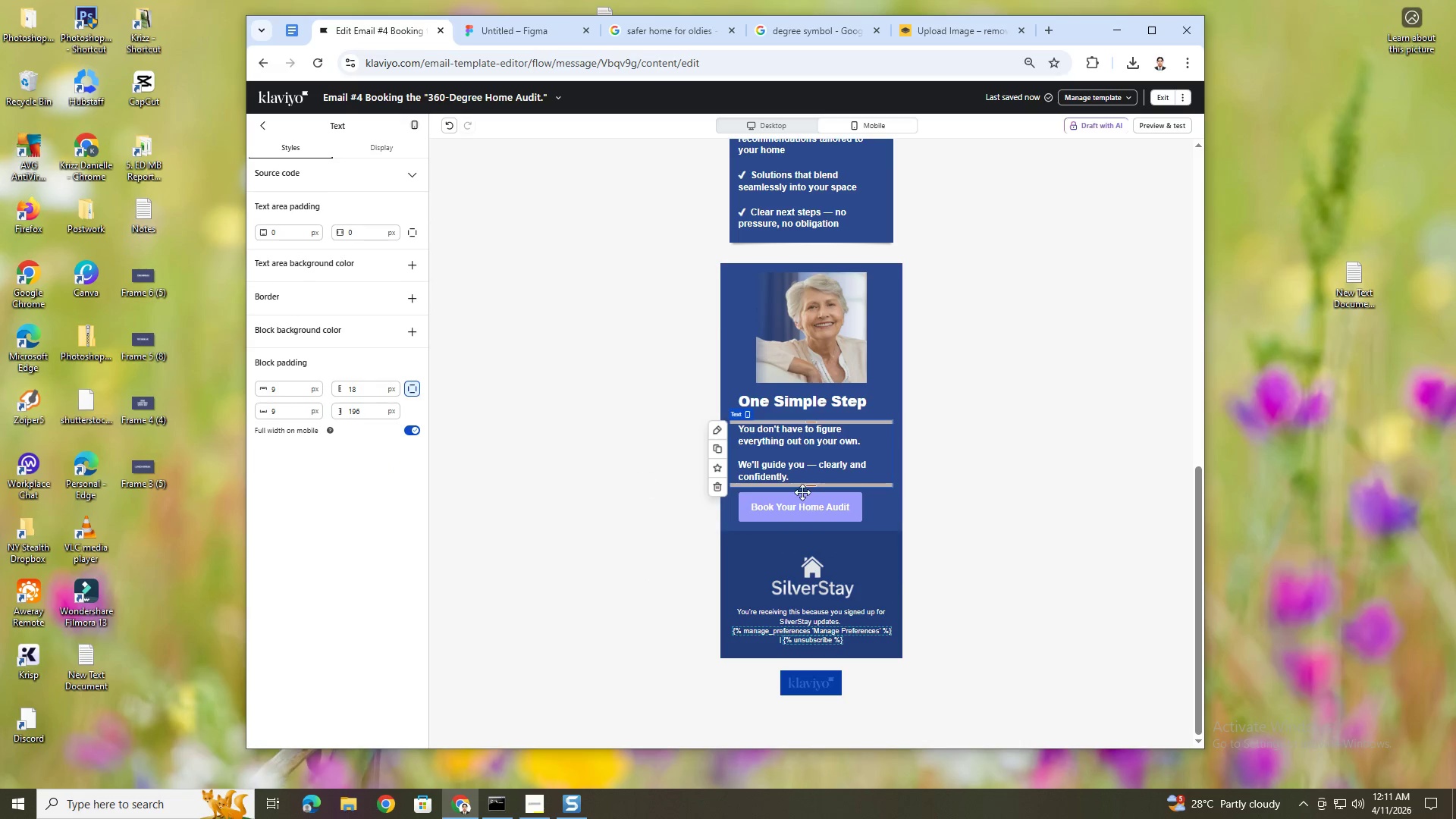 
left_click([828, 492])
 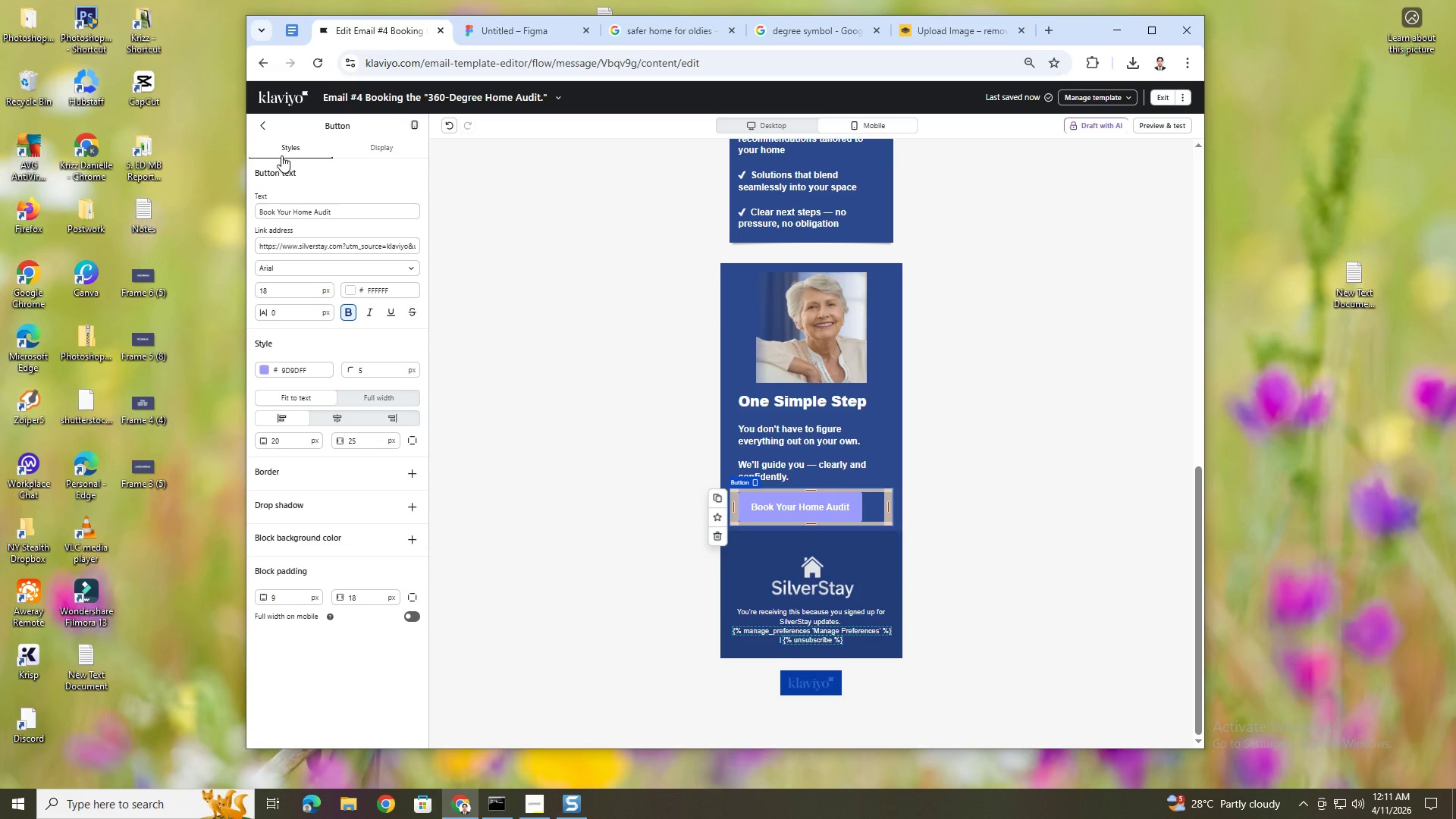 
left_click([268, 127])
 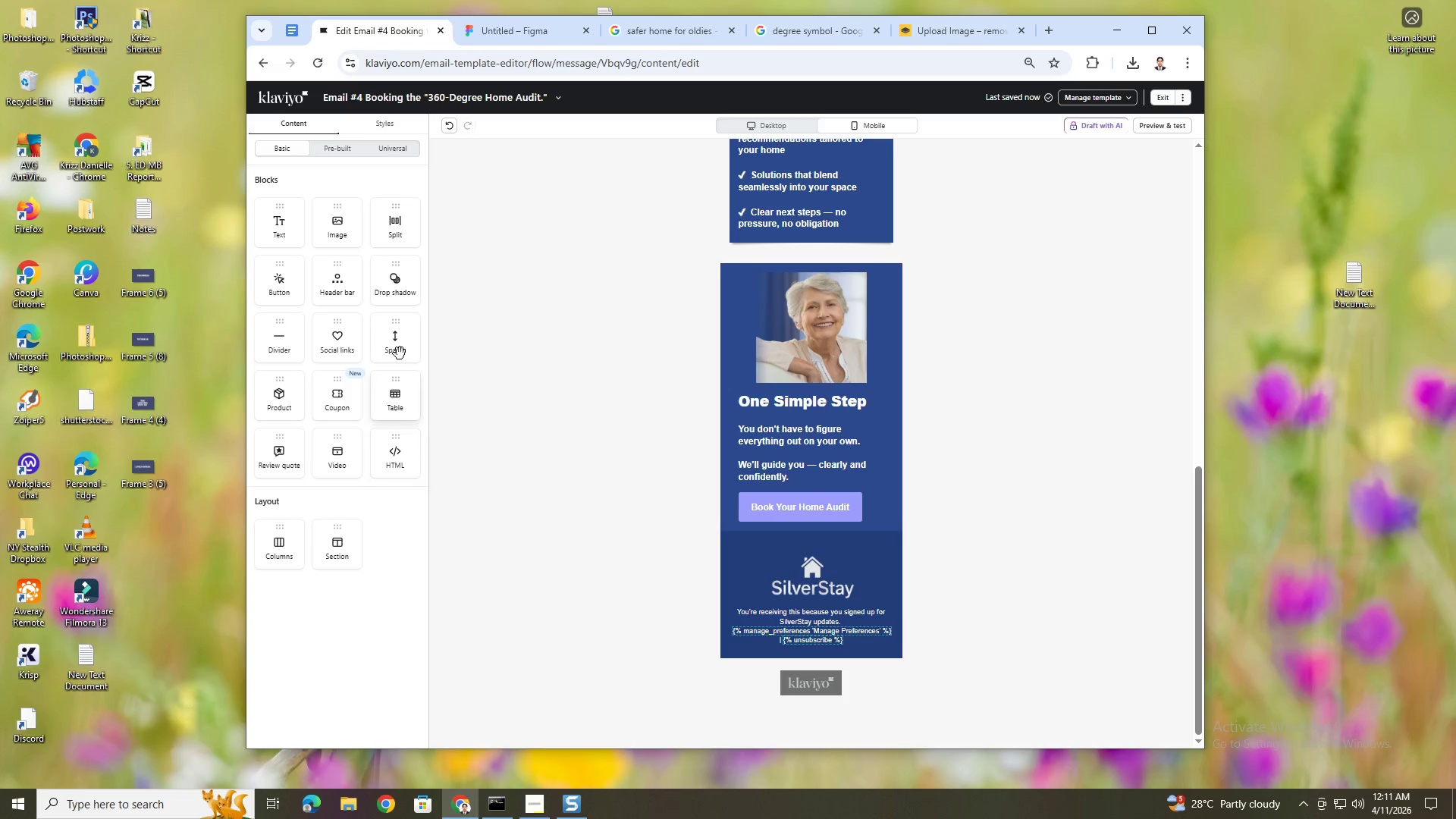 
left_click_drag(start_coordinate=[397, 343], to_coordinate=[846, 531])
 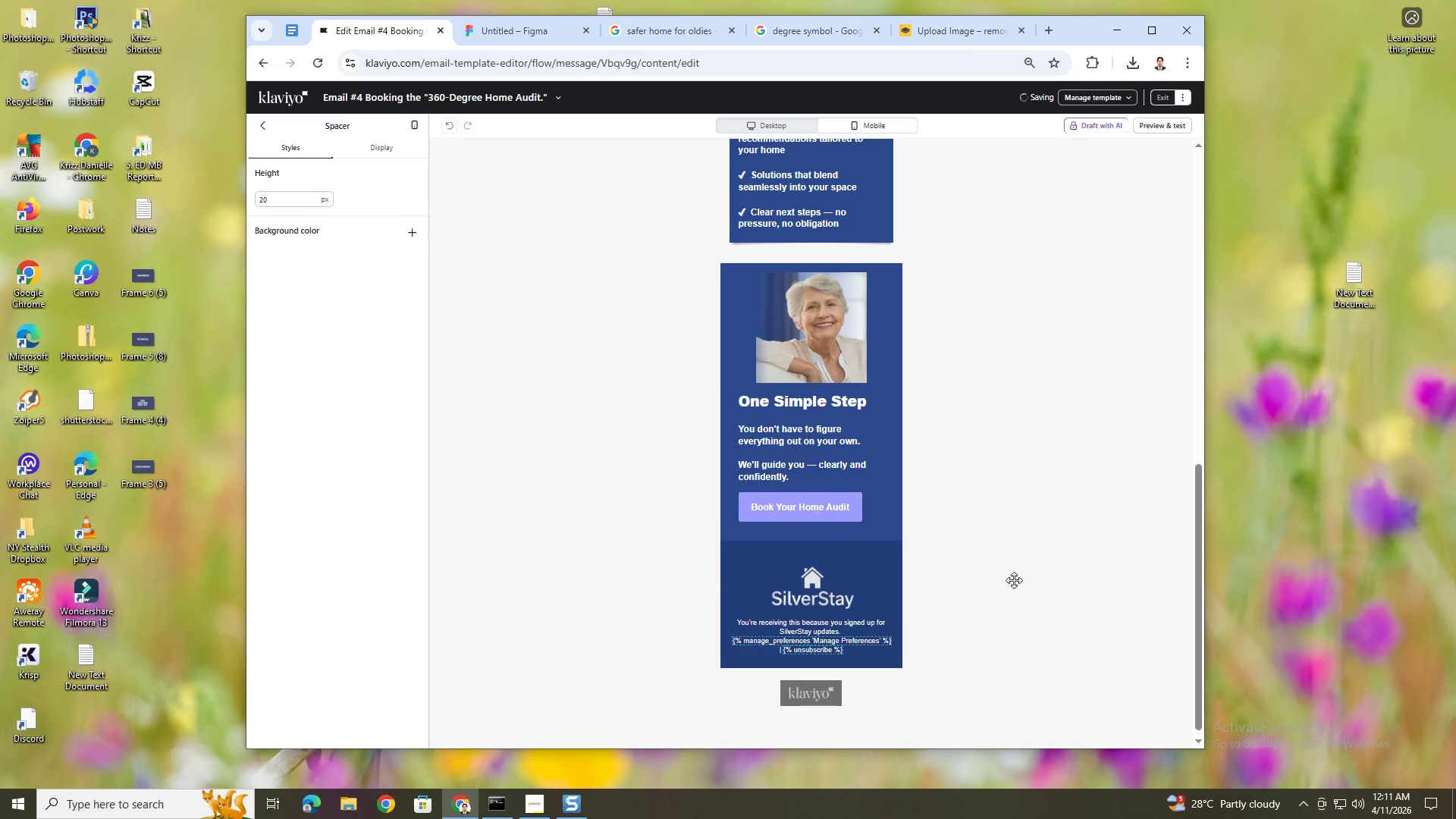 
left_click([1019, 595])
 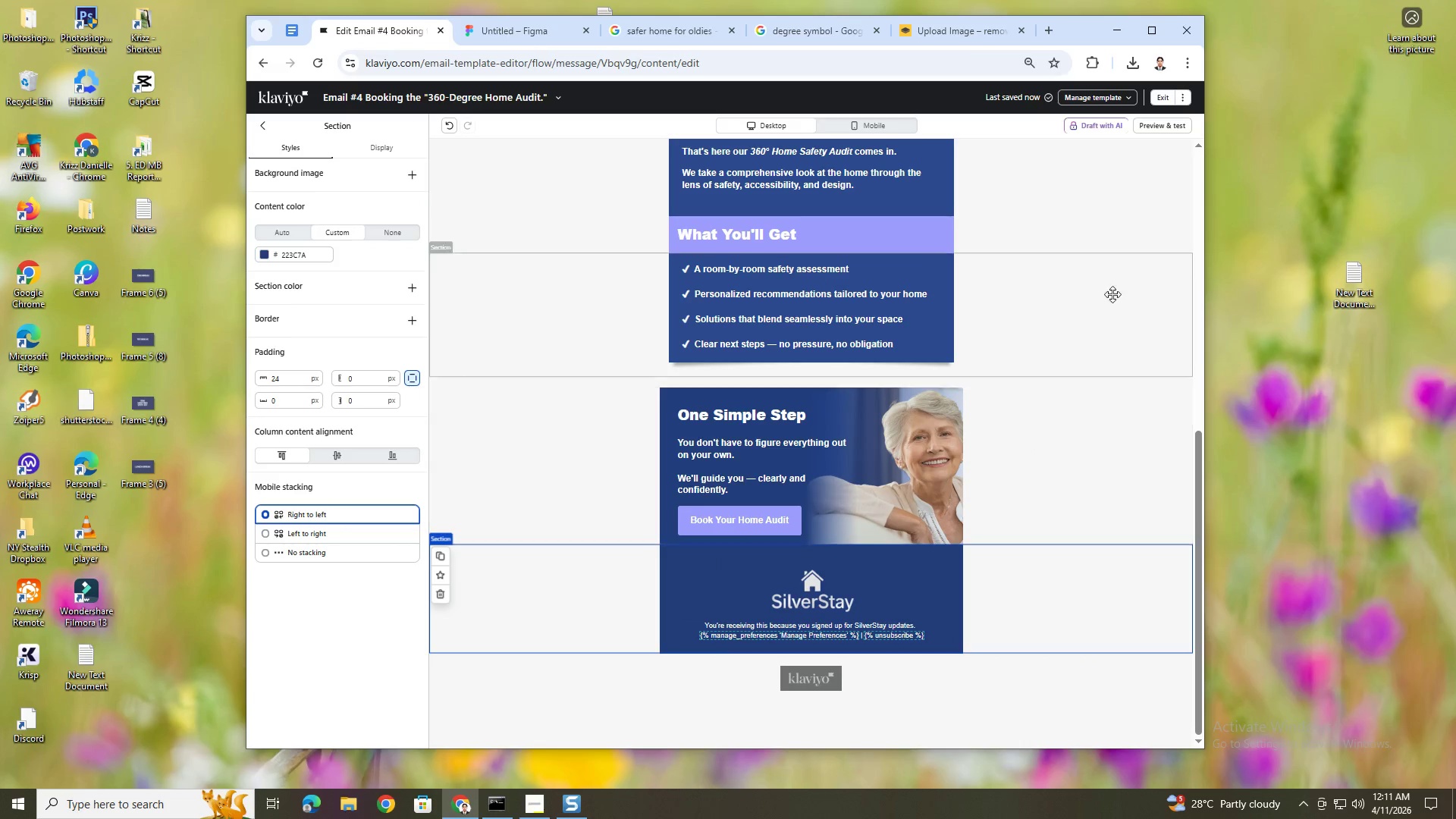 
left_click([1163, 127])
 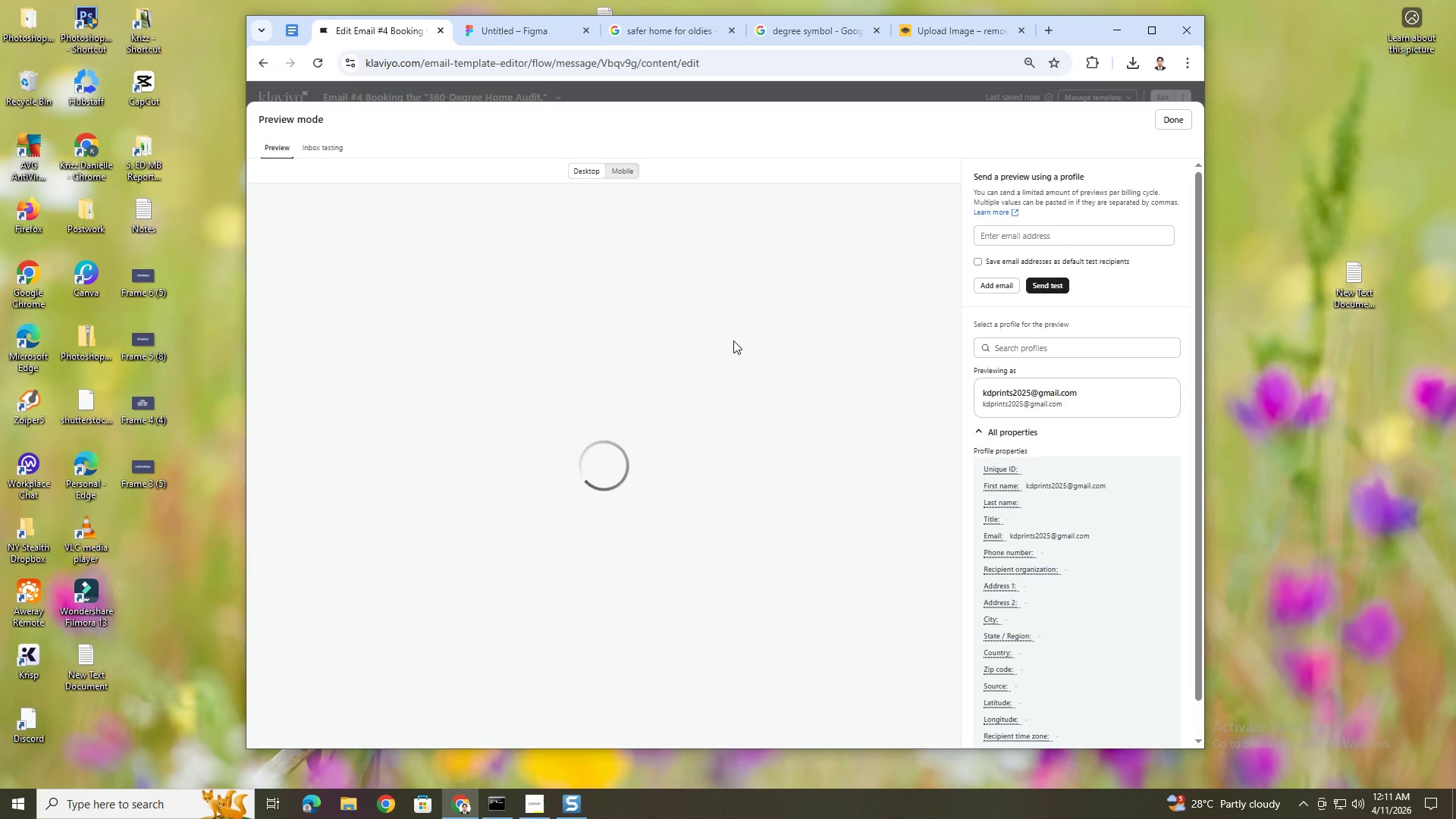 
scroll: coordinate [726, 334], scroll_direction: down, amount: 11.0
 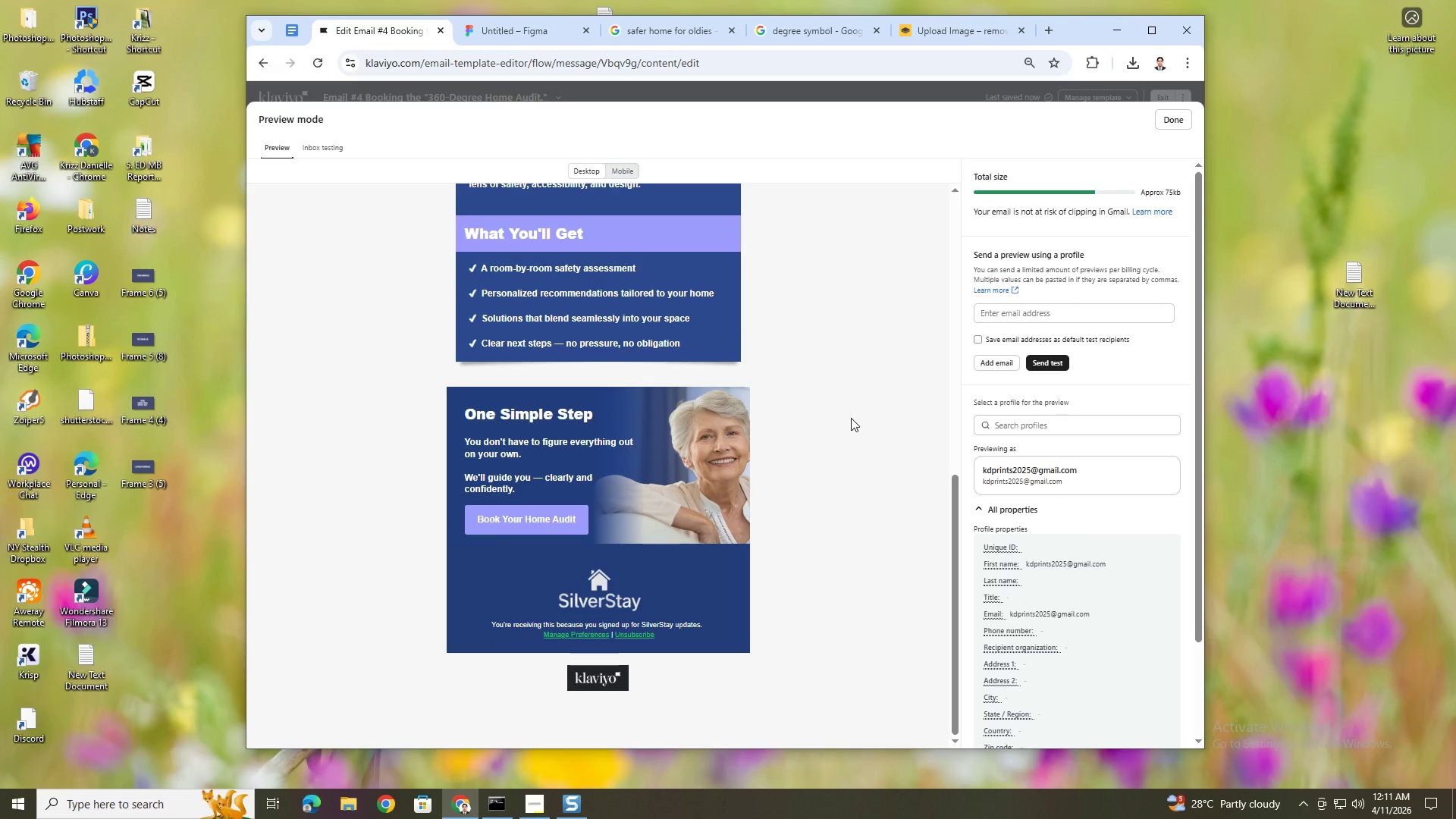 
scroll: coordinate [851, 418], scroll_direction: up, amount: 6.0
 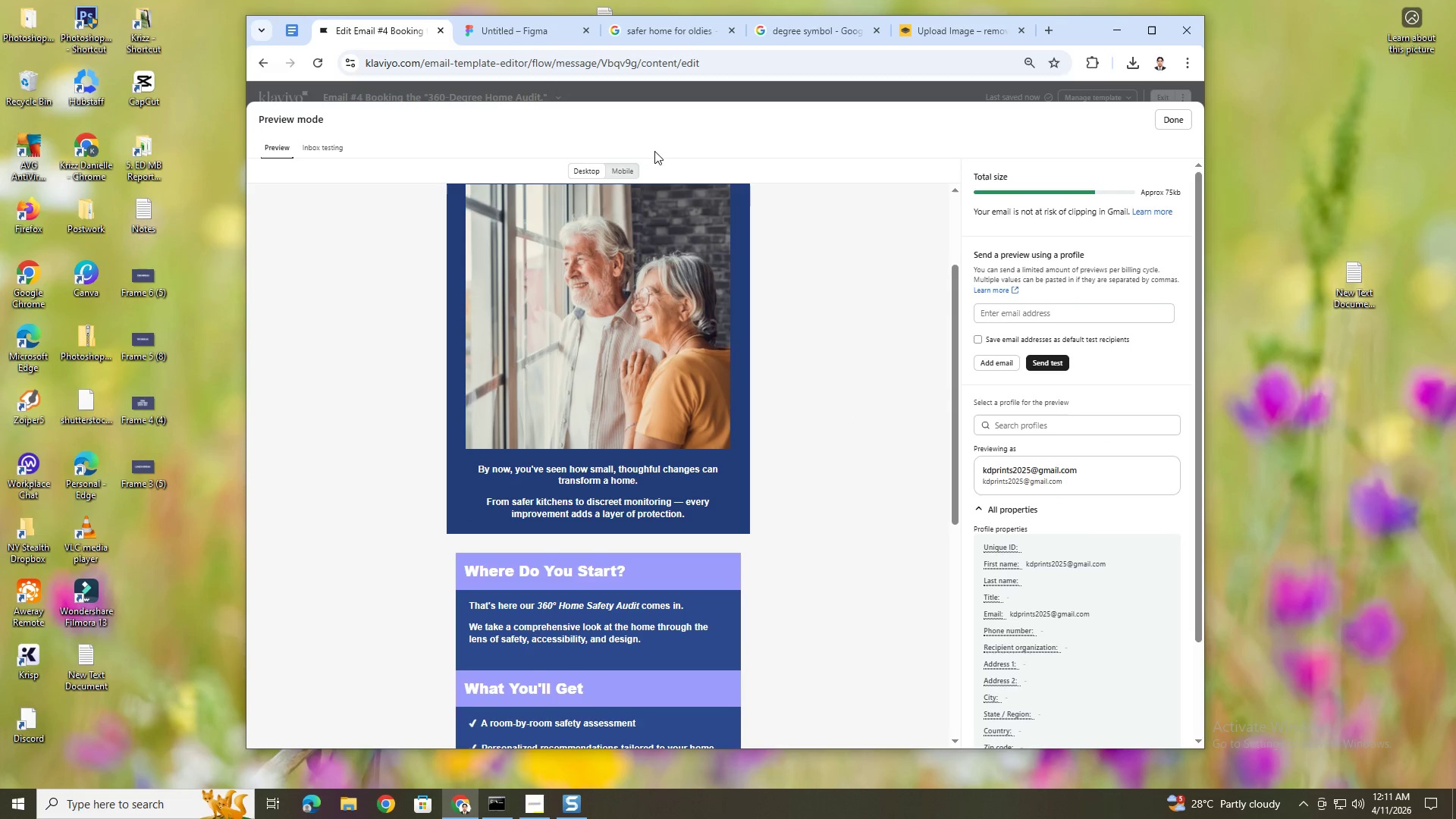 
left_click([632, 171])
 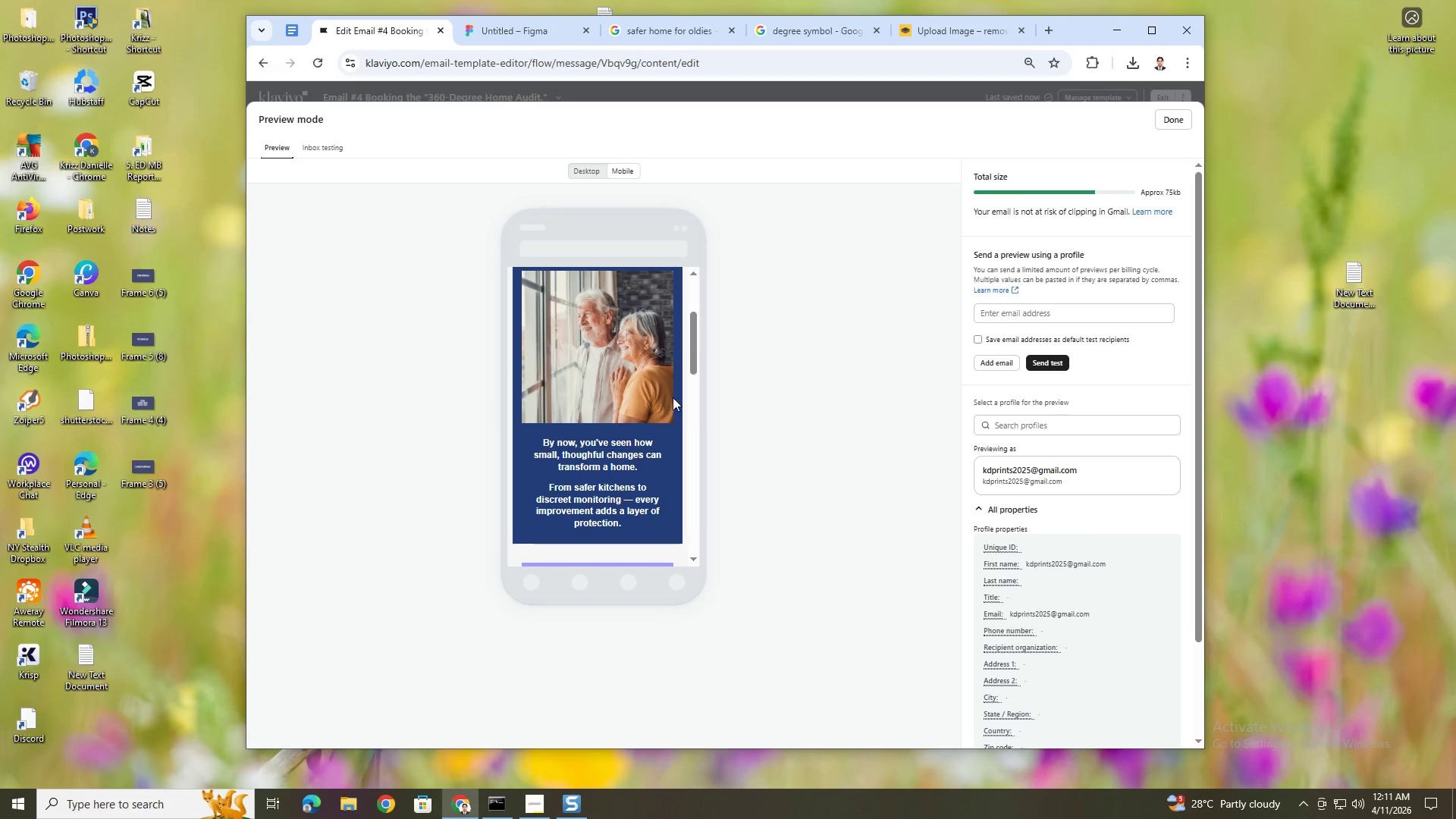 
scroll: coordinate [670, 398], scroll_direction: down, amount: 13.0
 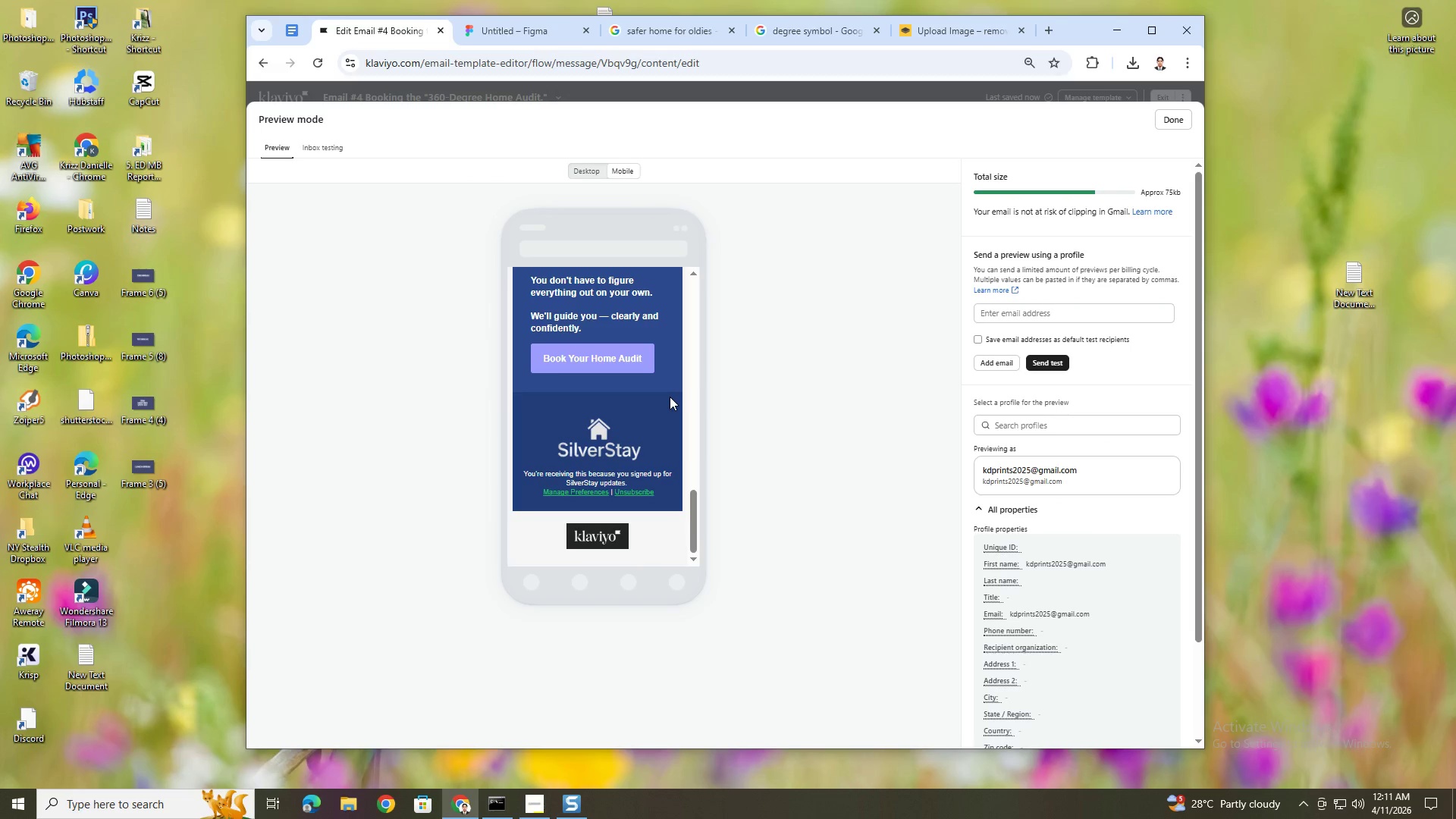 
scroll: coordinate [670, 397], scroll_direction: up, amount: 8.0
 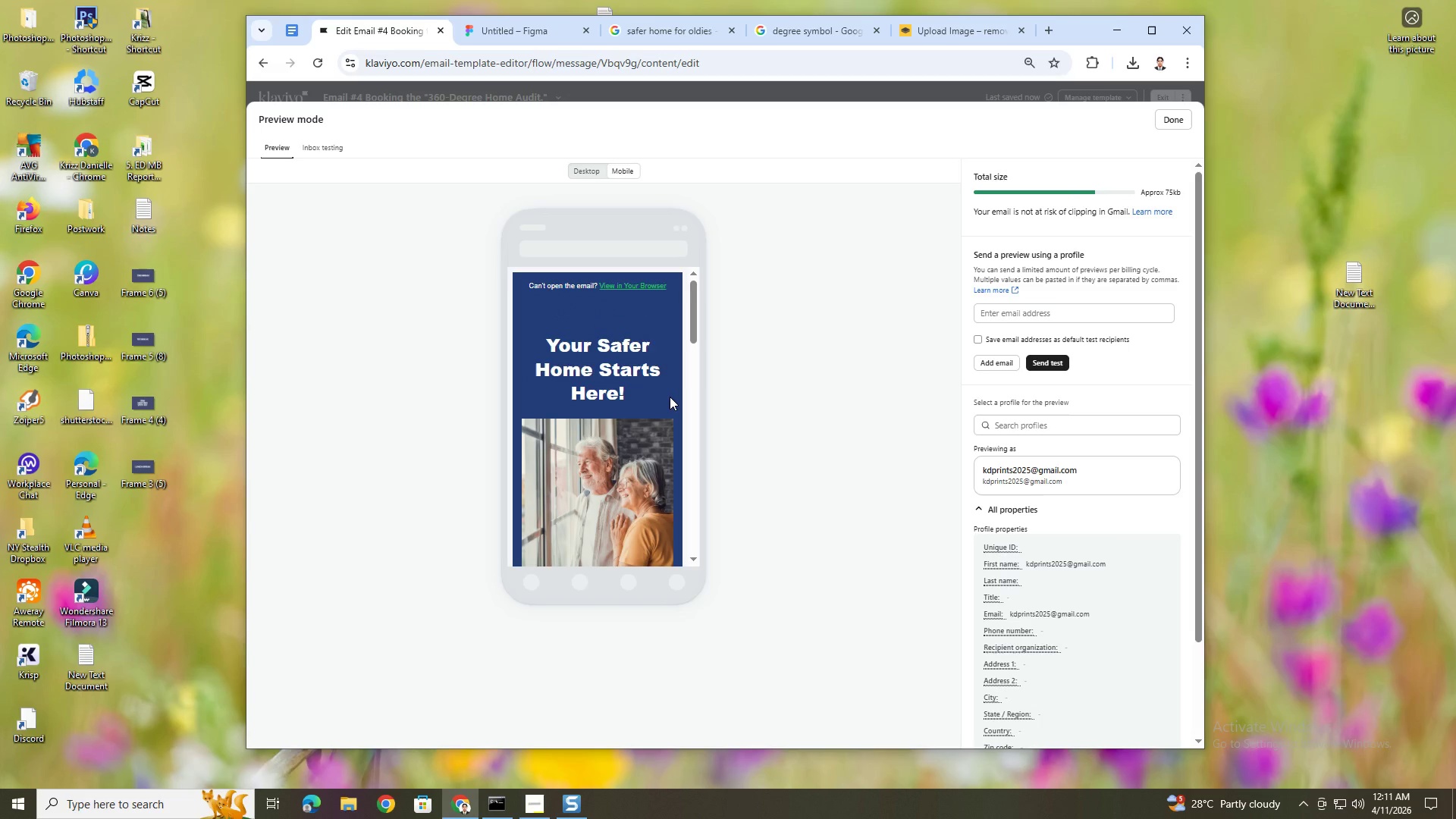 
scroll: coordinate [670, 397], scroll_direction: down, amount: 3.0
 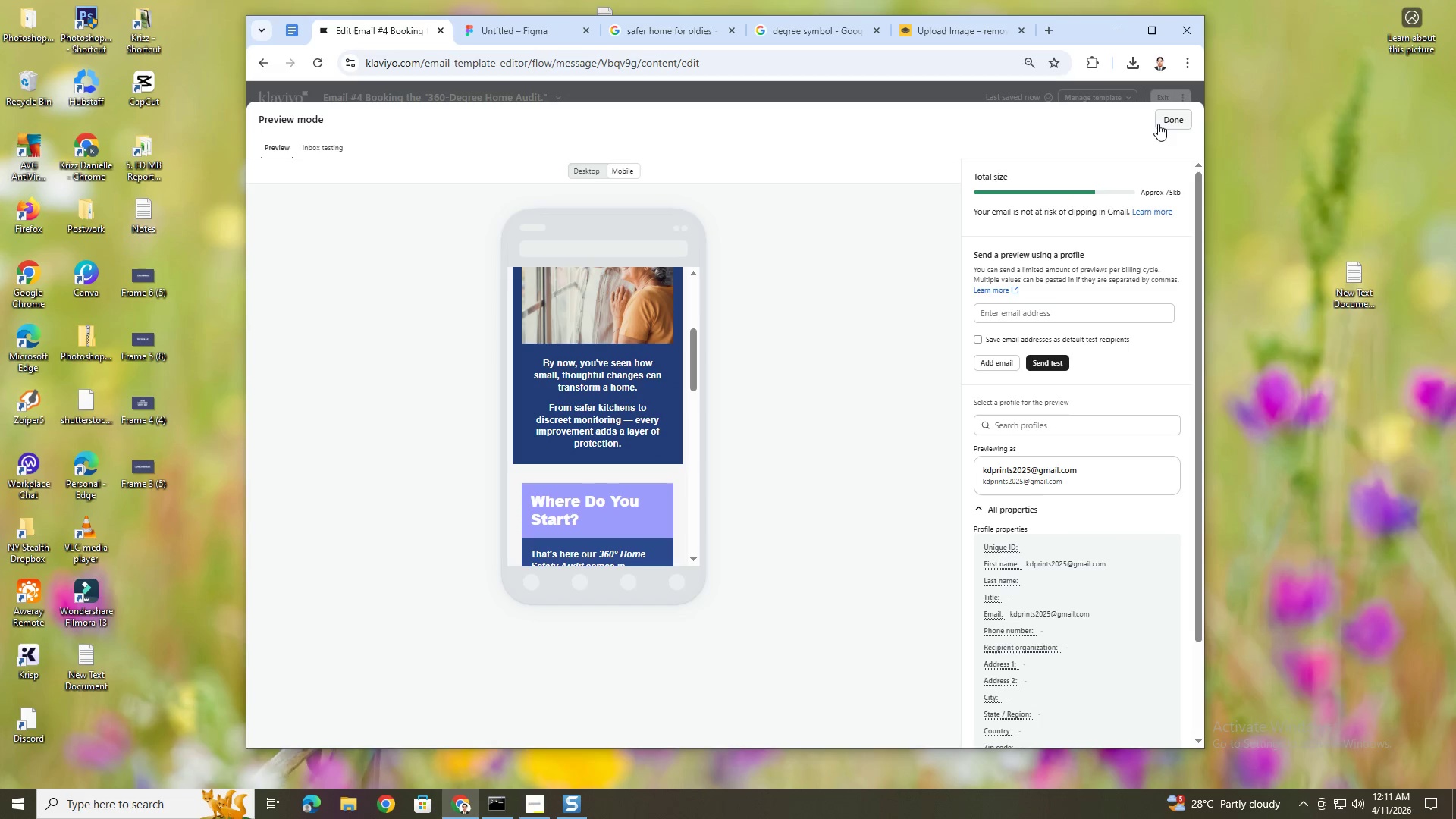 
left_click([1158, 124])
 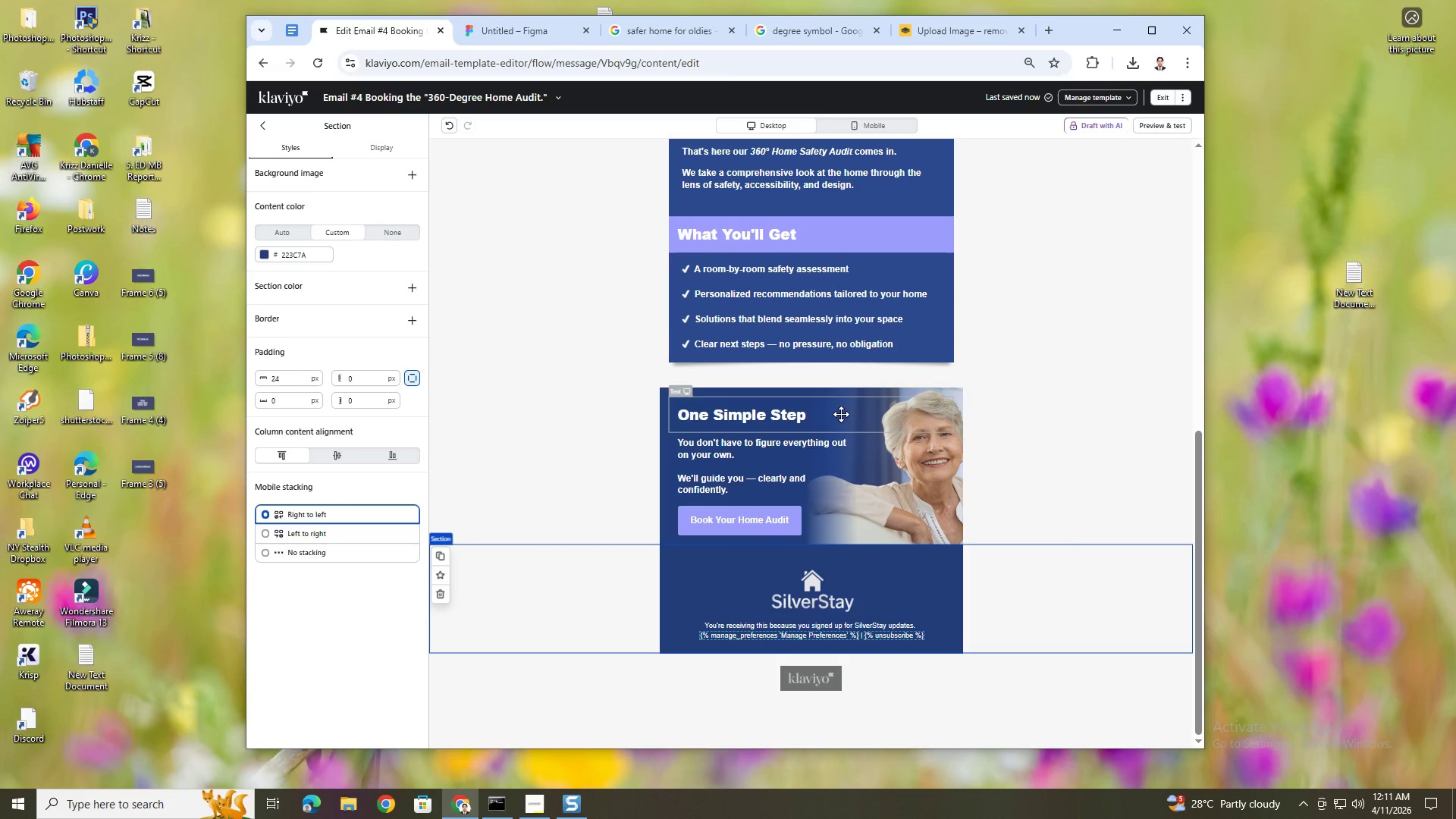 
scroll: coordinate [918, 458], scroll_direction: up, amount: 4.0
 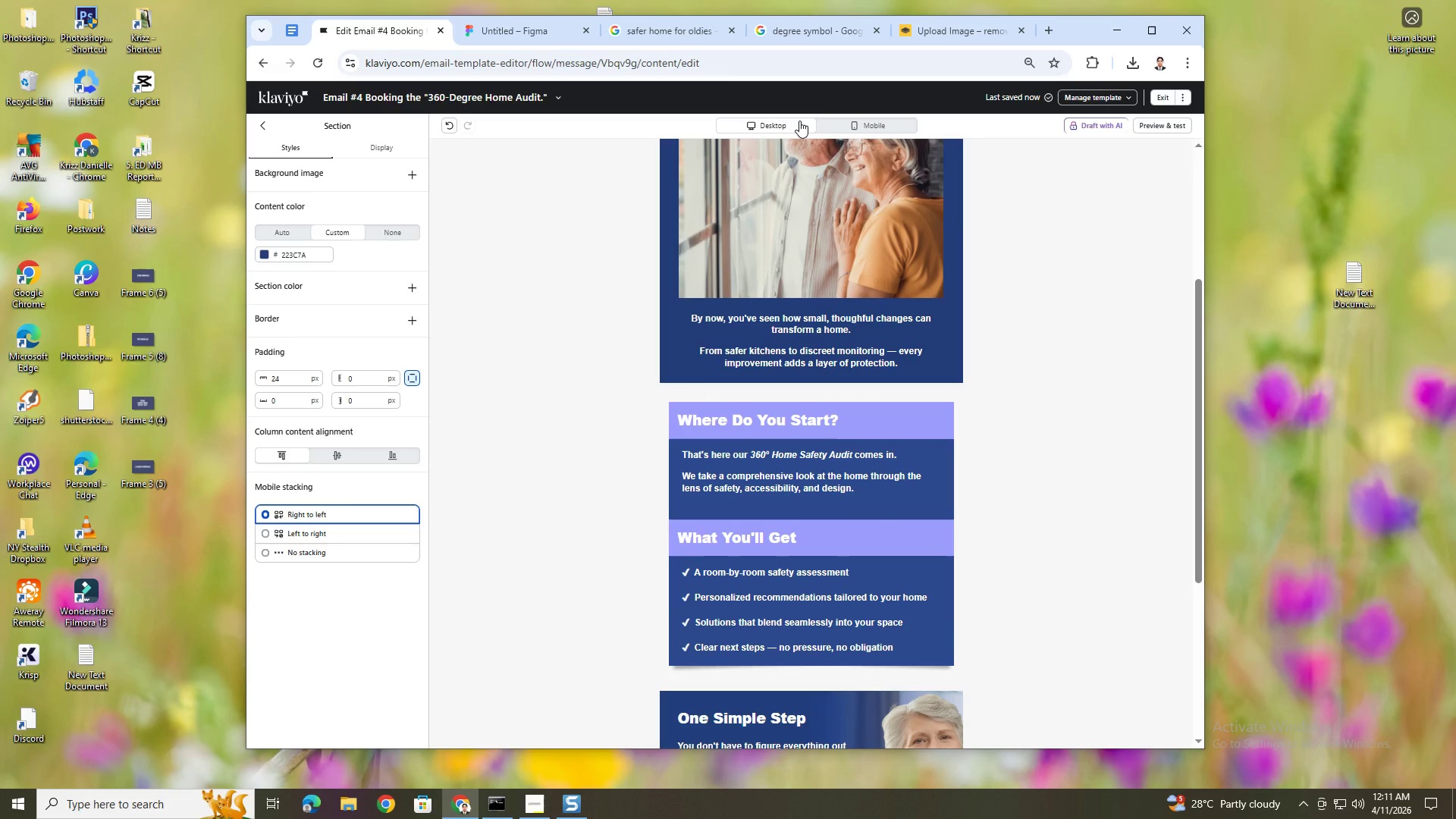 
left_click([799, 121])
 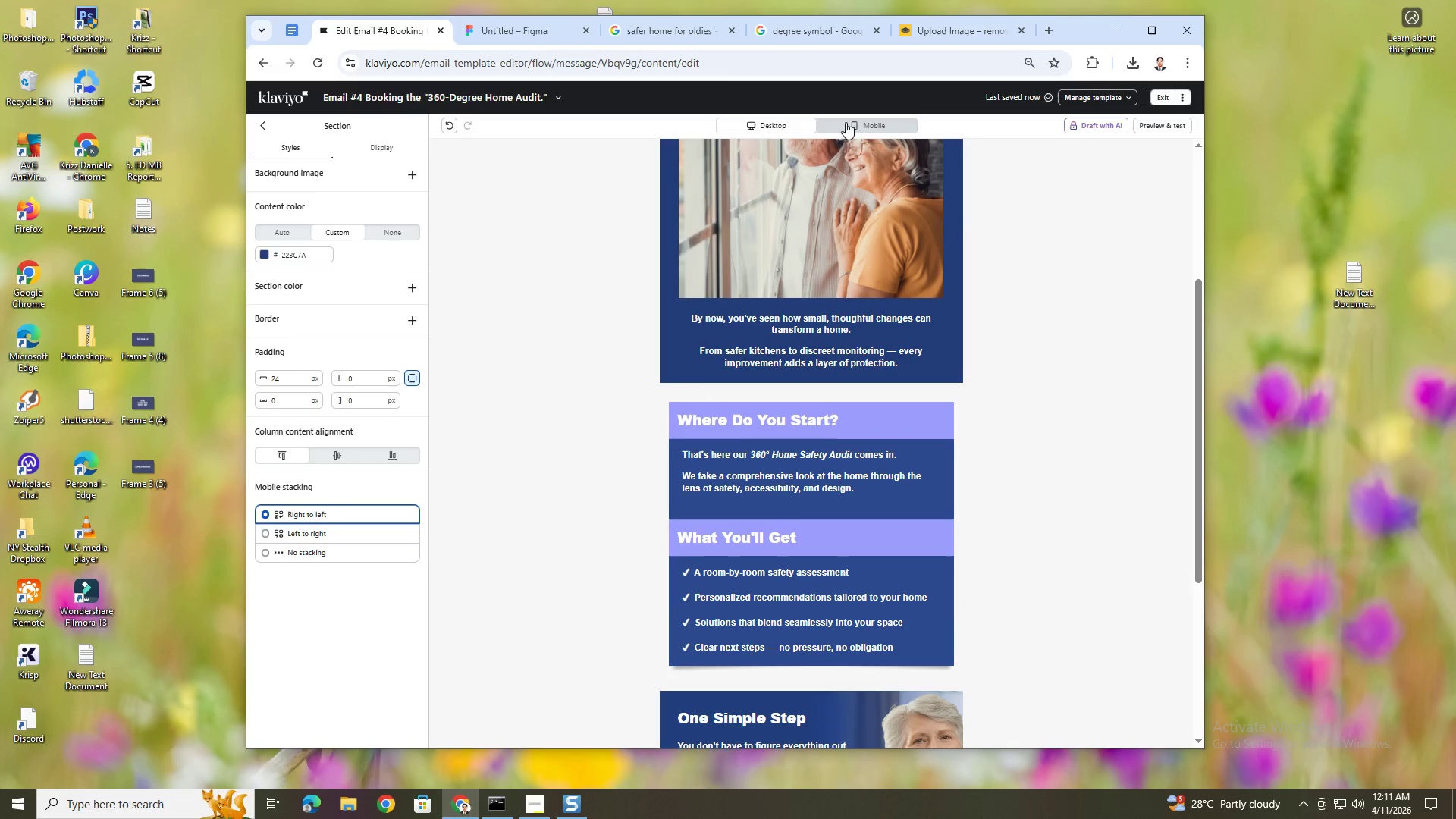 
left_click([853, 121])
 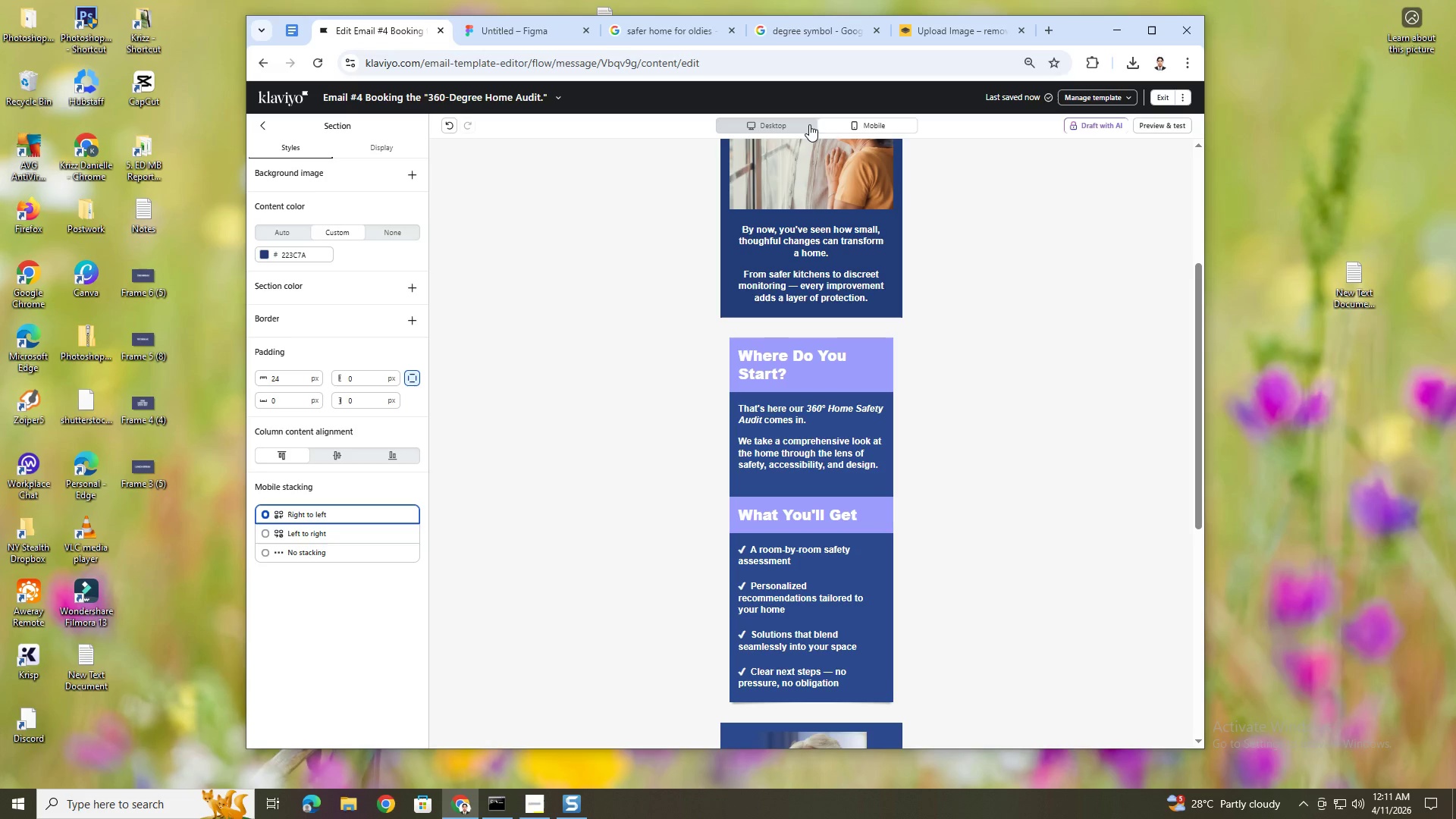 
left_click([809, 124])
 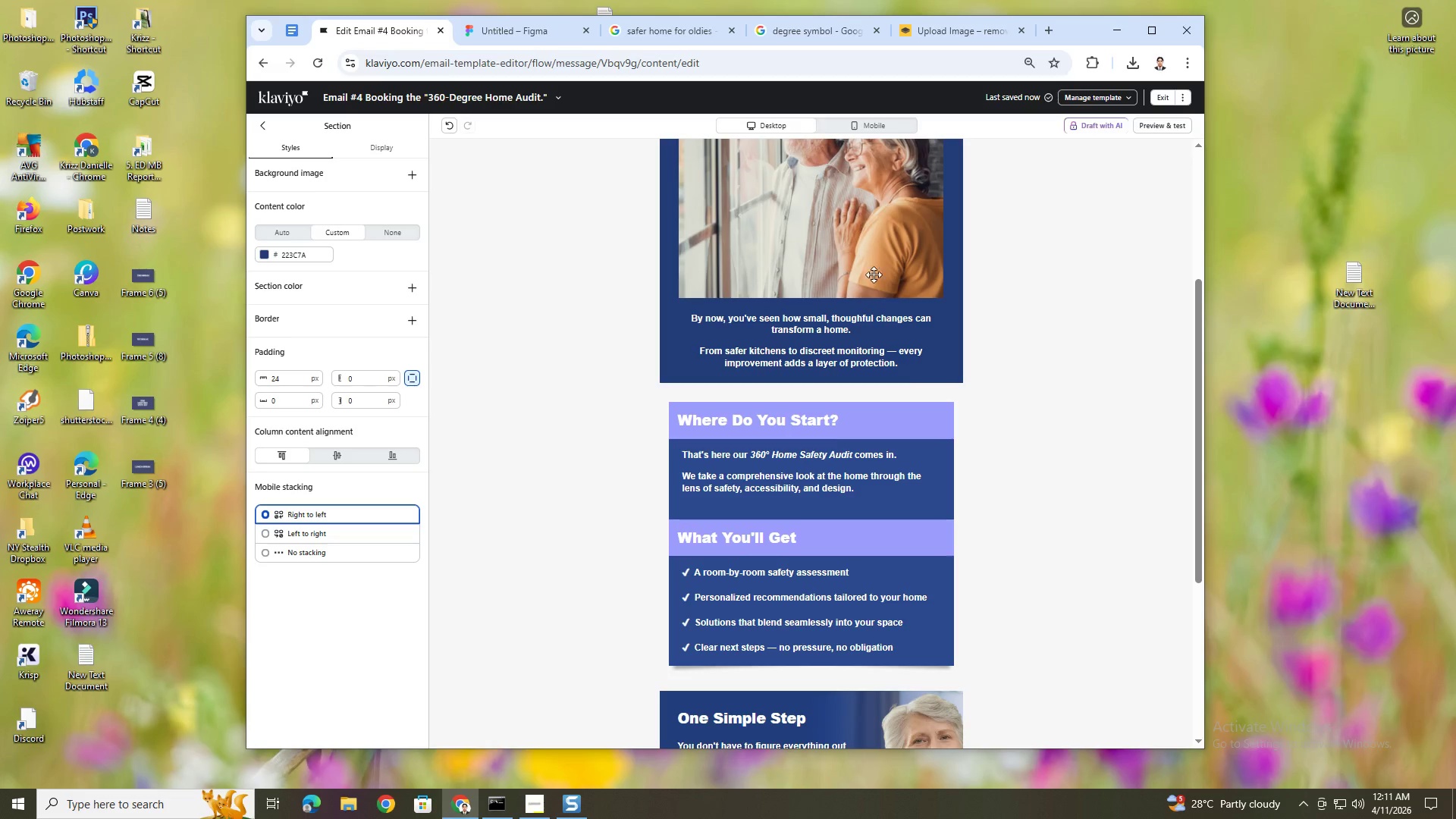 
scroll: coordinate [921, 440], scroll_direction: down, amount: 5.0
 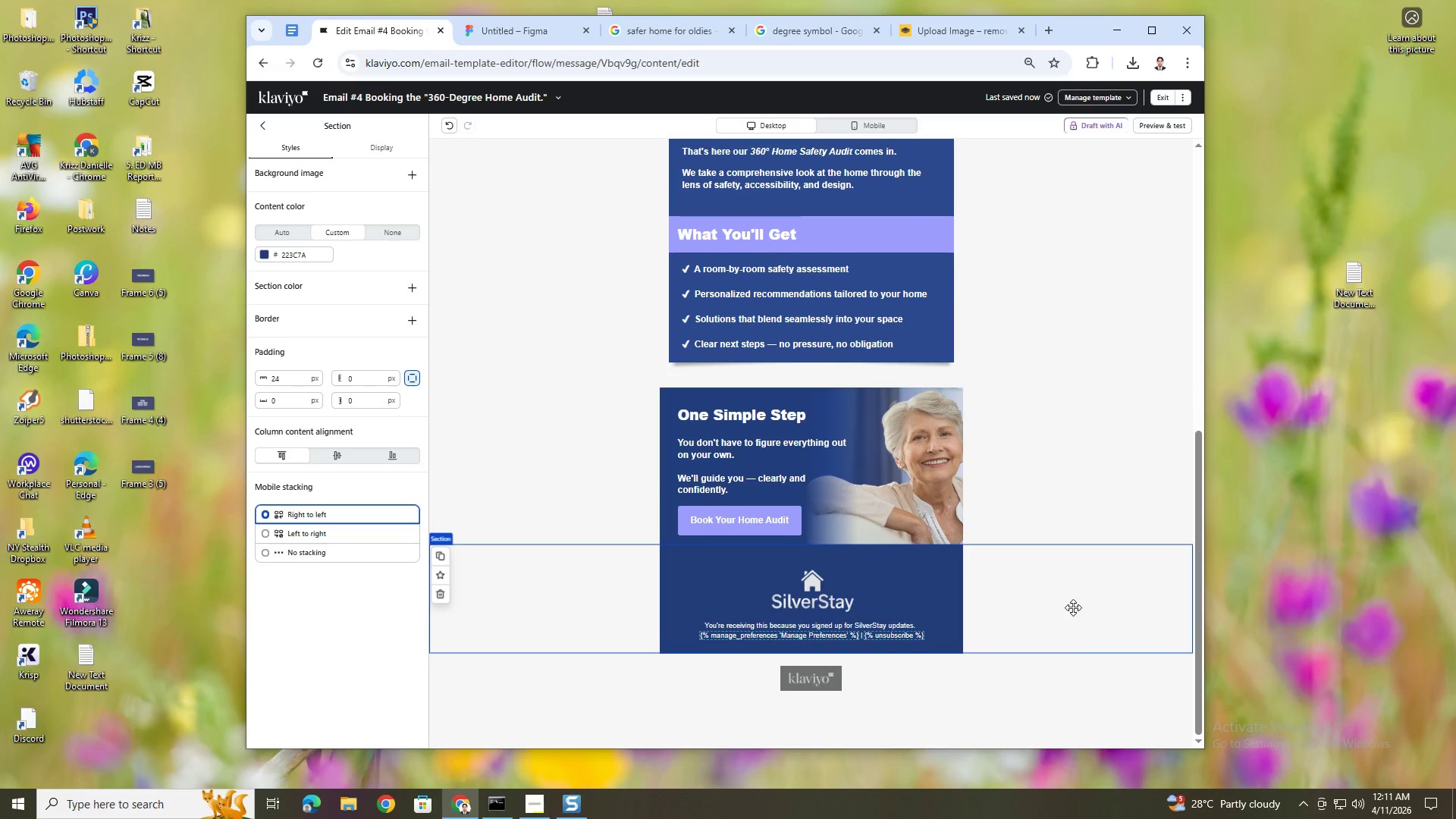 
scroll: coordinate [1070, 596], scroll_direction: up, amount: 12.0
 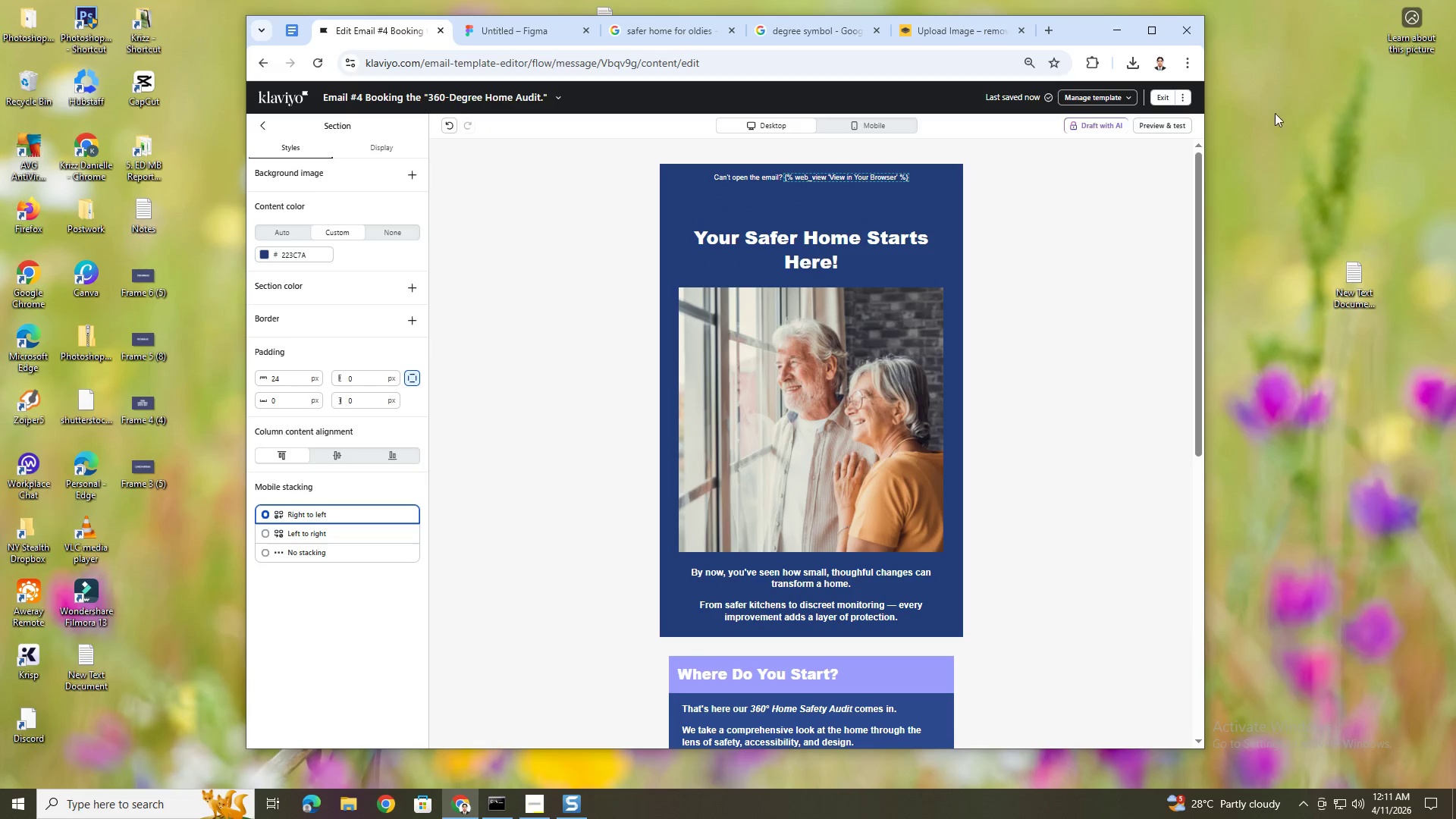 
scroll: coordinate [899, 377], scroll_direction: down, amount: 10.0
 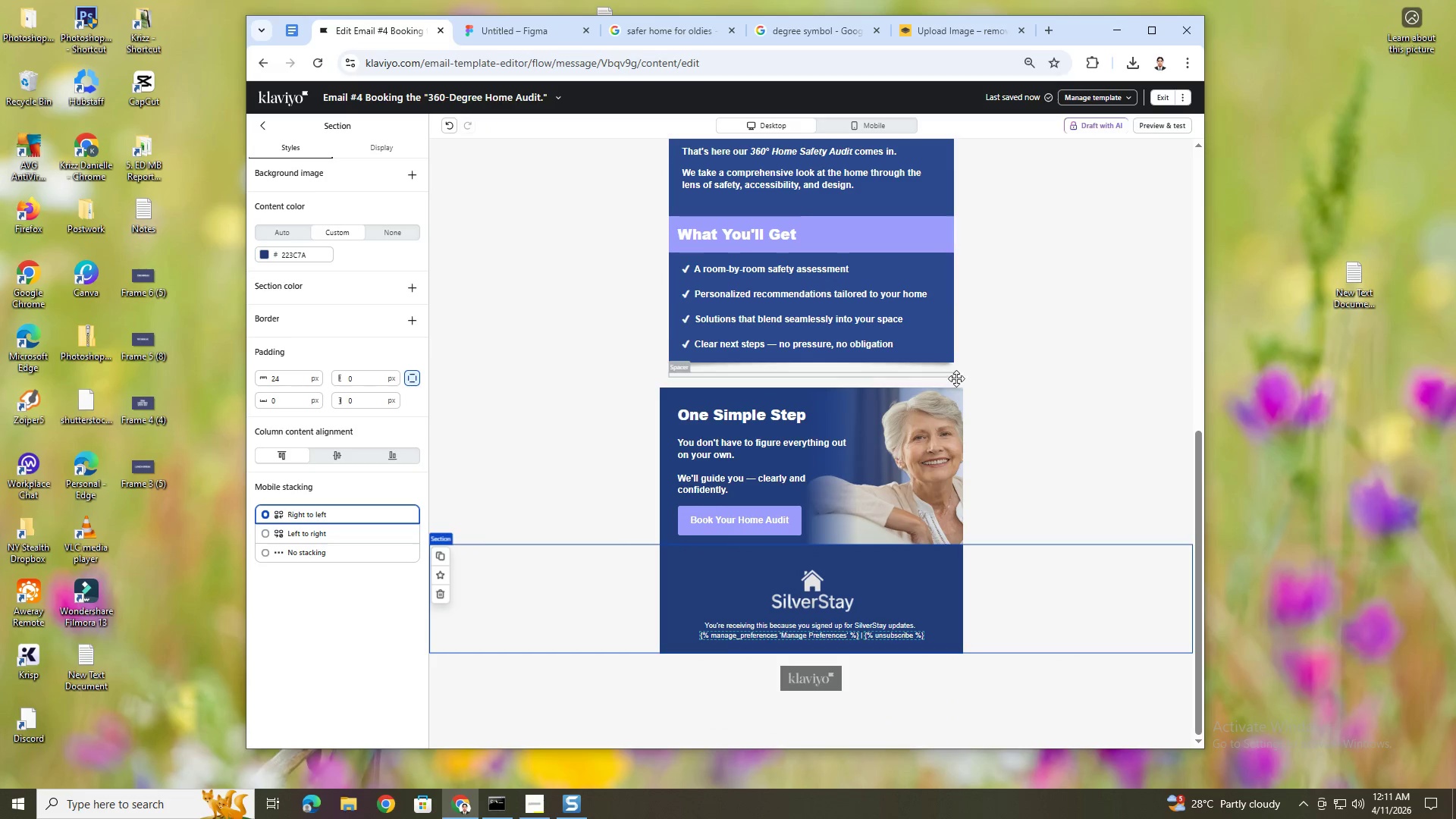 
scroll: coordinate [974, 383], scroll_direction: up, amount: 5.0
 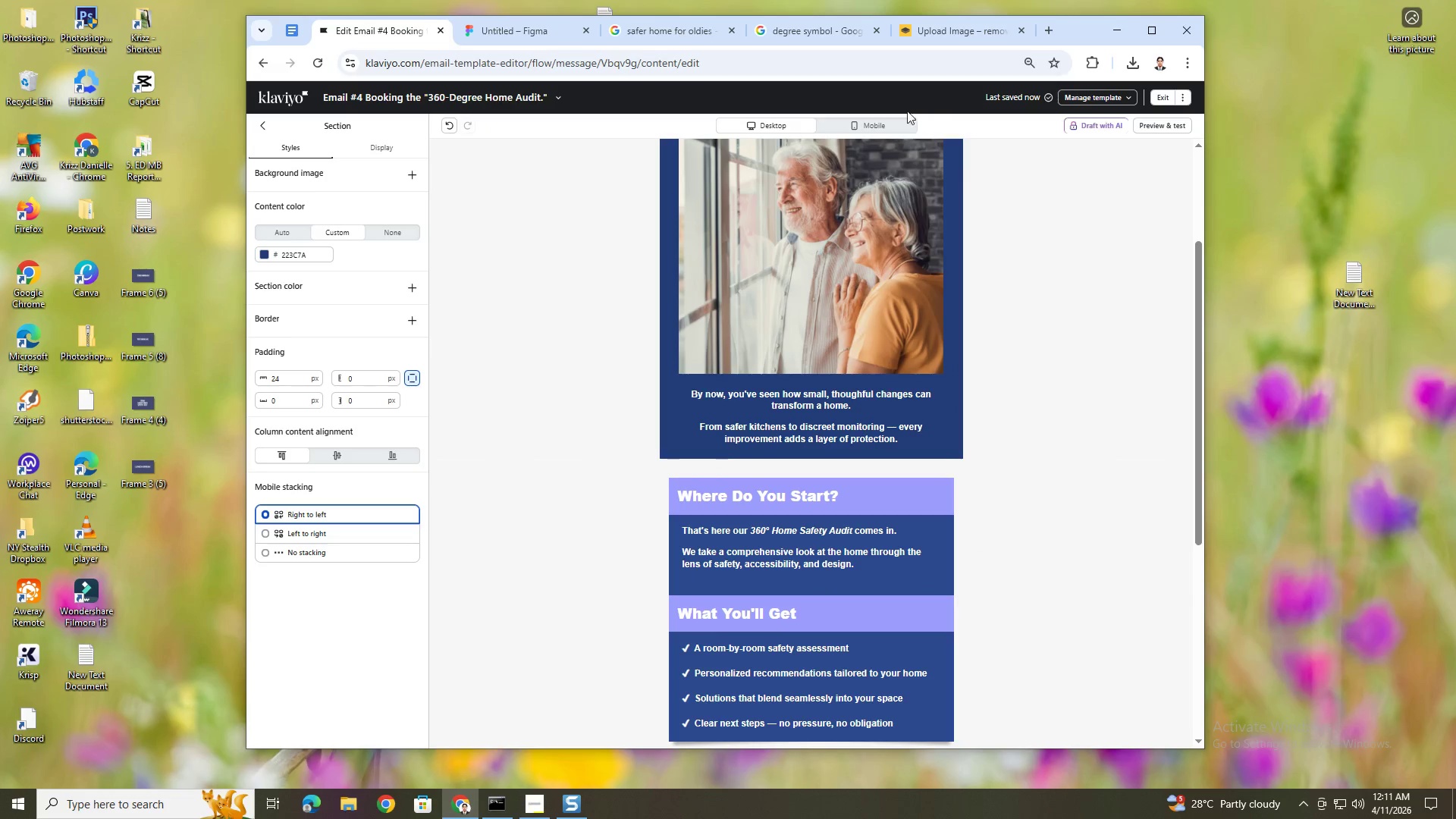 
left_click([896, 123])
 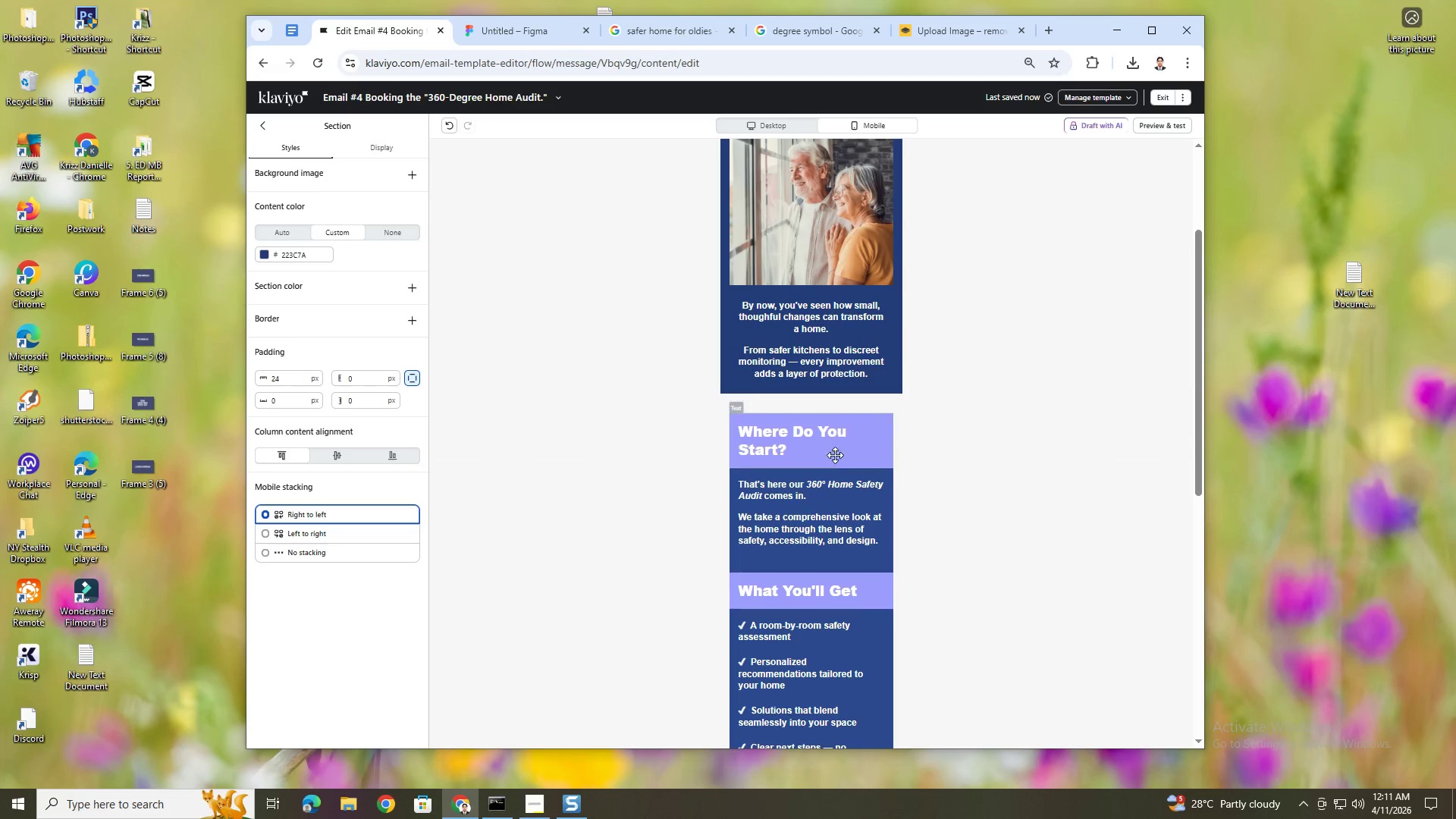 
scroll: coordinate [897, 454], scroll_direction: down, amount: 11.0
 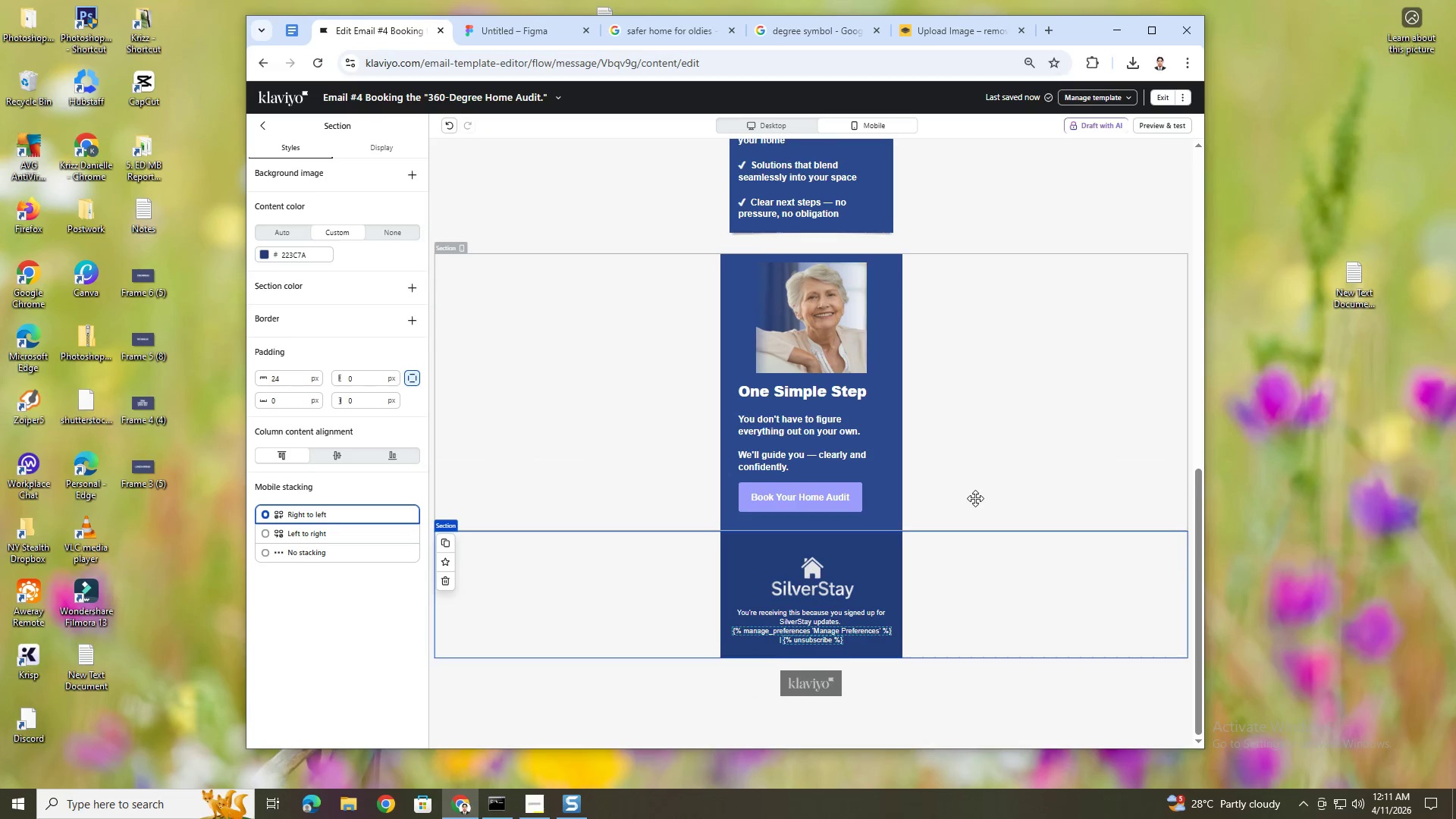 
scroll: coordinate [979, 494], scroll_direction: up, amount: 11.0
 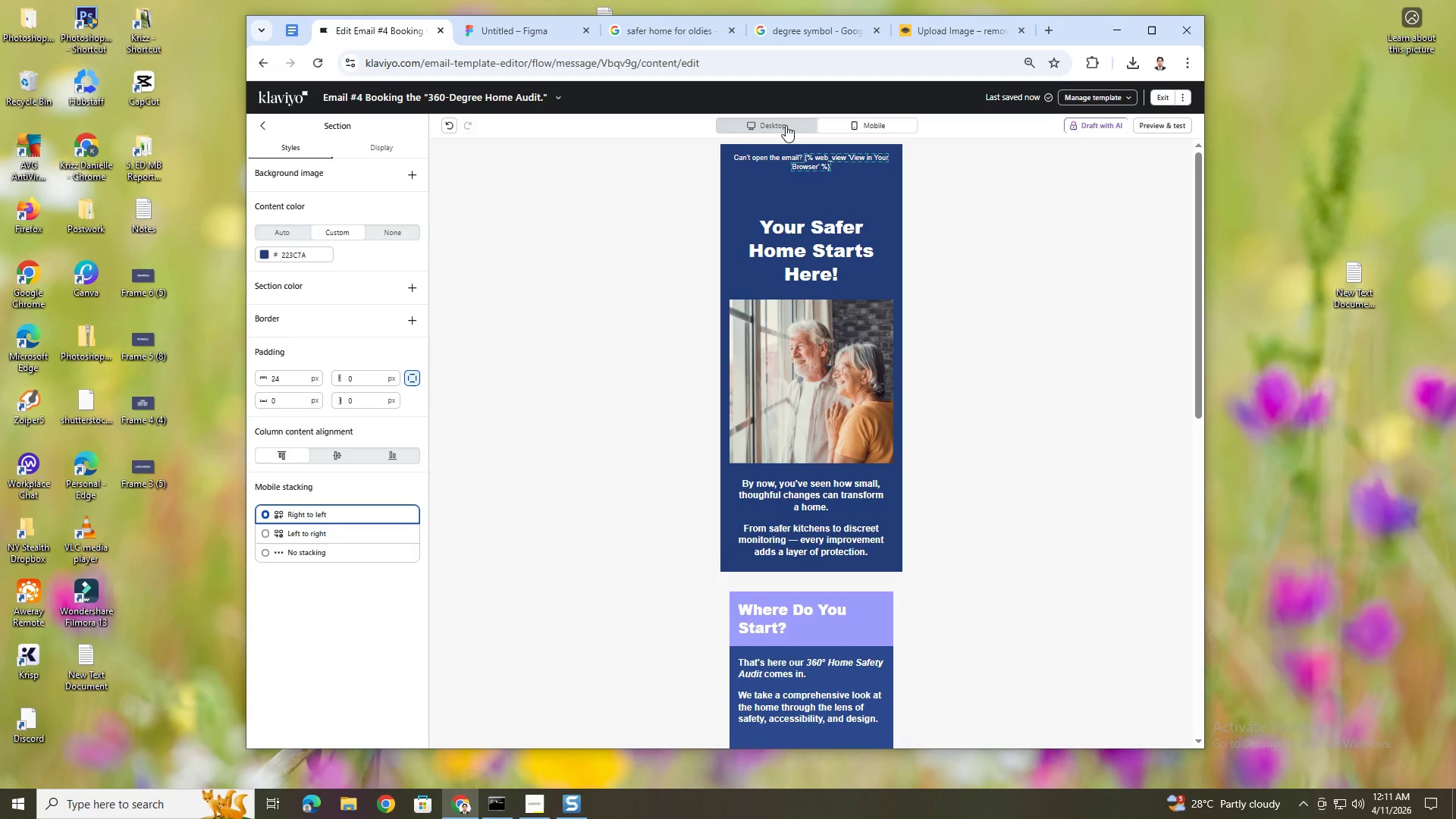 
left_click([786, 125])
 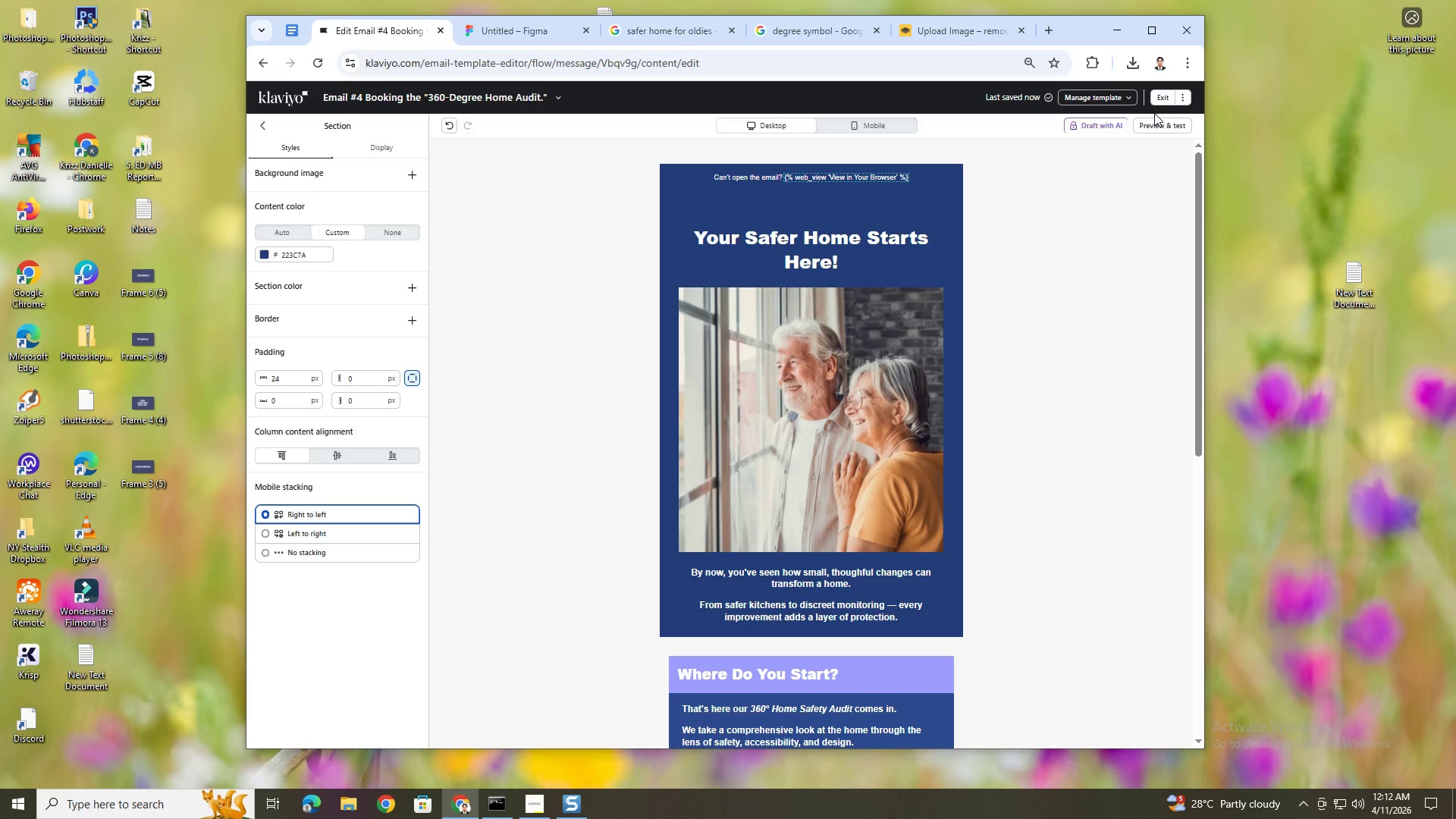 
left_click([1158, 95])
 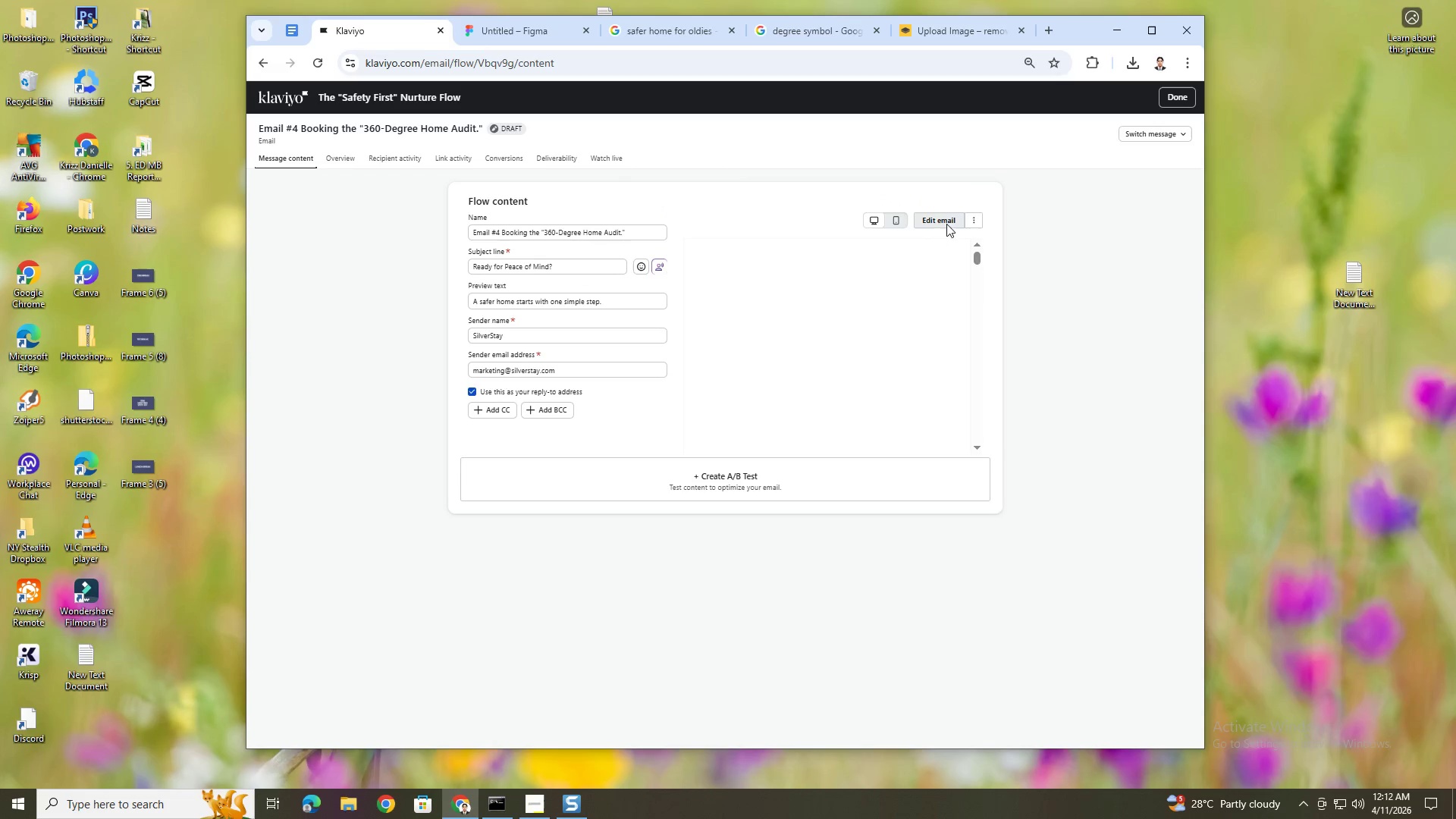 
left_click([946, 224])
 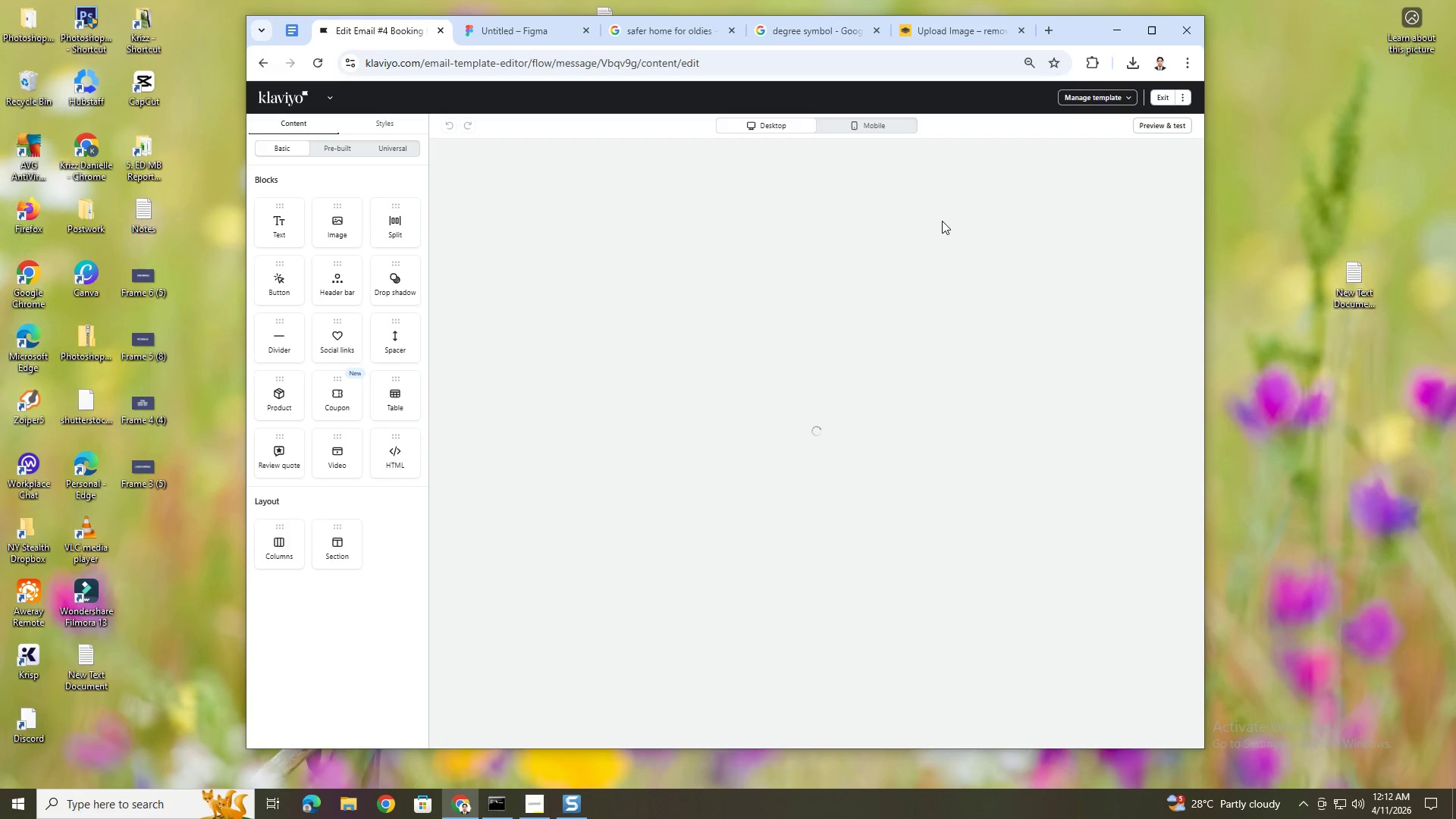 
wait(7.03)
 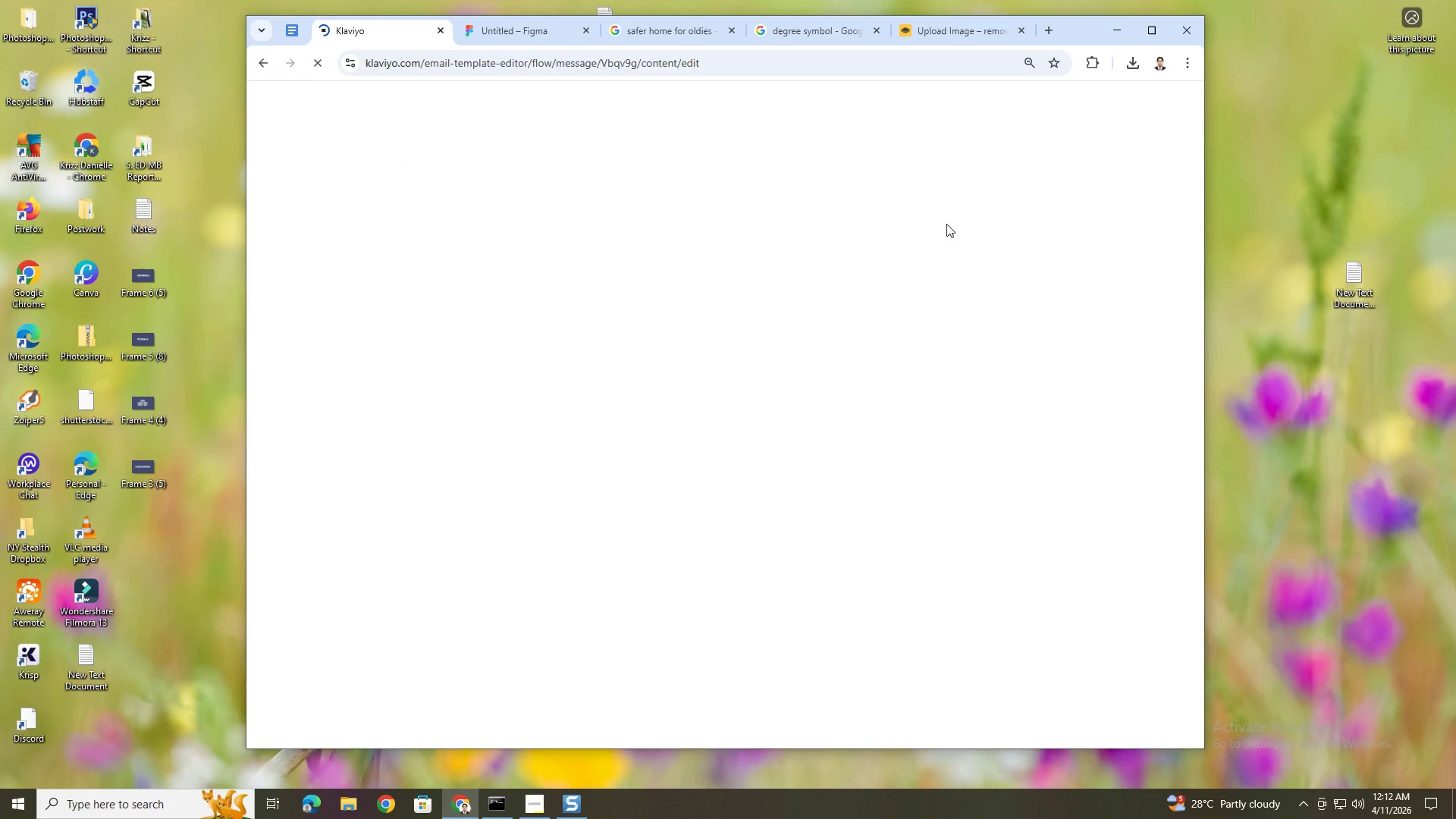 
scroll: coordinate [918, 235], scroll_direction: up, amount: 3.0
 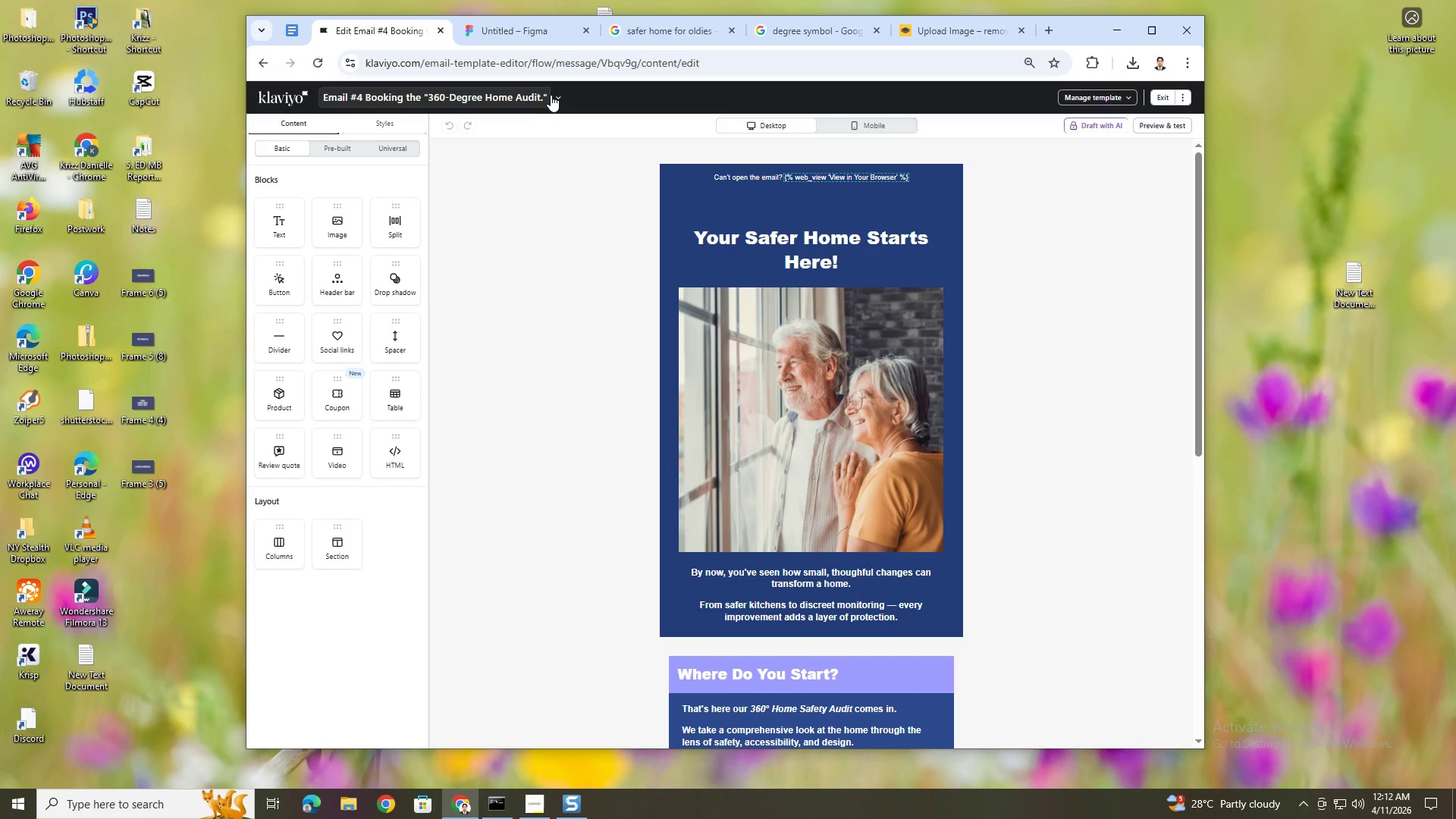 
left_click([557, 96])
 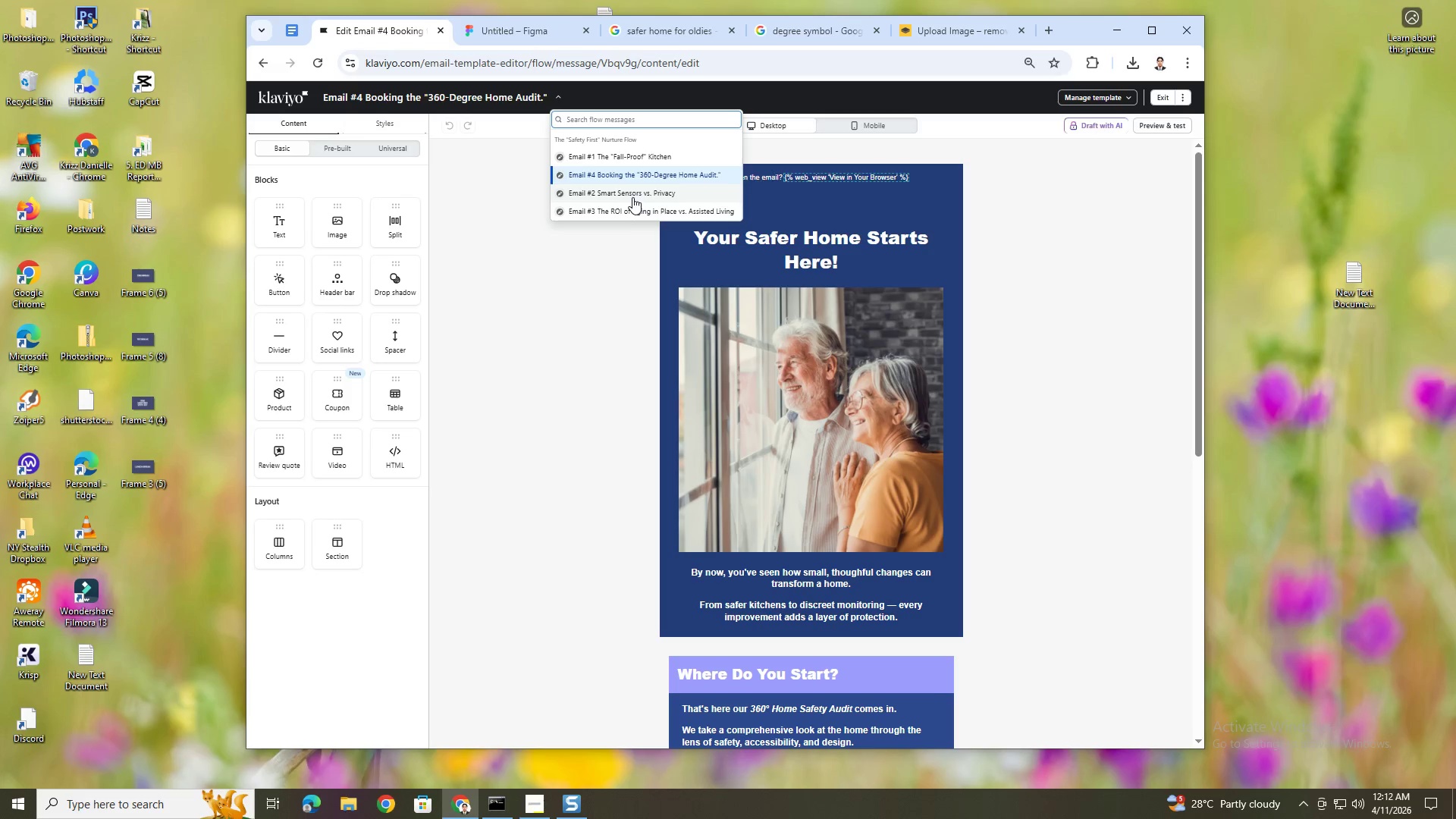 
left_click_drag(start_coordinate=[632, 195], to_coordinate=[635, 207])
 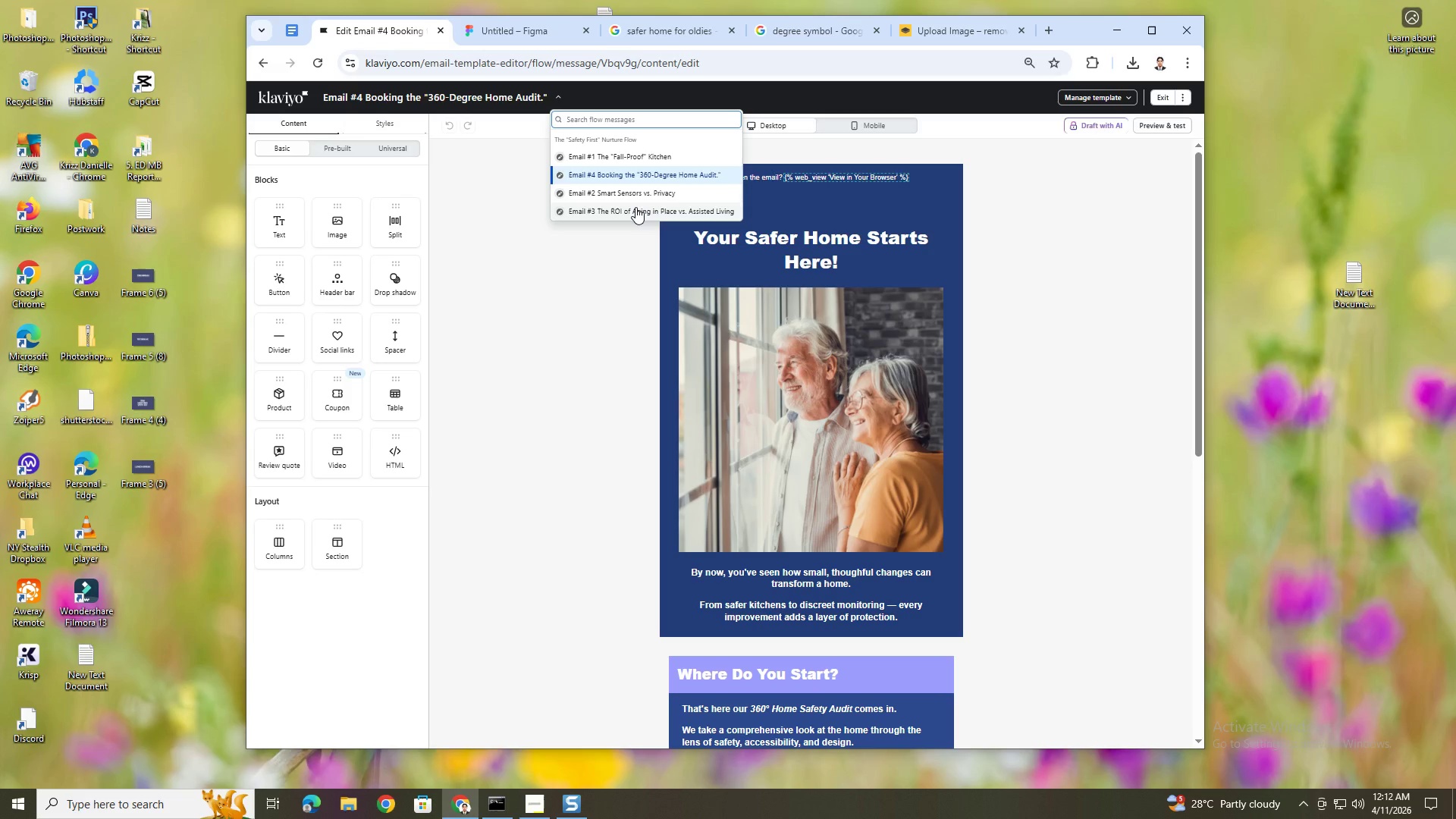 
left_click([635, 207])
 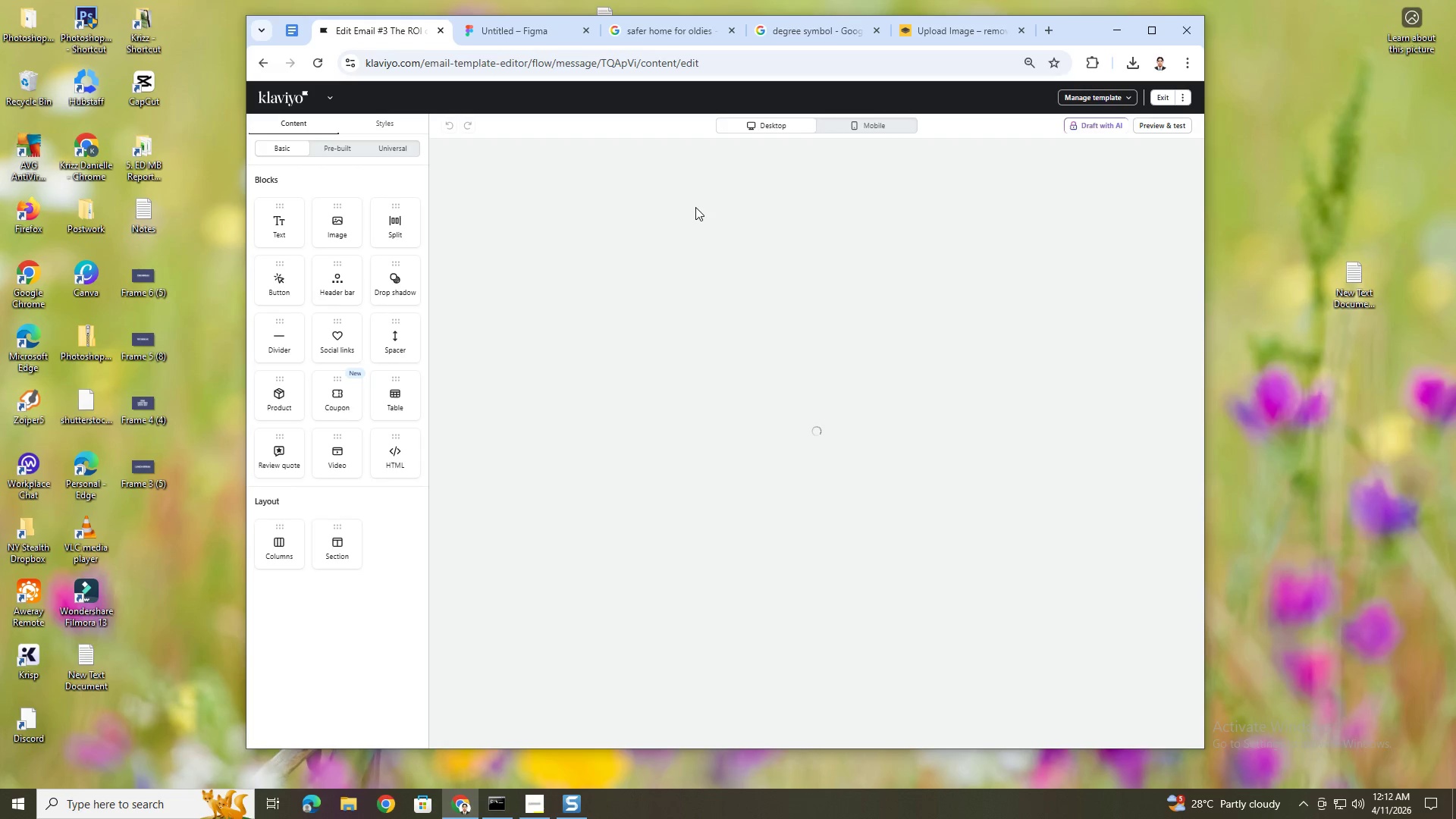 
wait(6.12)
 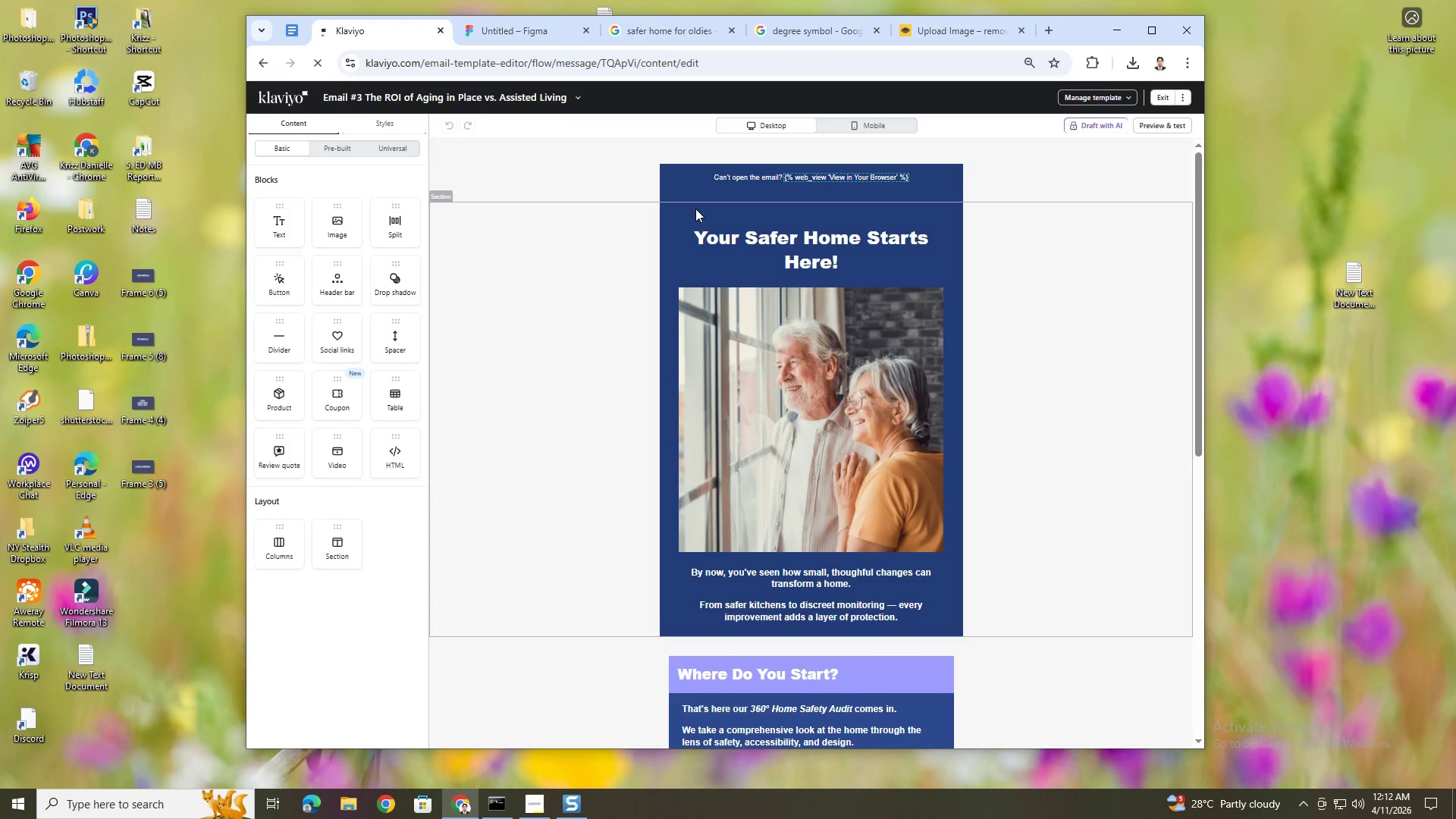 
scroll: coordinate [1040, 398], scroll_direction: down, amount: 10.0
 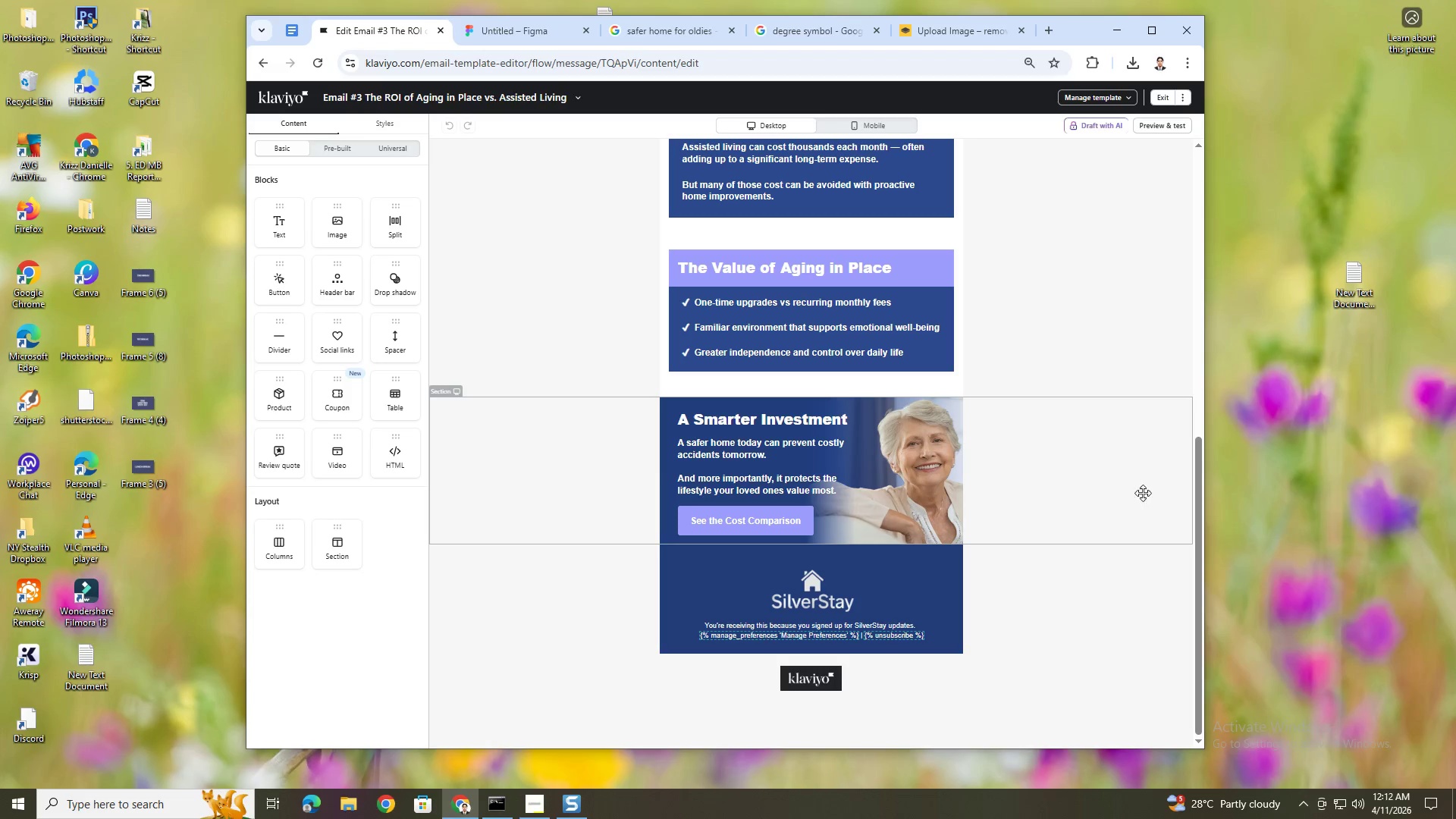 
scroll: coordinate [1125, 523], scroll_direction: up, amount: 4.0
 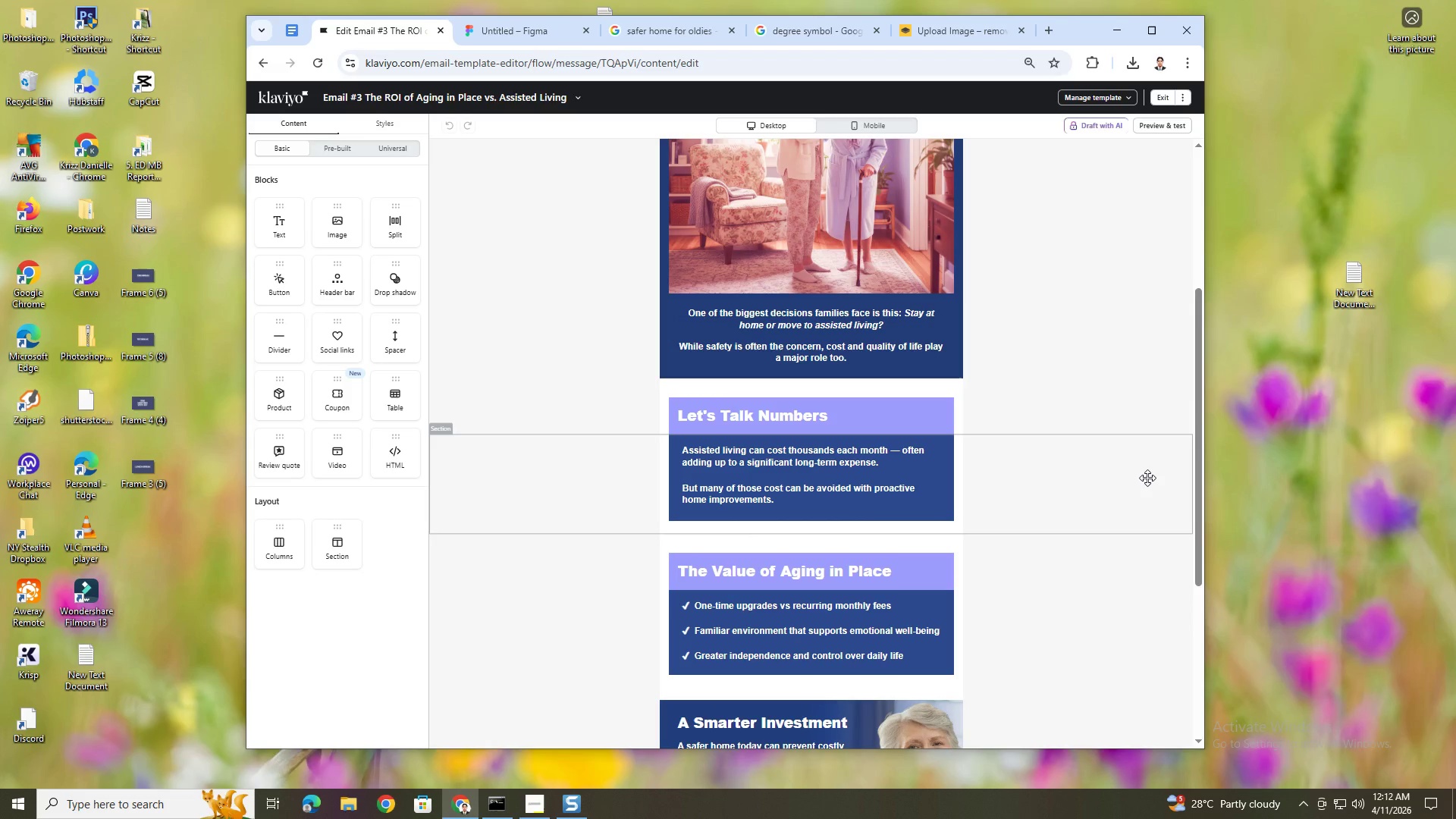 
scroll: coordinate [1147, 478], scroll_direction: down, amount: 5.0
 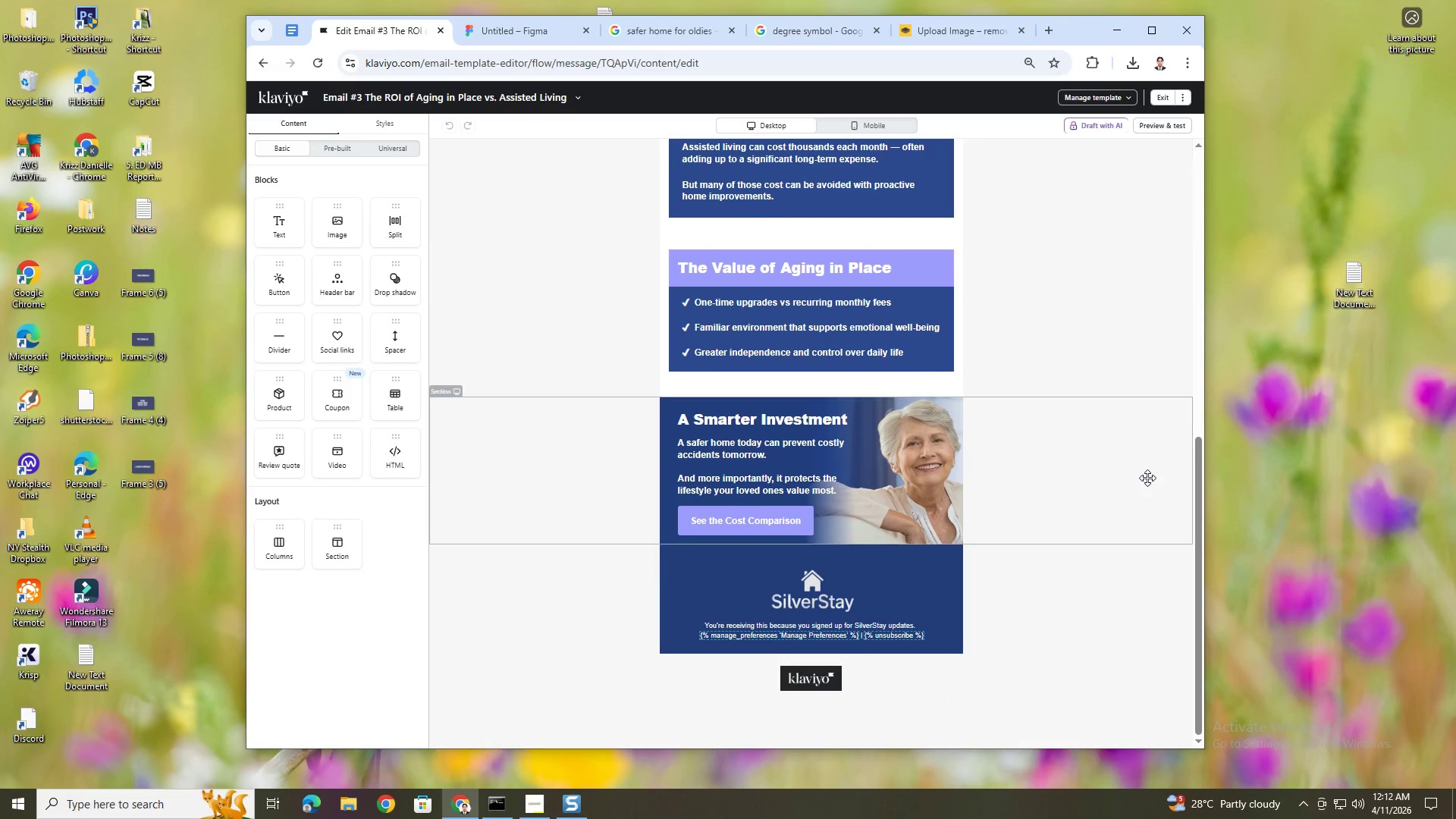 
scroll: coordinate [1077, 440], scroll_direction: none, amount: 0.0
 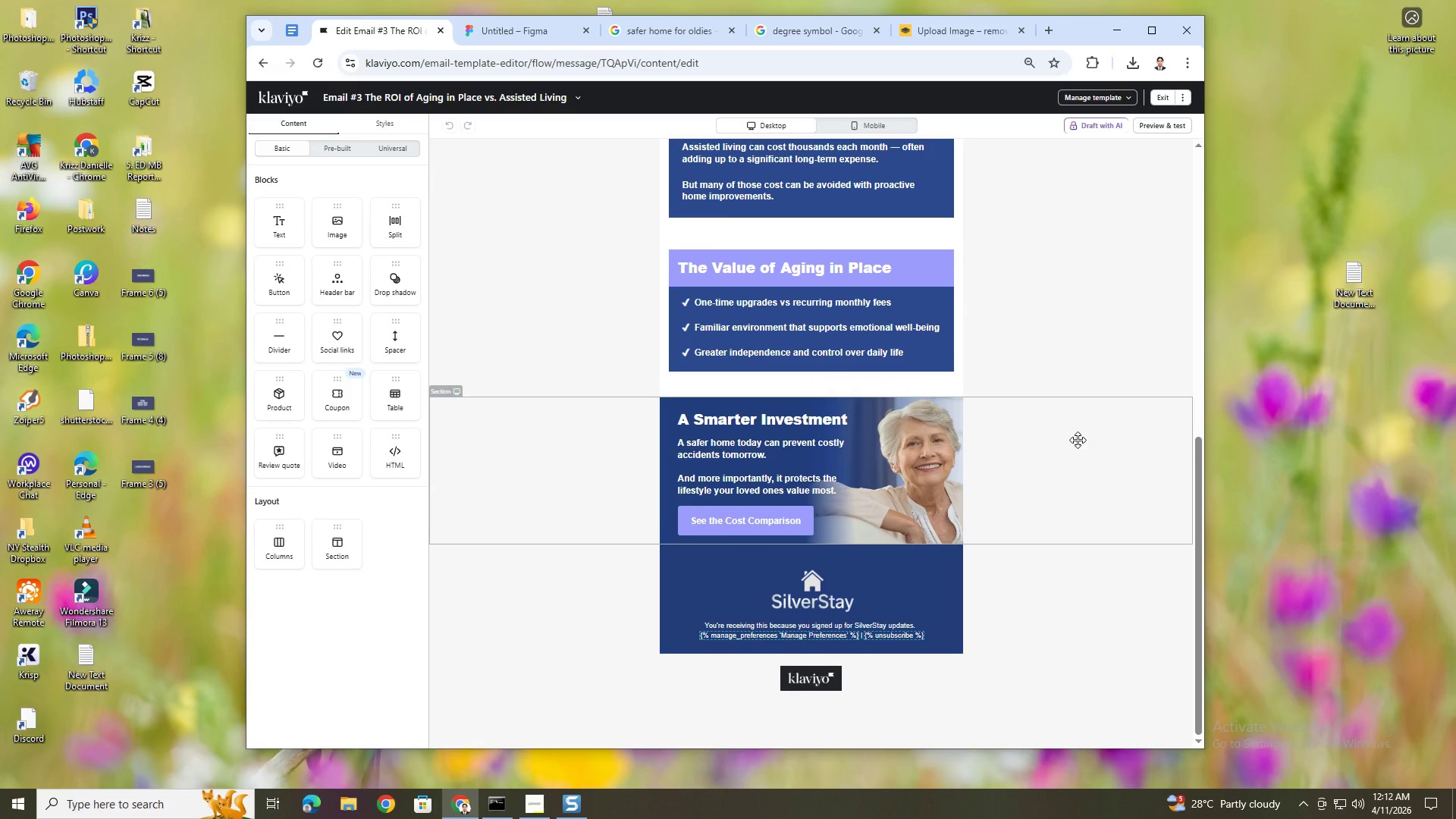 
scroll: coordinate [760, 300], scroll_direction: up, amount: 7.0
 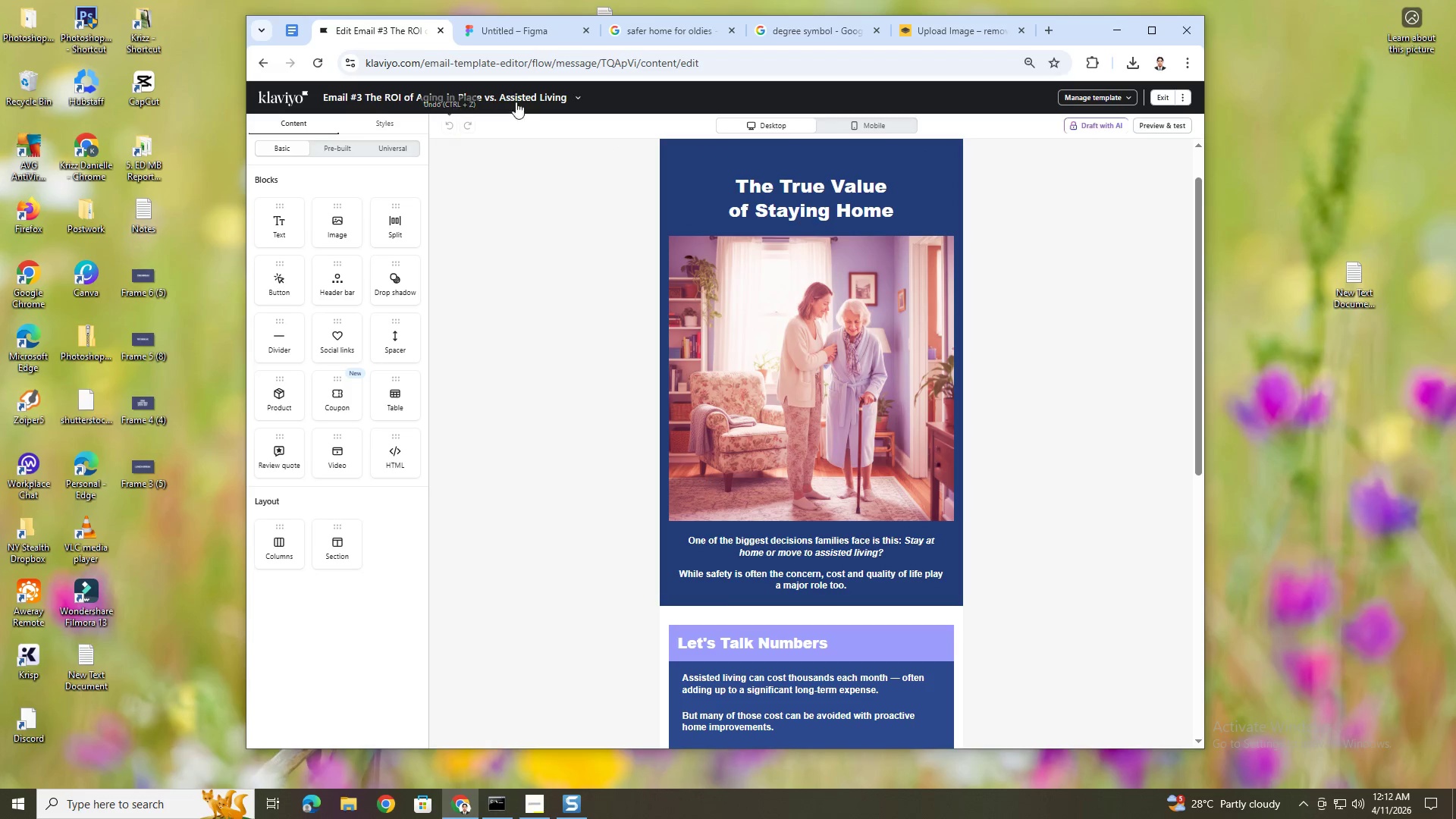 
left_click([581, 93])
 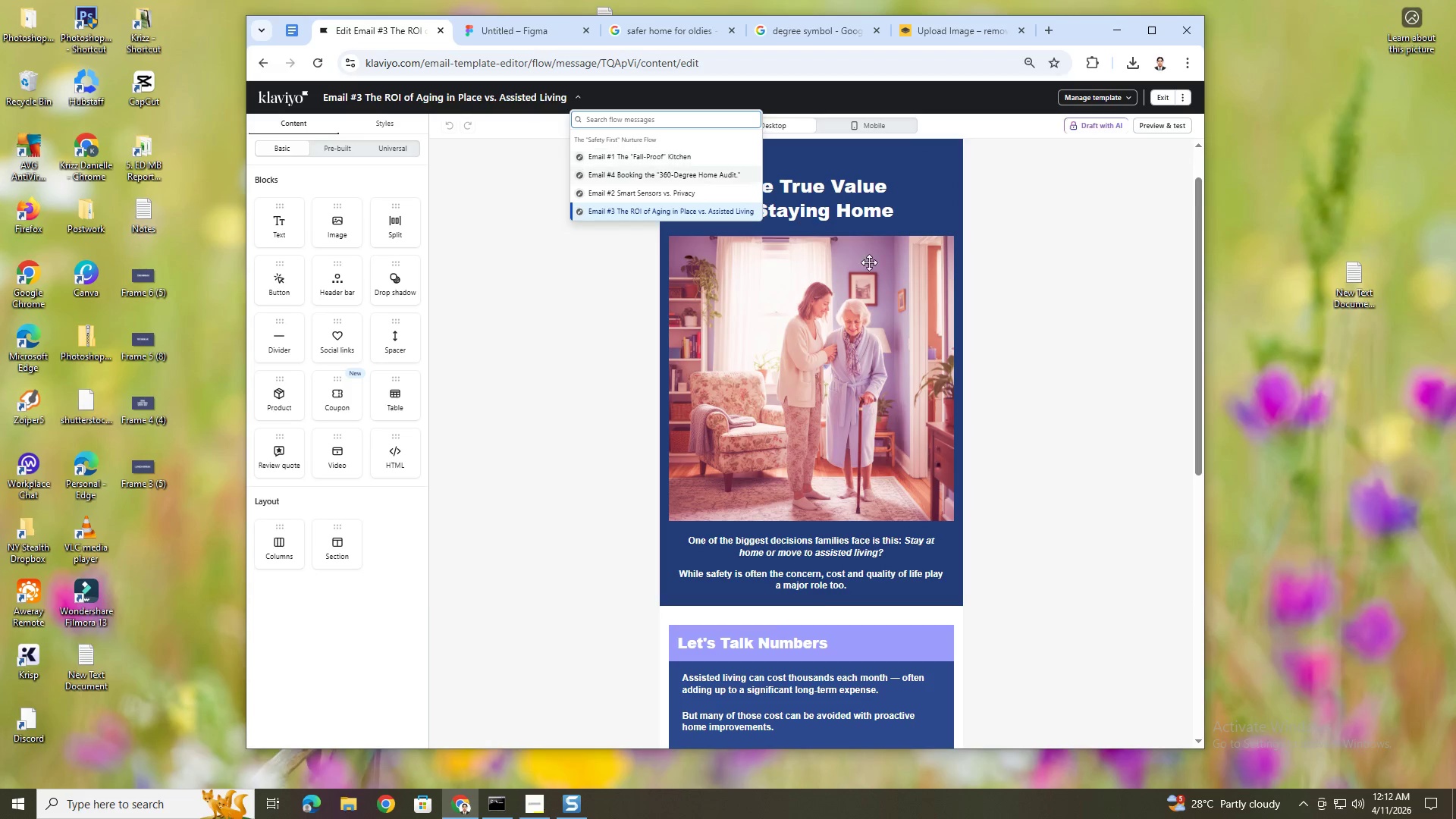 
scroll: coordinate [1015, 441], scroll_direction: down, amount: 3.0
 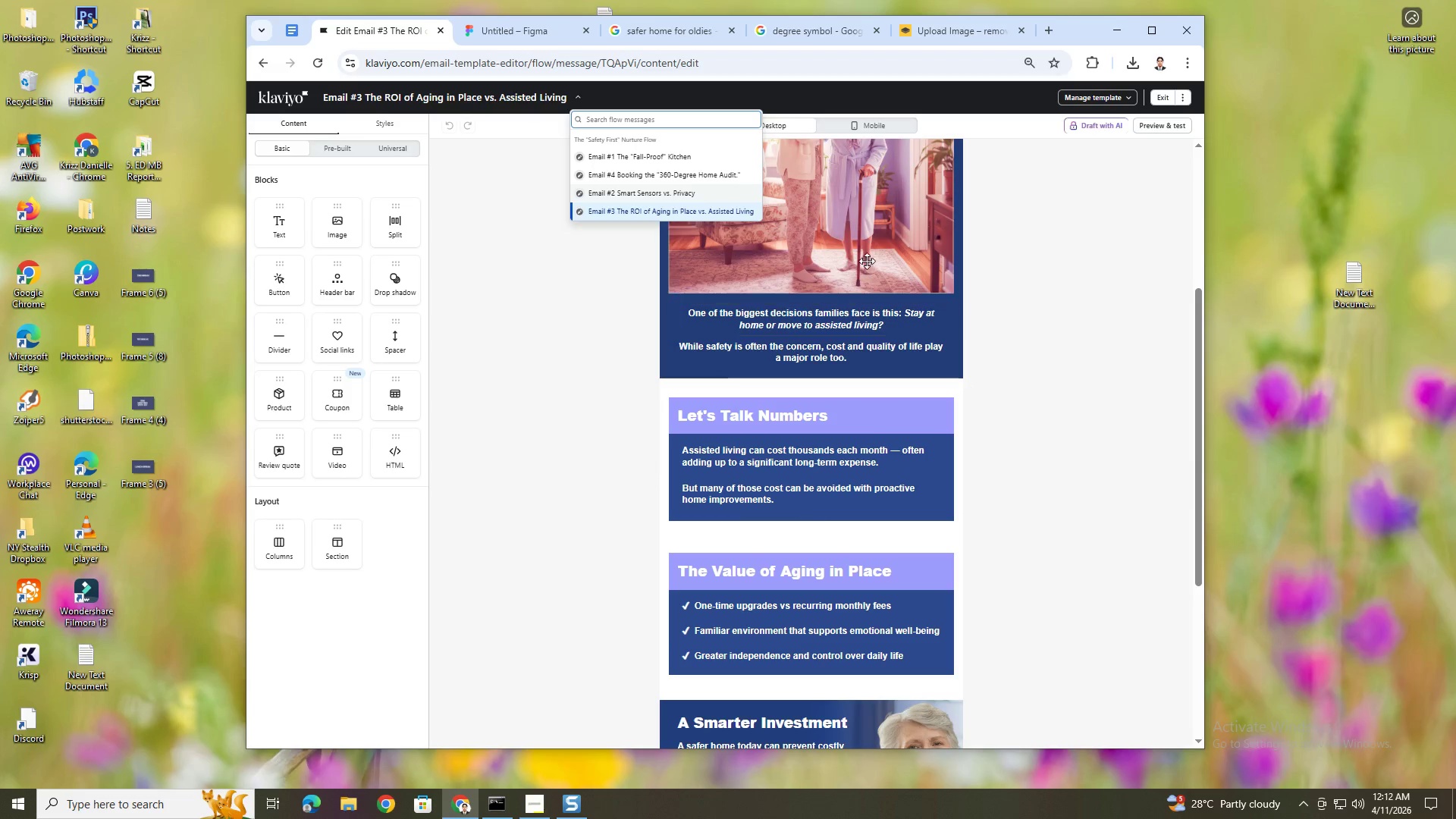 
left_click([870, 231])
 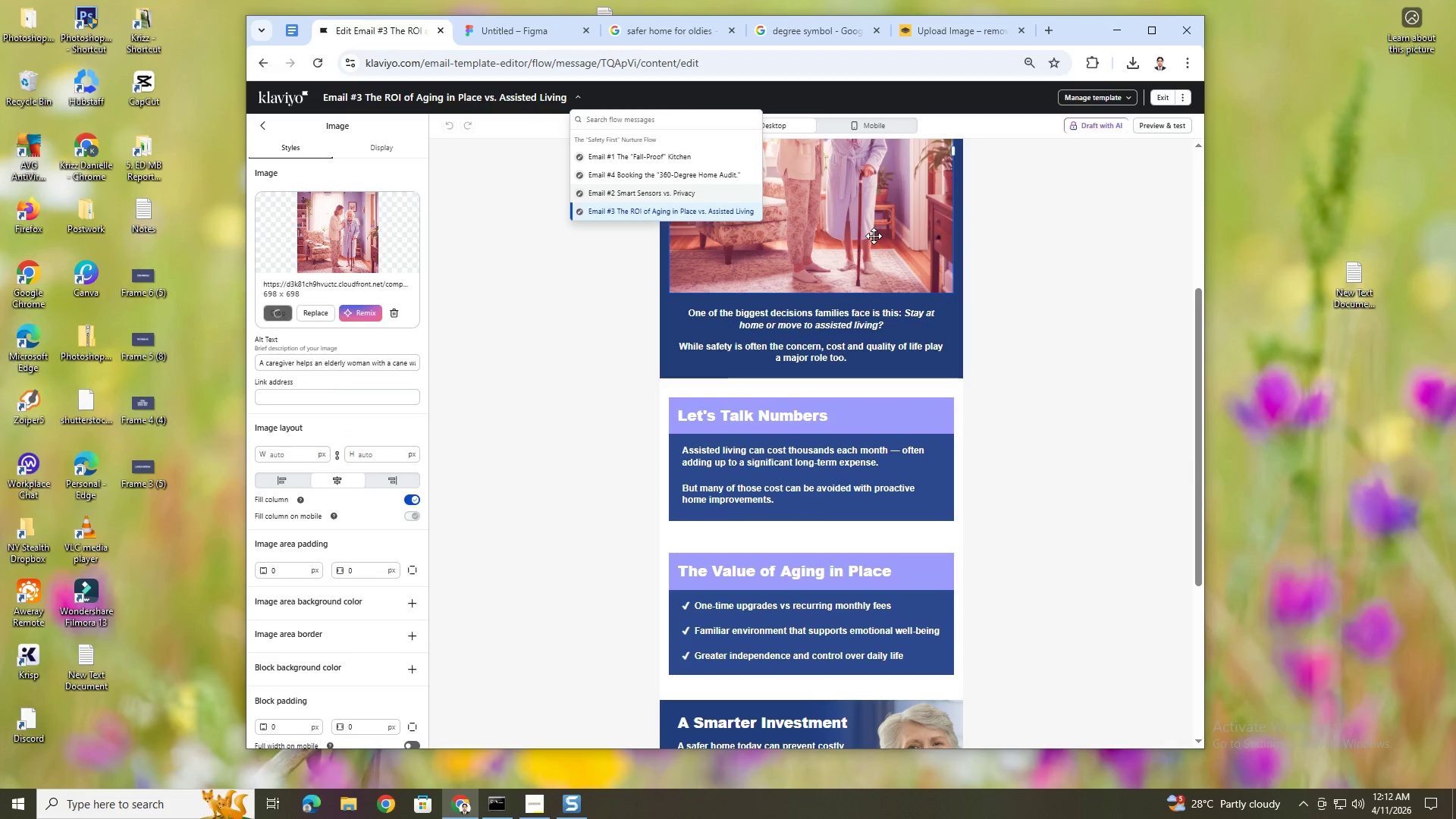 
scroll: coordinate [879, 241], scroll_direction: down, amount: 6.0
 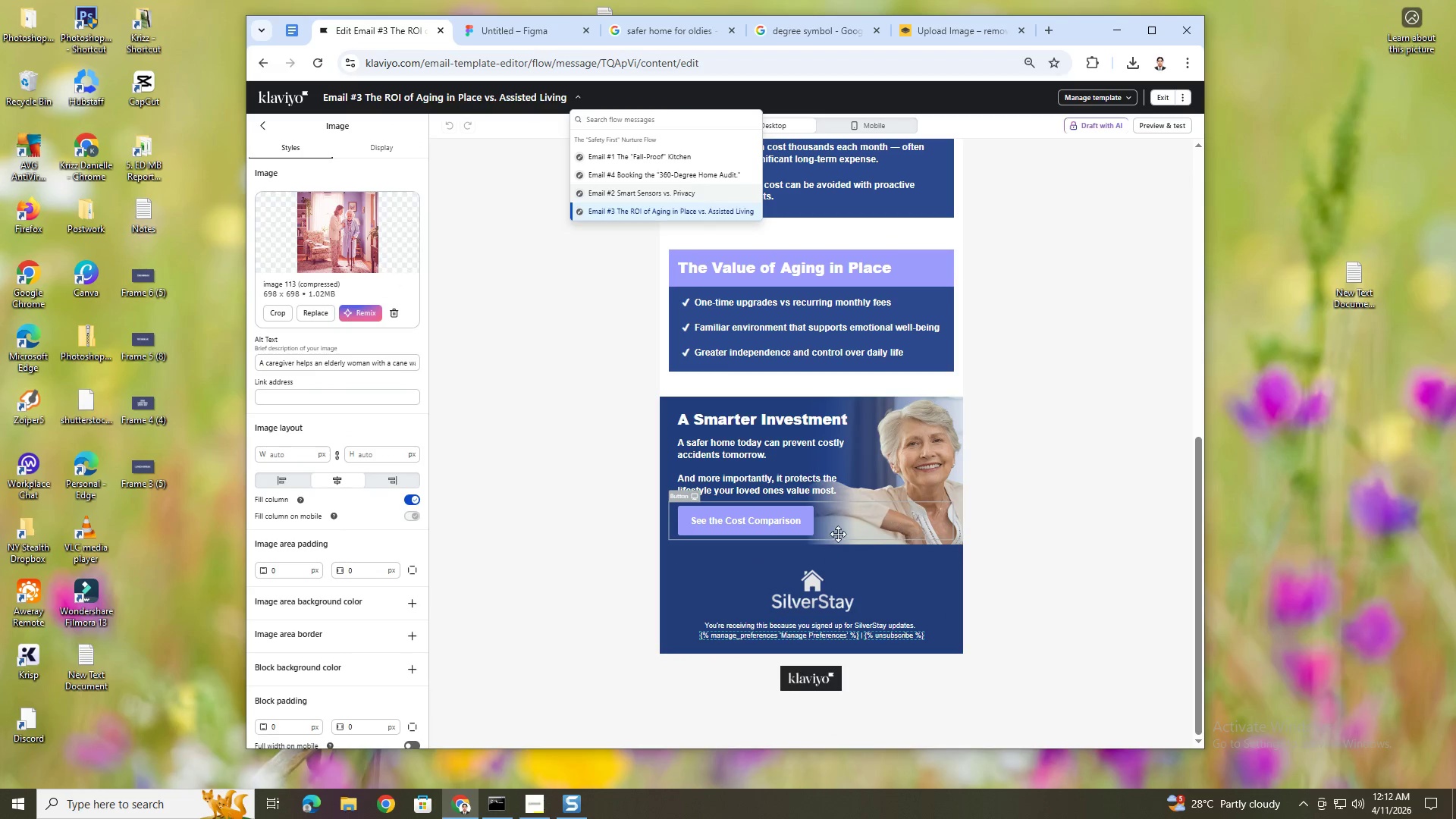 
left_click([811, 522])
 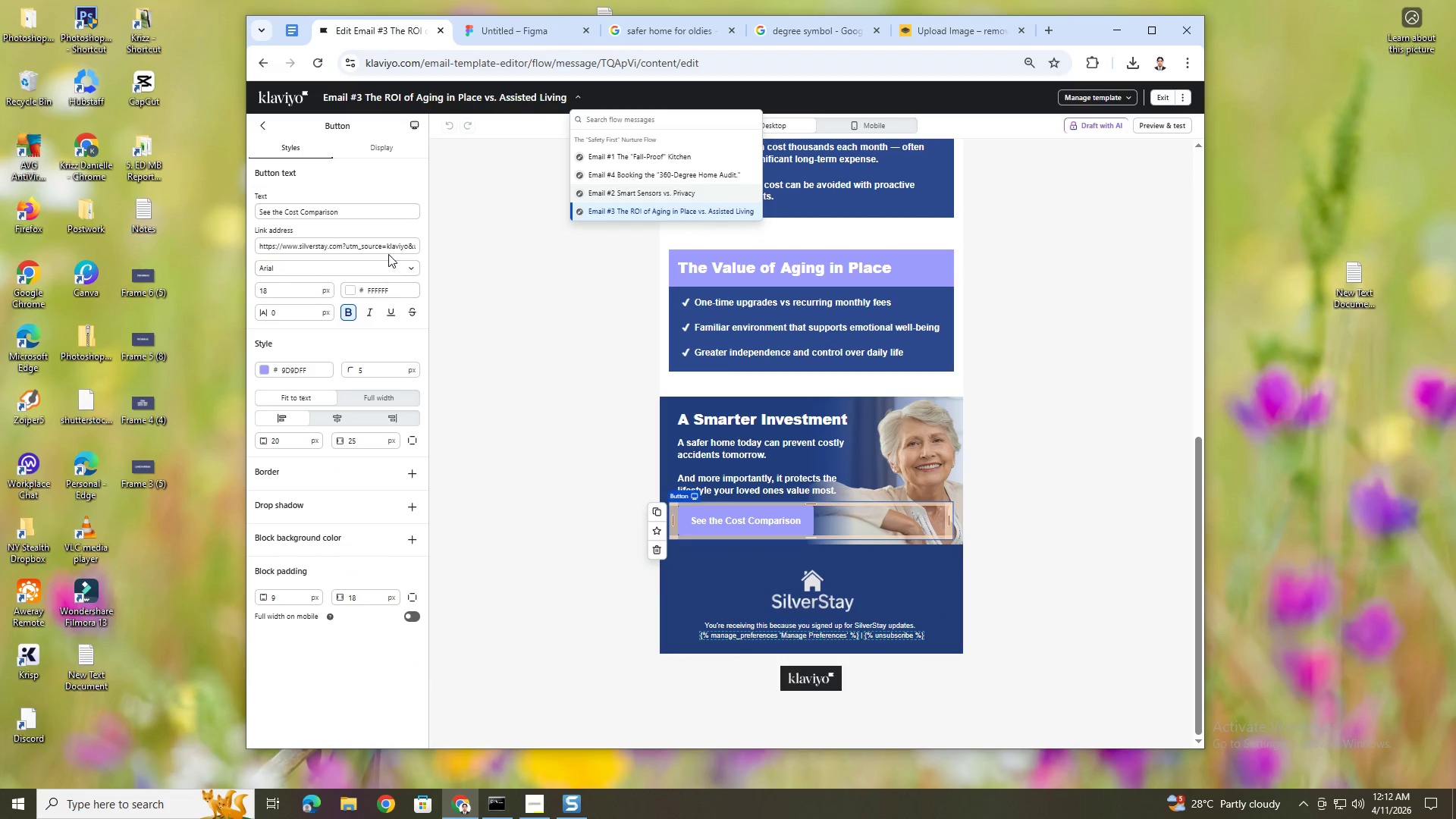 
left_click_drag(start_coordinate=[388, 245], to_coordinate=[463, 246])
 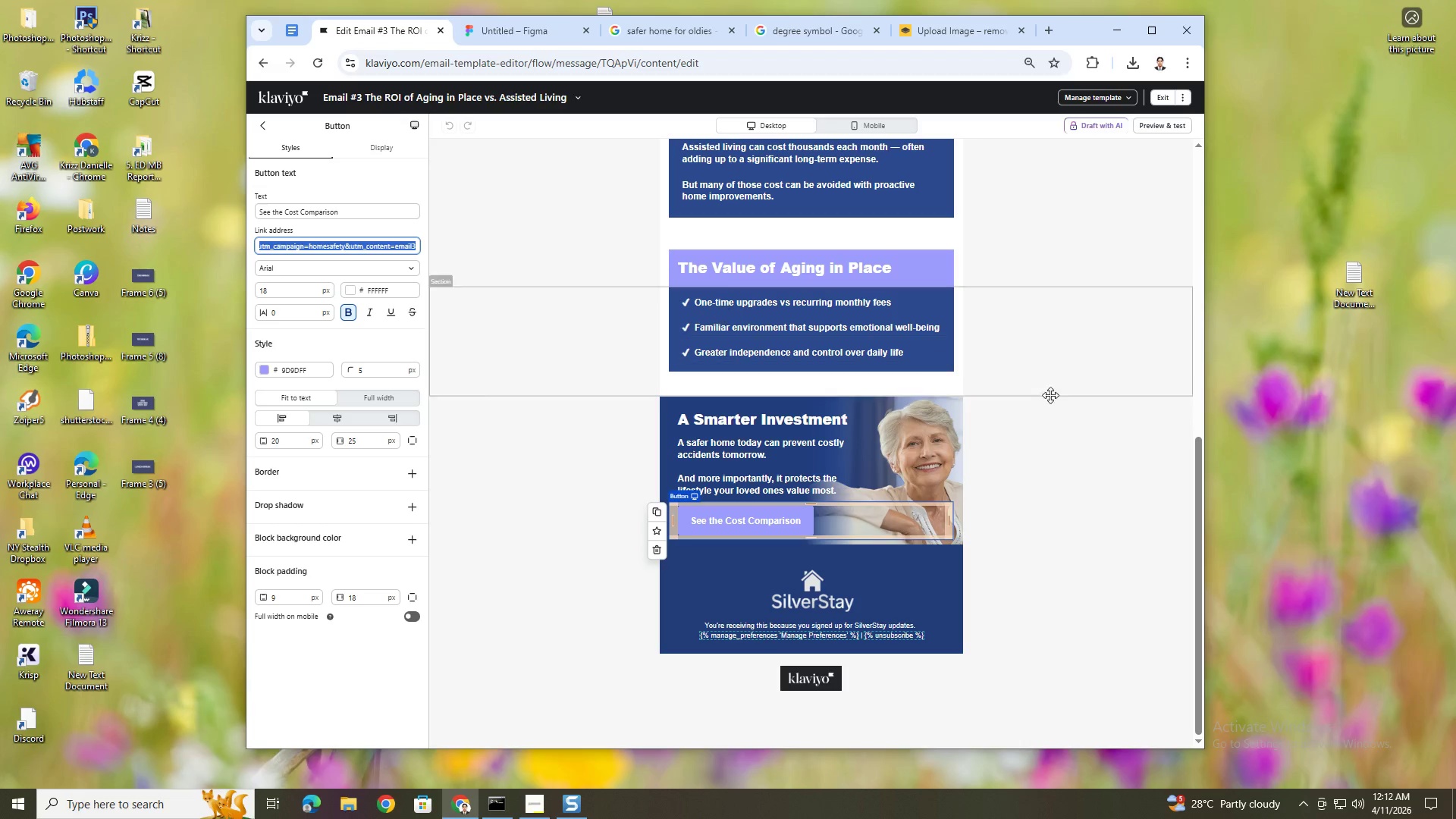 
left_click([1067, 403])
 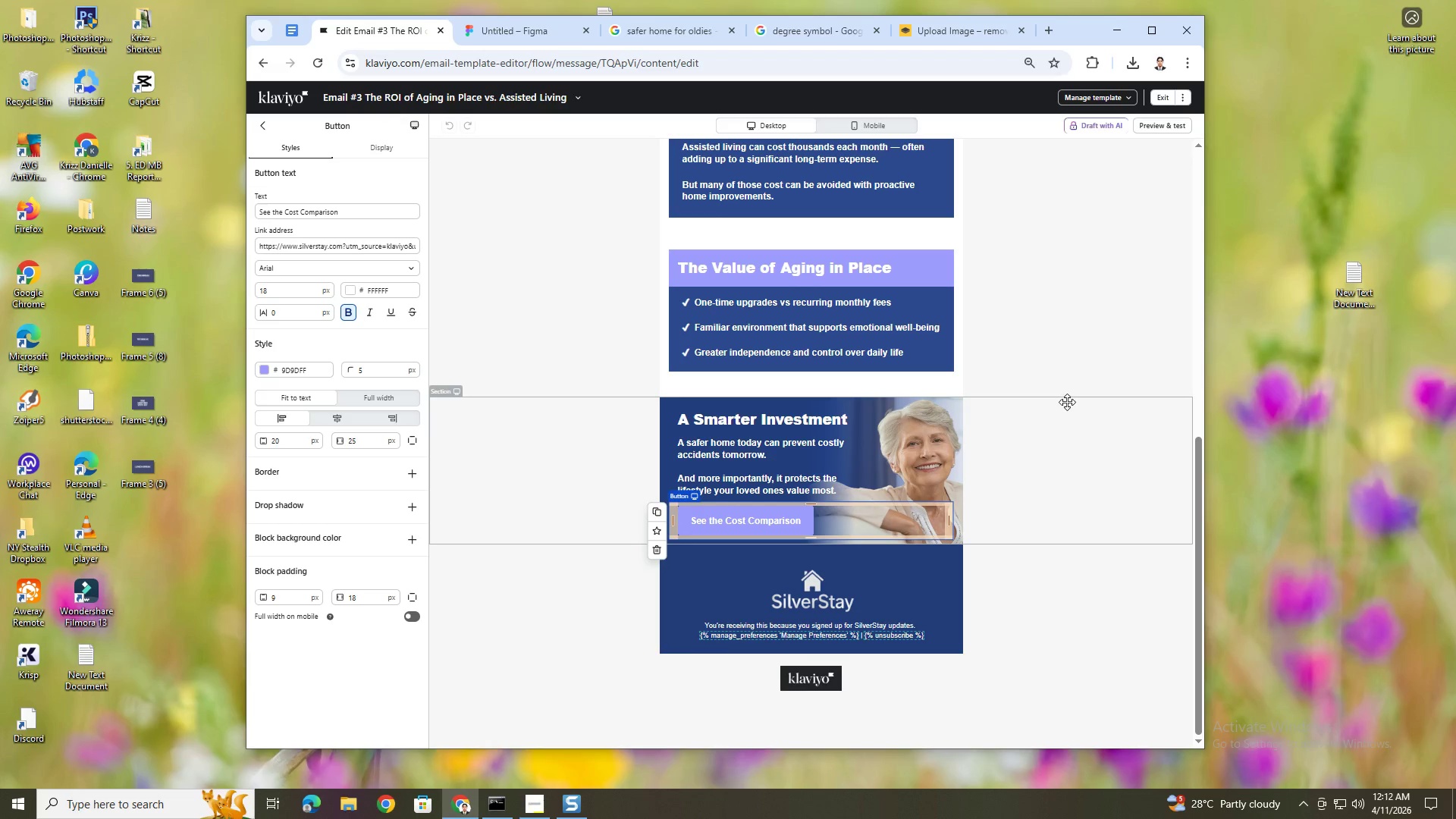 
scroll: coordinate [1068, 395], scroll_direction: up, amount: 4.0
 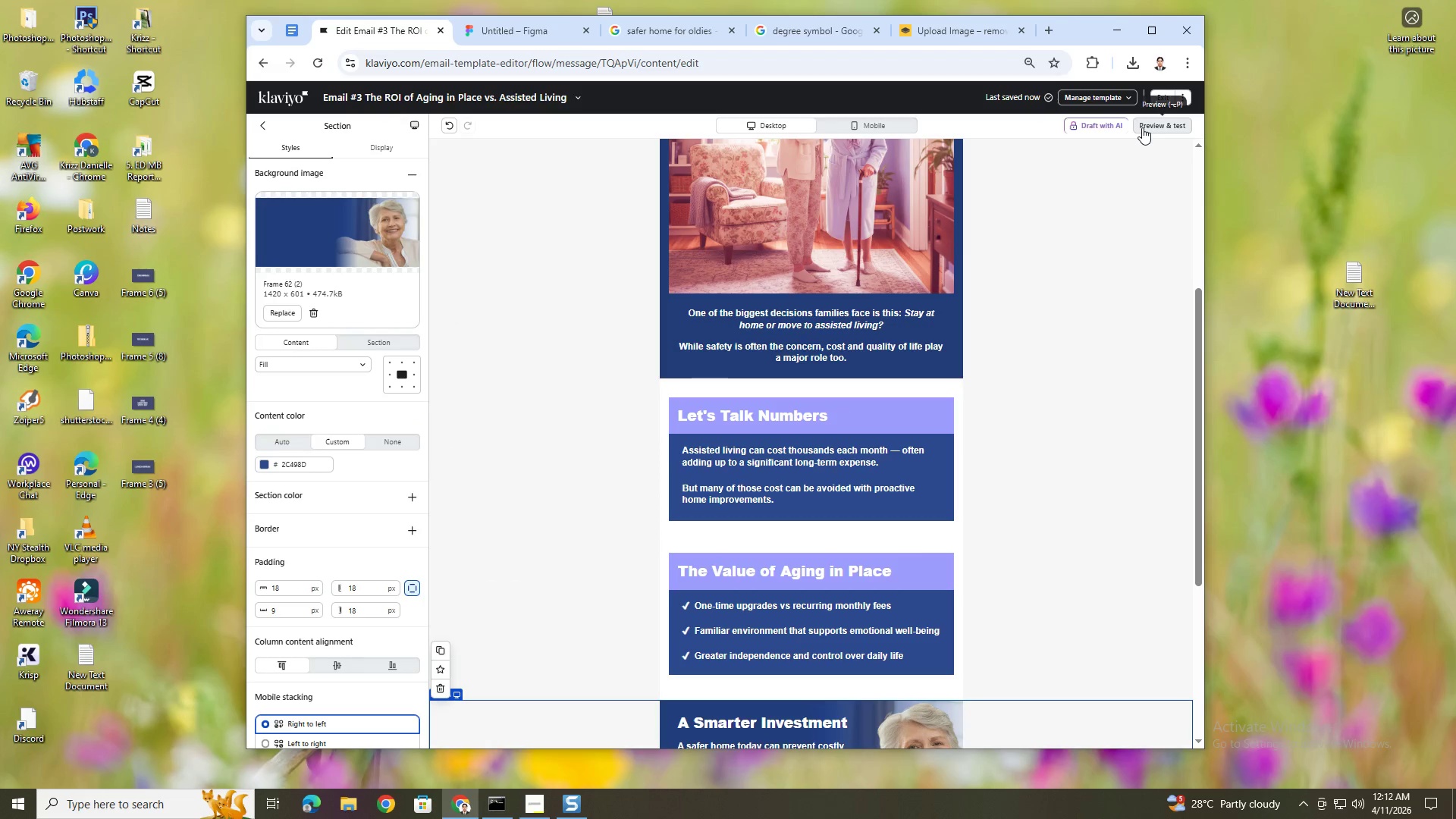 
left_click([905, 127])
 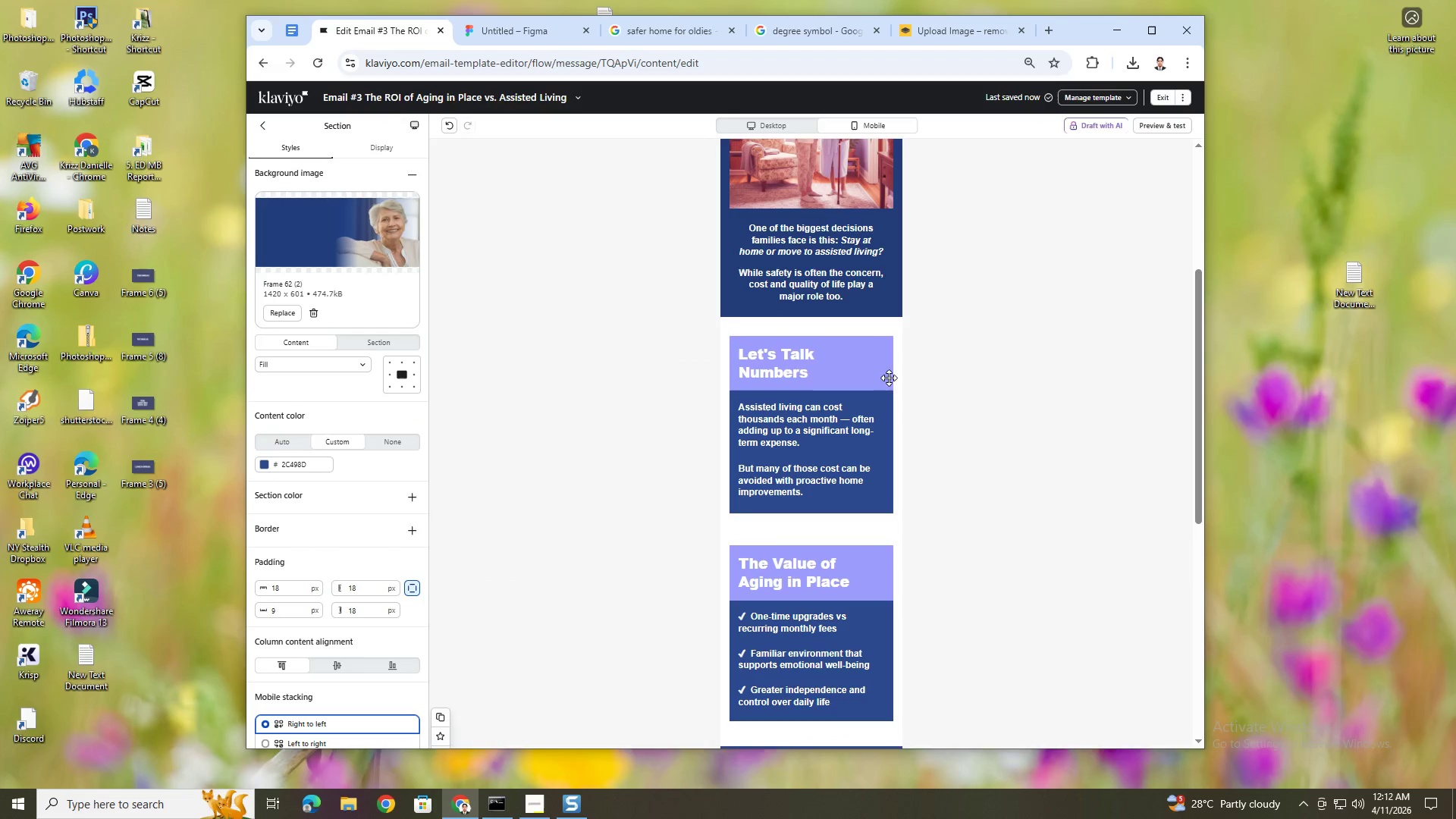 
scroll: coordinate [891, 388], scroll_direction: down, amount: 9.0
 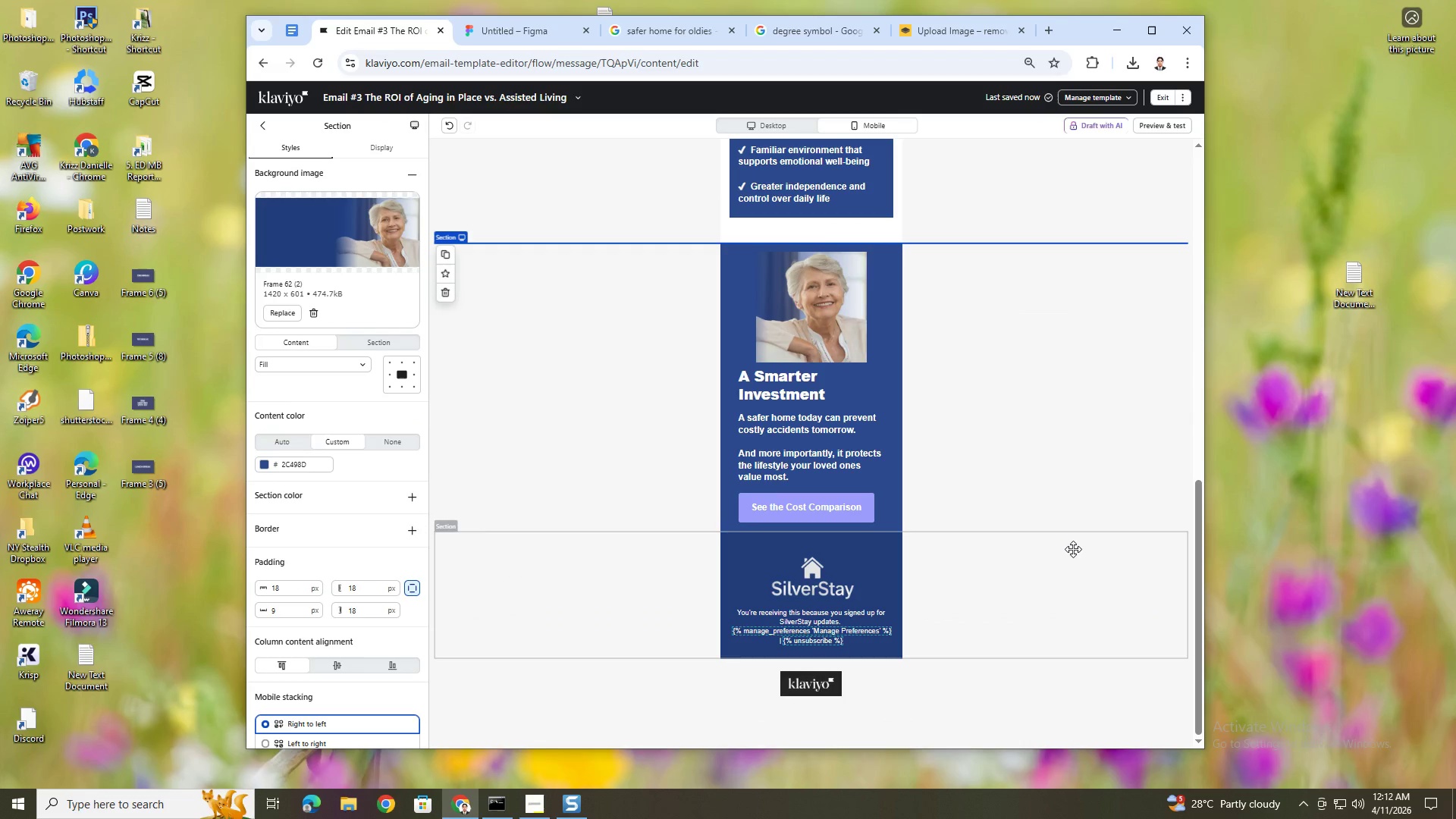 
scroll: coordinate [1075, 545], scroll_direction: up, amount: 12.0
 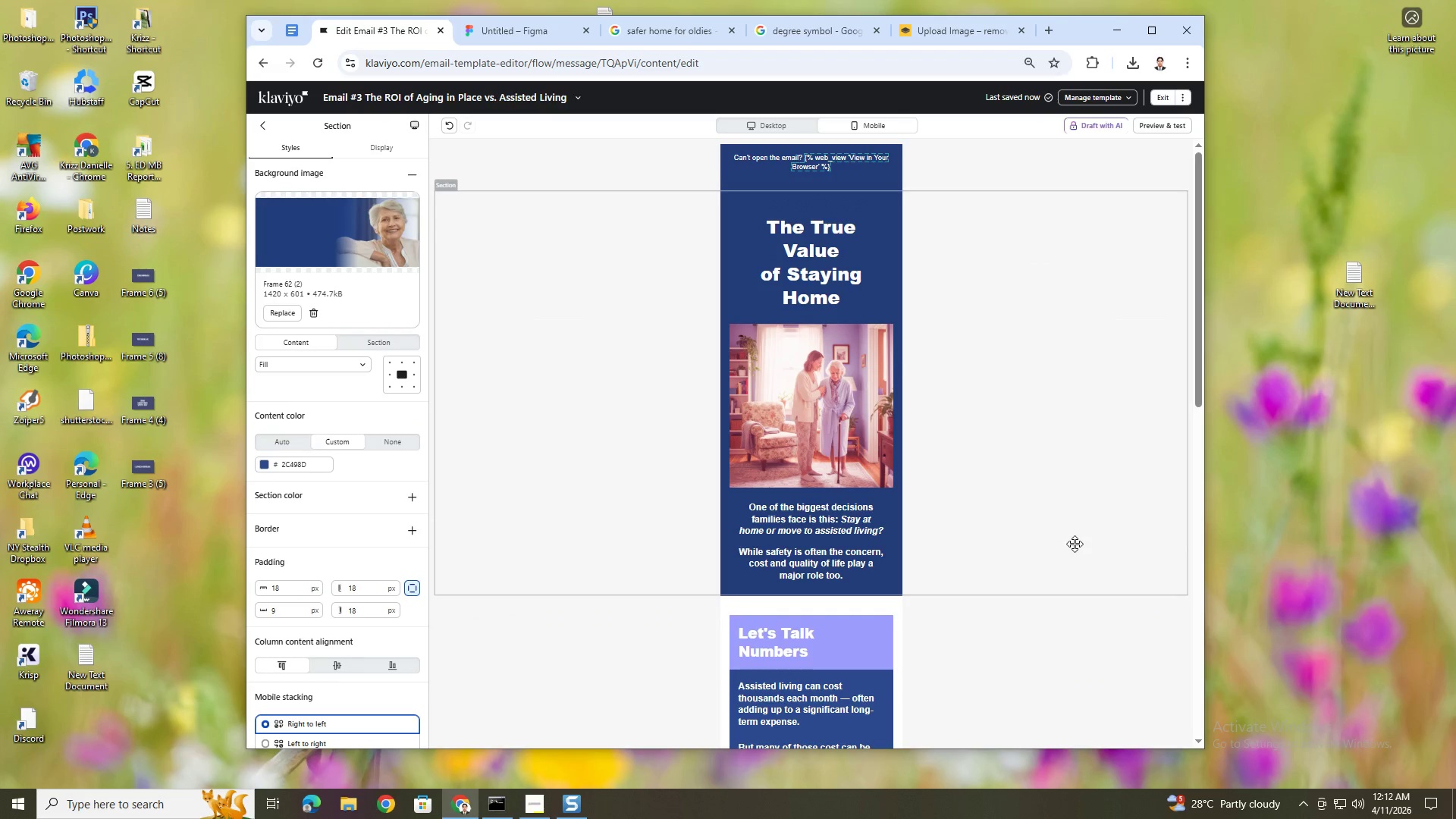 
scroll: coordinate [1074, 526], scroll_direction: none, amount: 0.0
 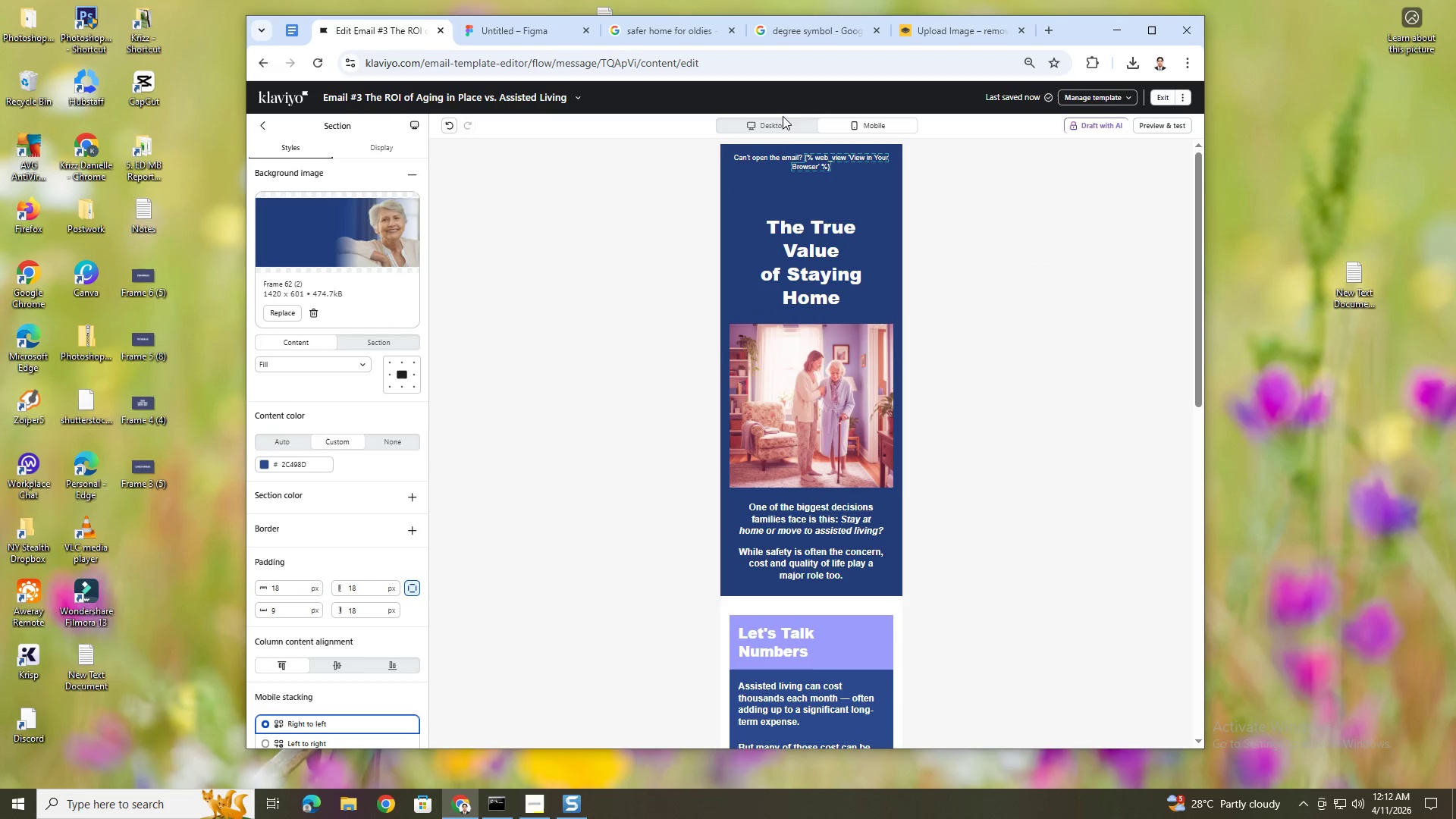 
left_click([786, 122])
 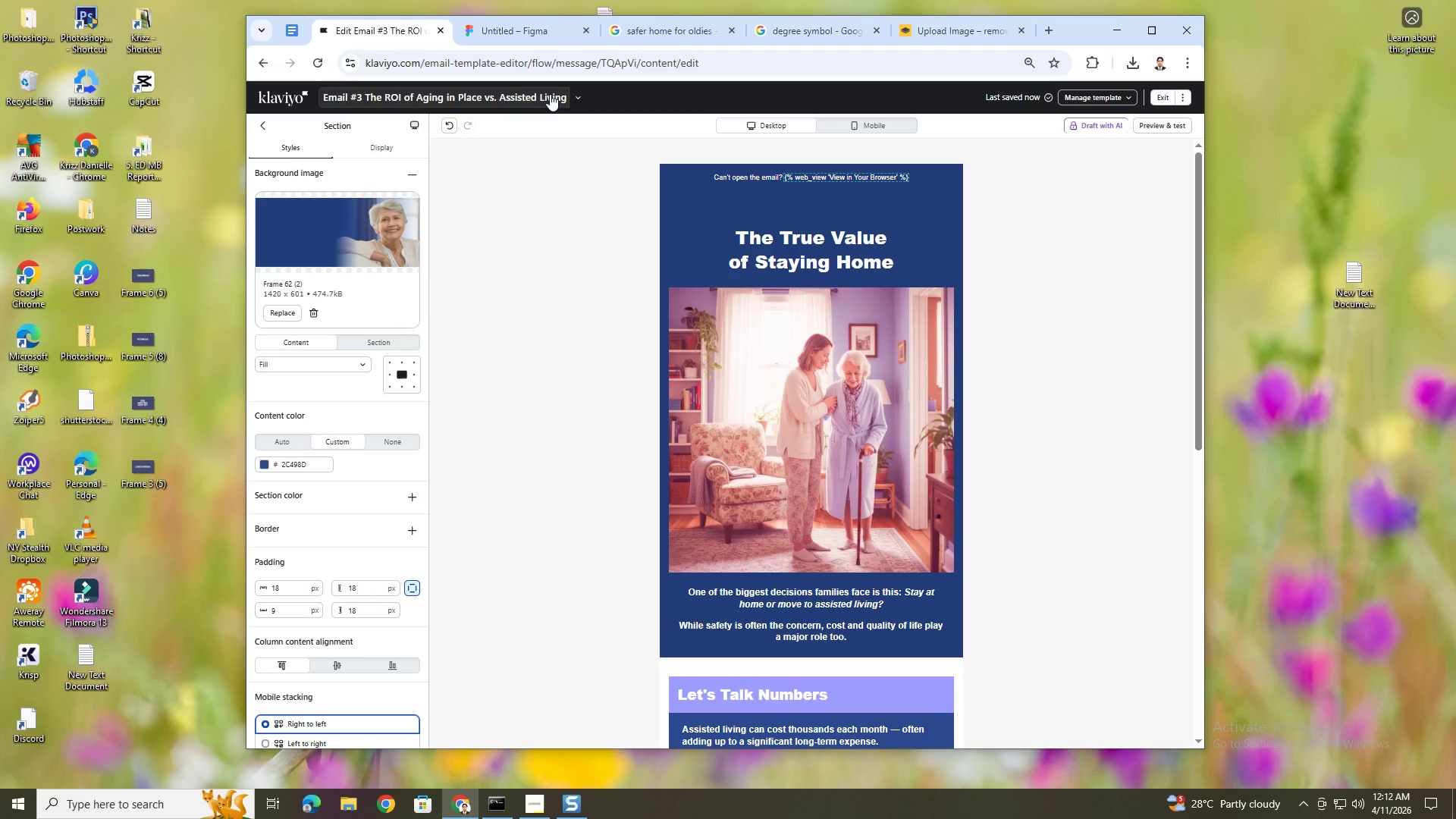 
left_click([576, 93])
 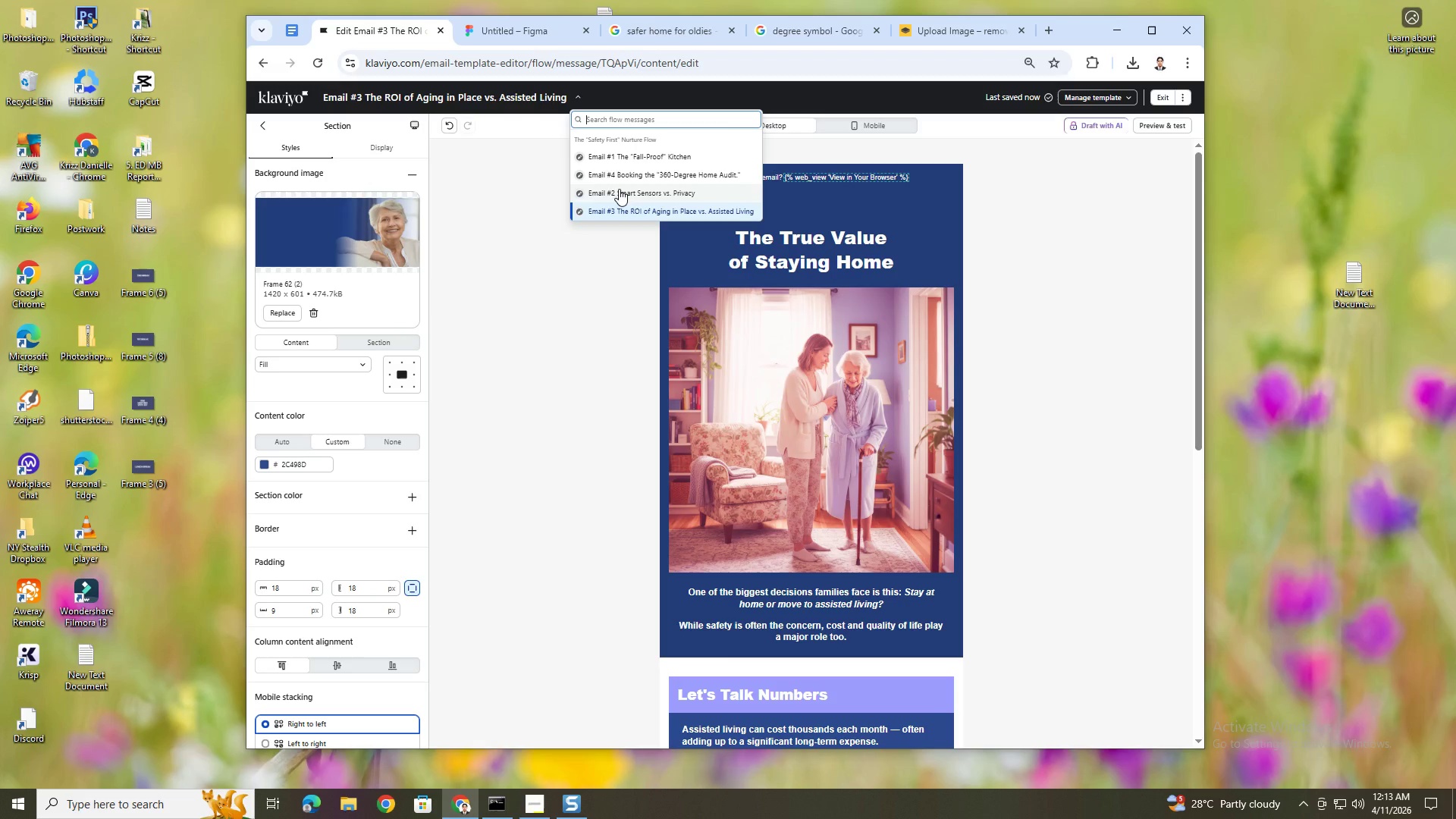 
left_click([619, 189])
 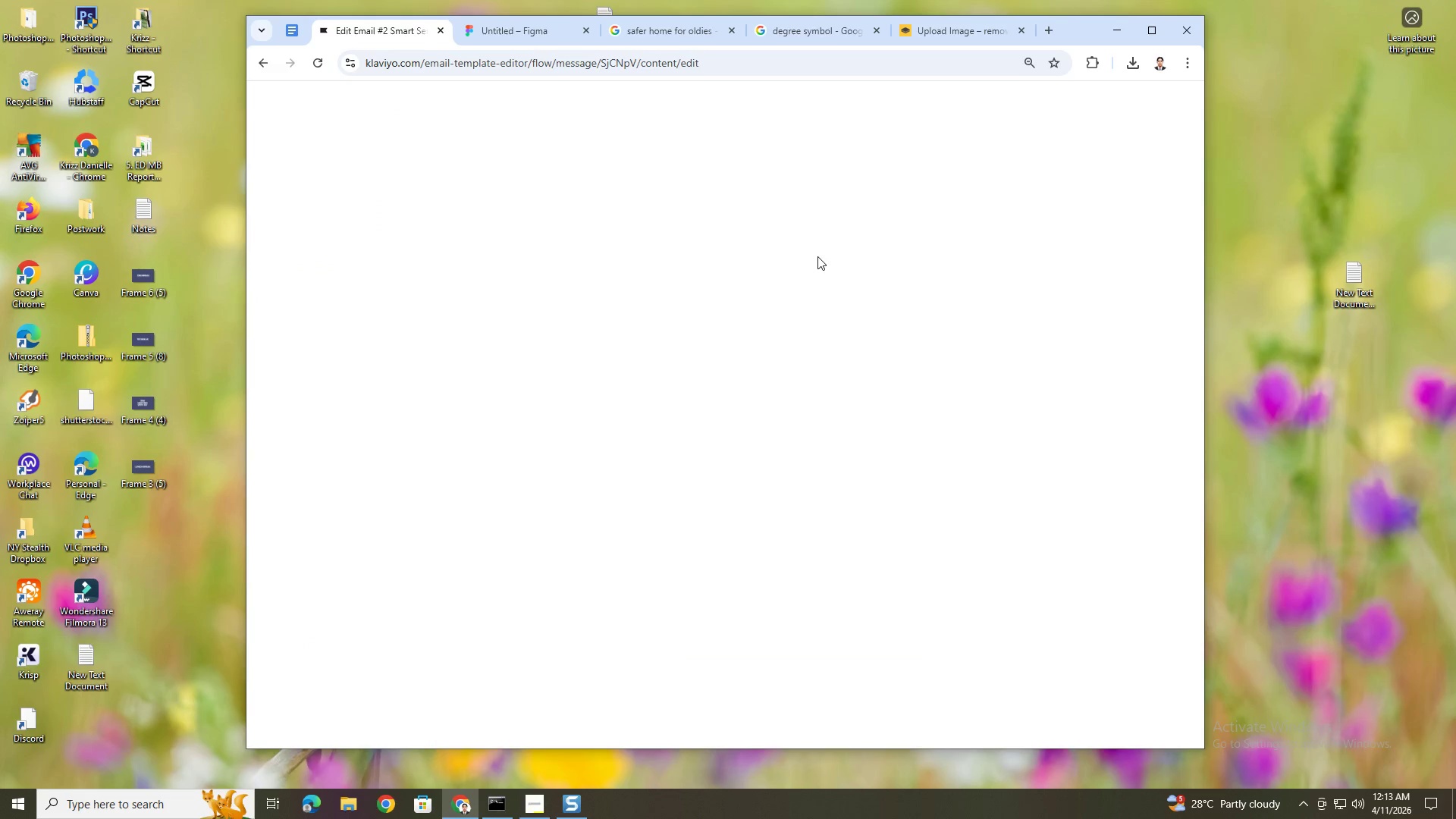 
scroll: coordinate [817, 256], scroll_direction: down, amount: 2.0
 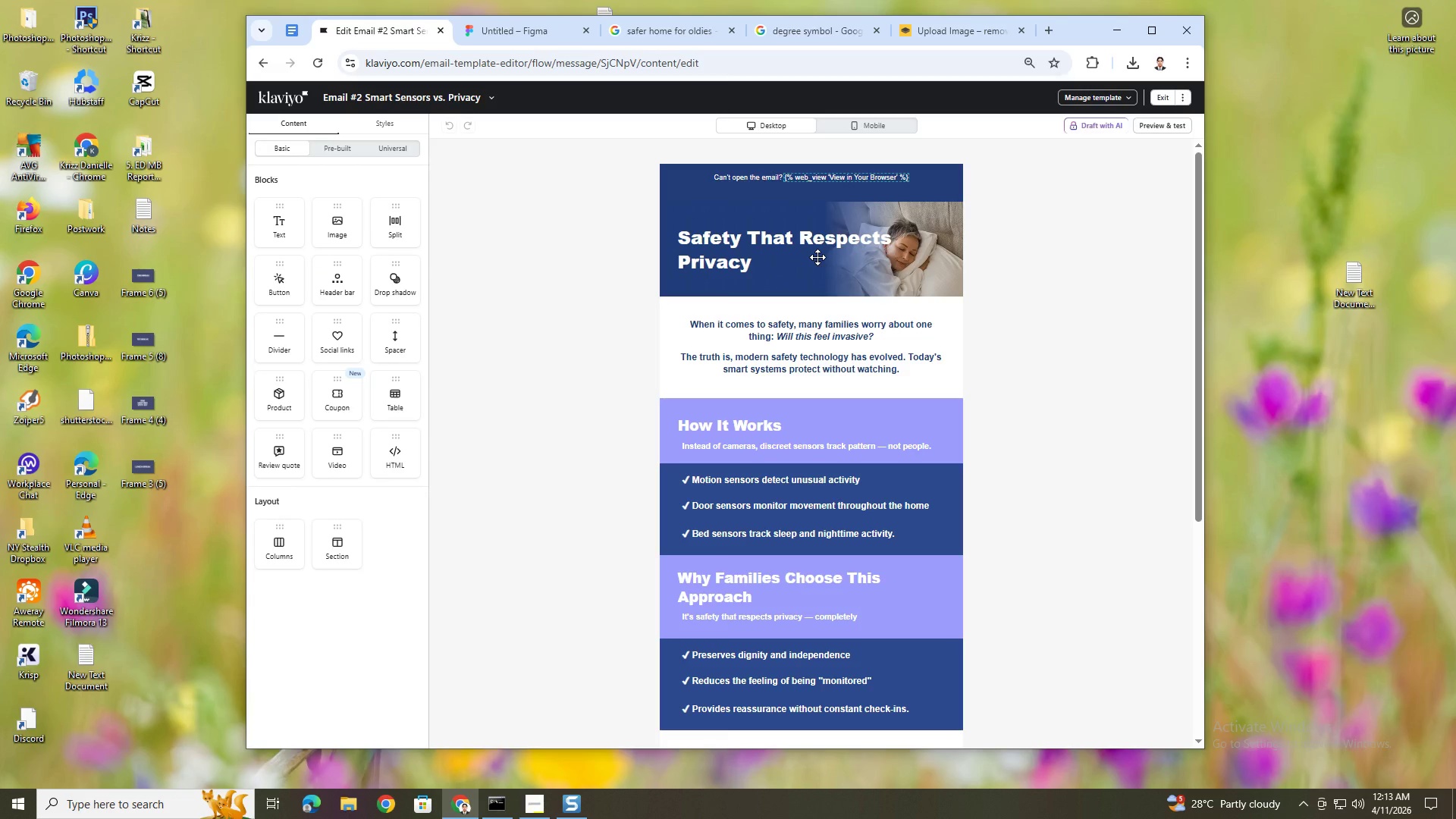 
wait(18.58)
 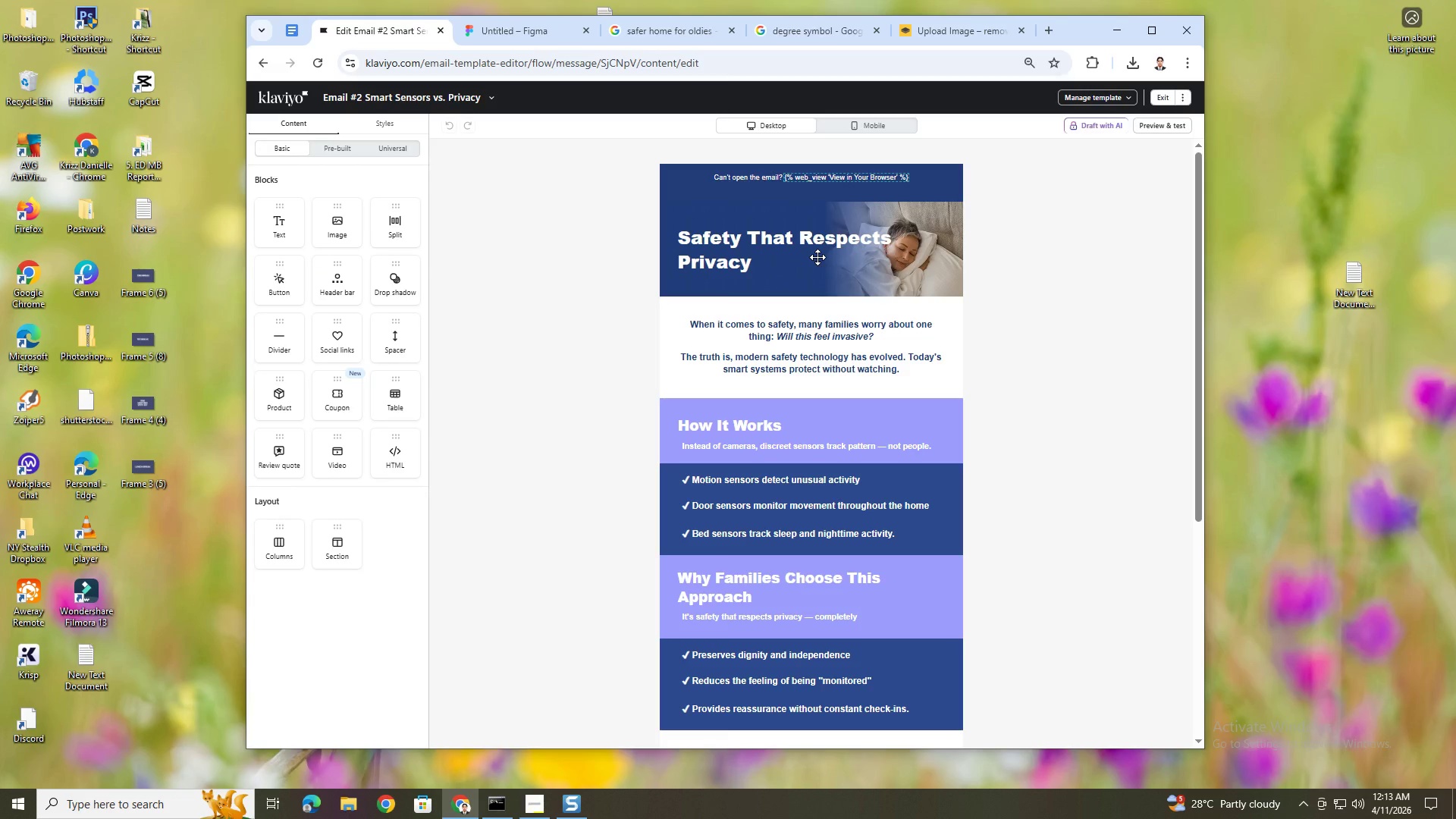 
scroll: coordinate [862, 299], scroll_direction: down, amount: 4.0
 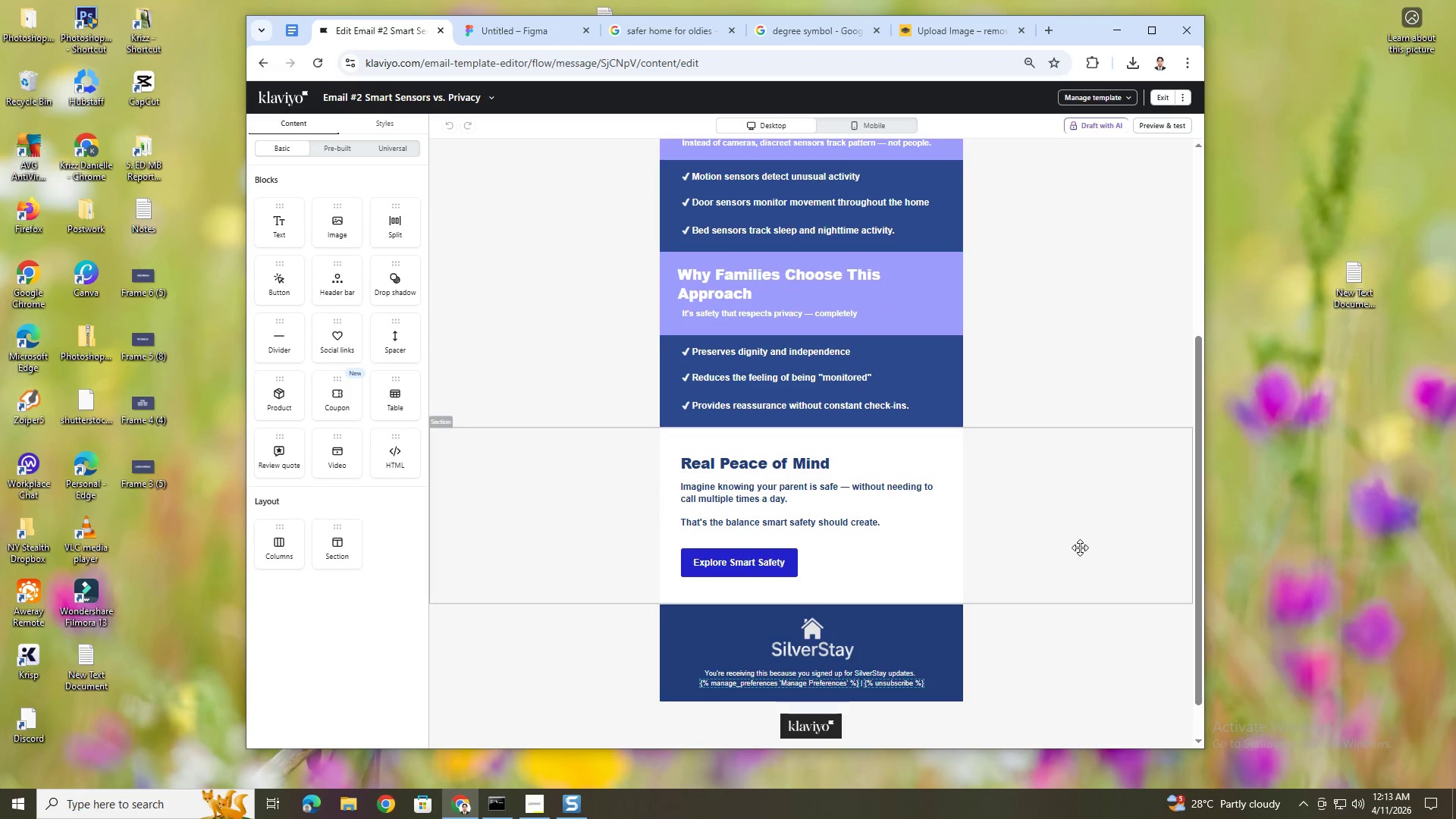 
scroll: coordinate [1089, 548], scroll_direction: up, amount: 6.0
 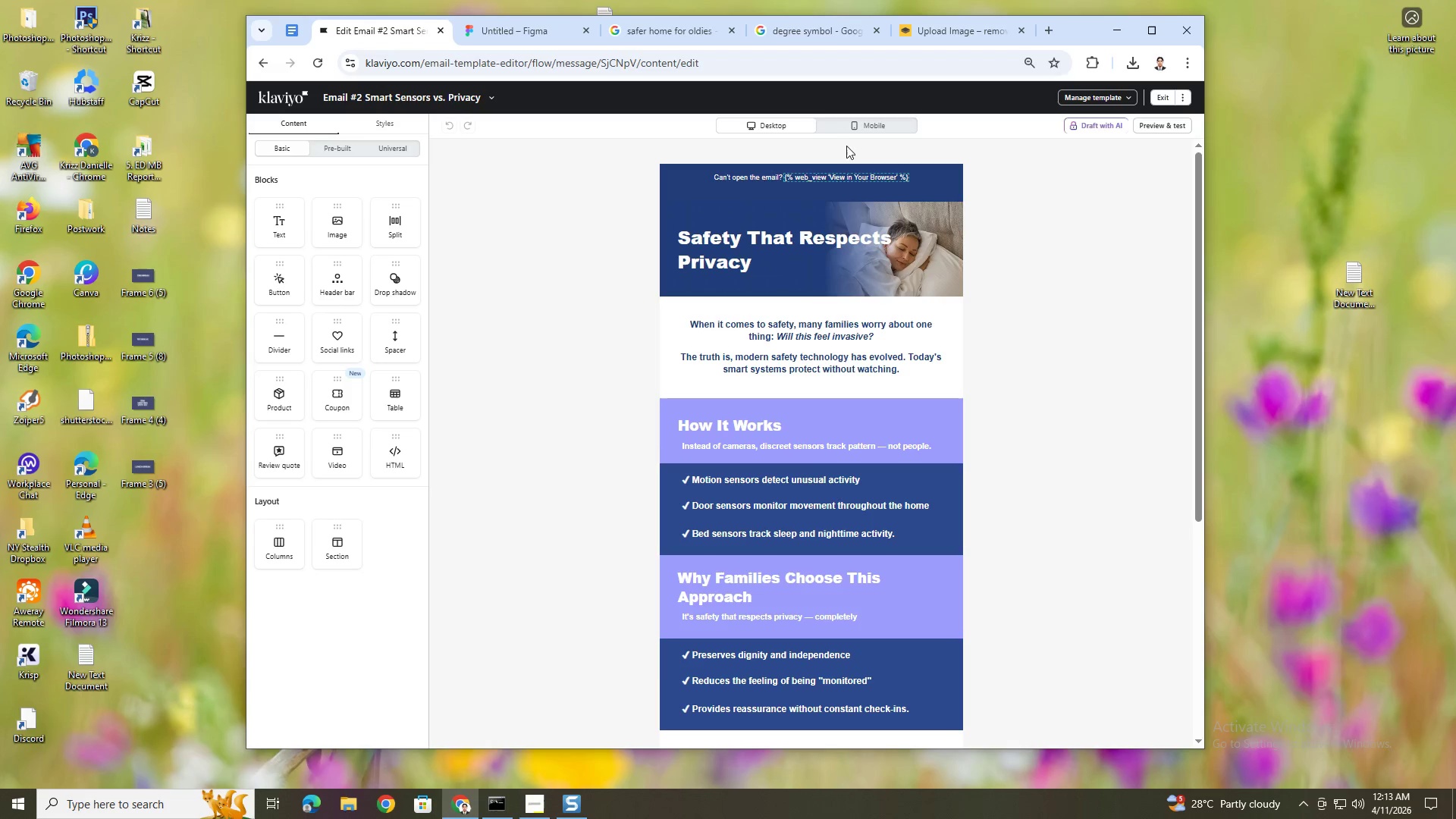 
left_click([866, 127])
 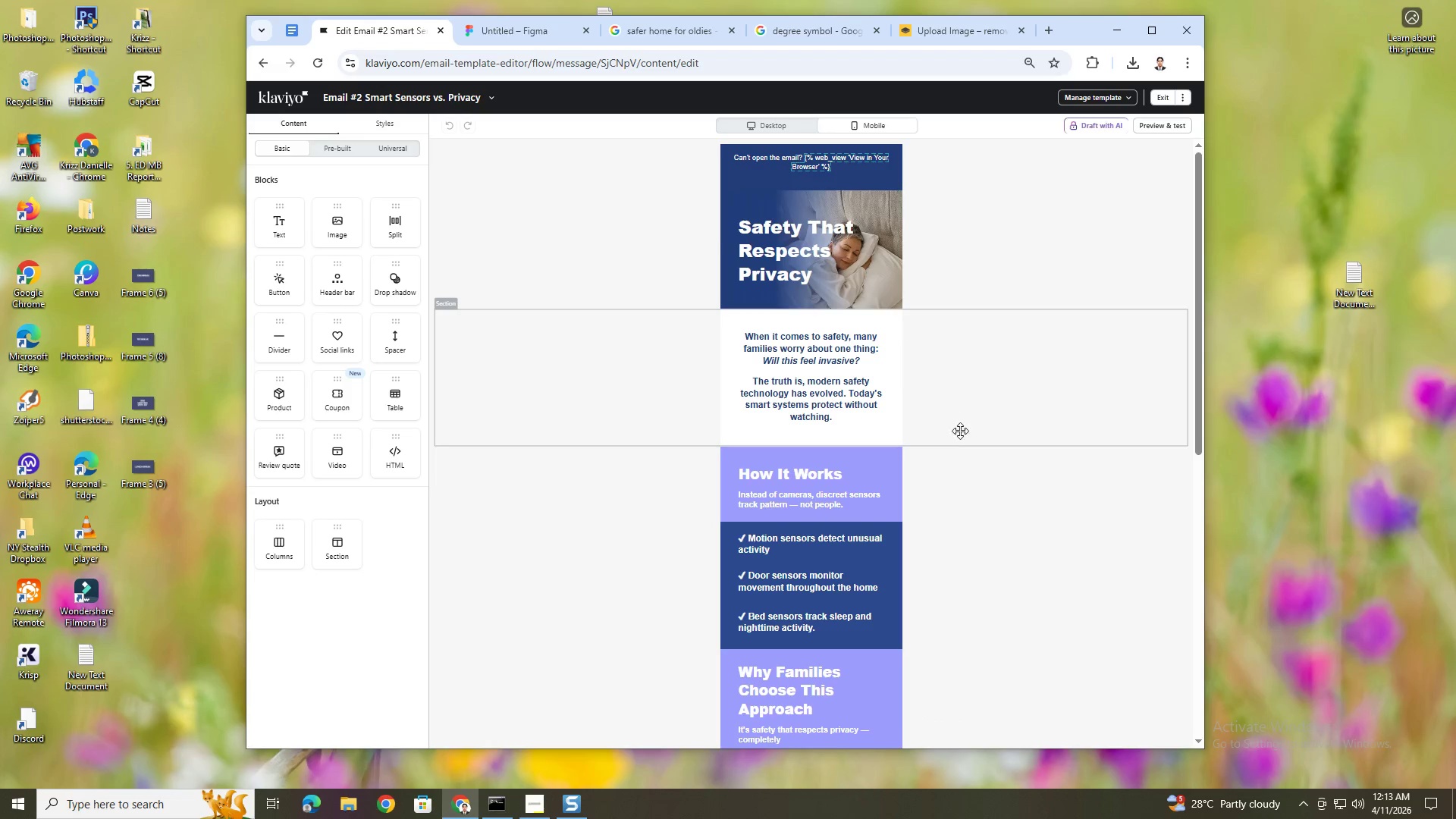 
scroll: coordinate [967, 431], scroll_direction: down, amount: 9.0
 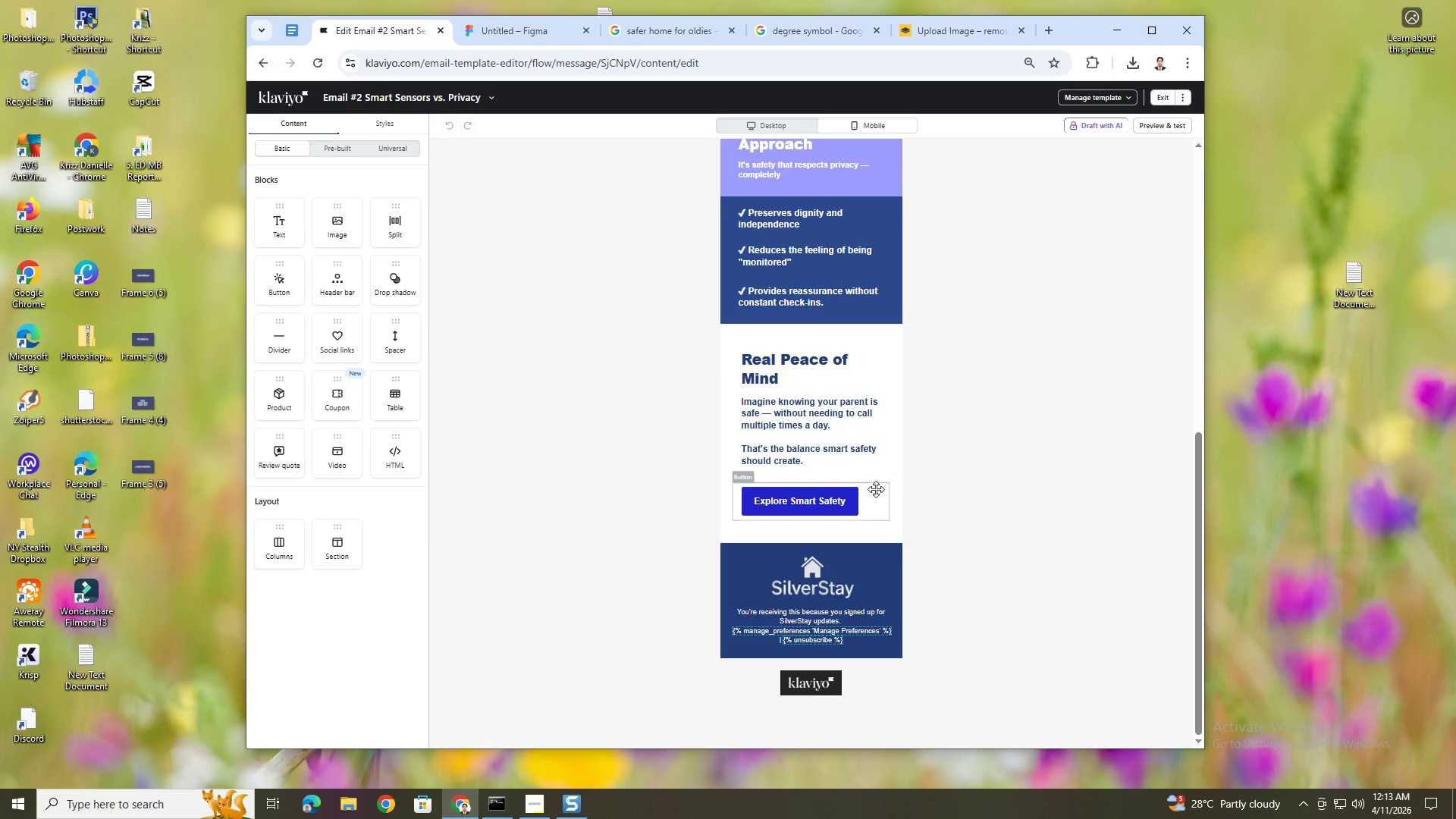 
left_click([863, 493])
 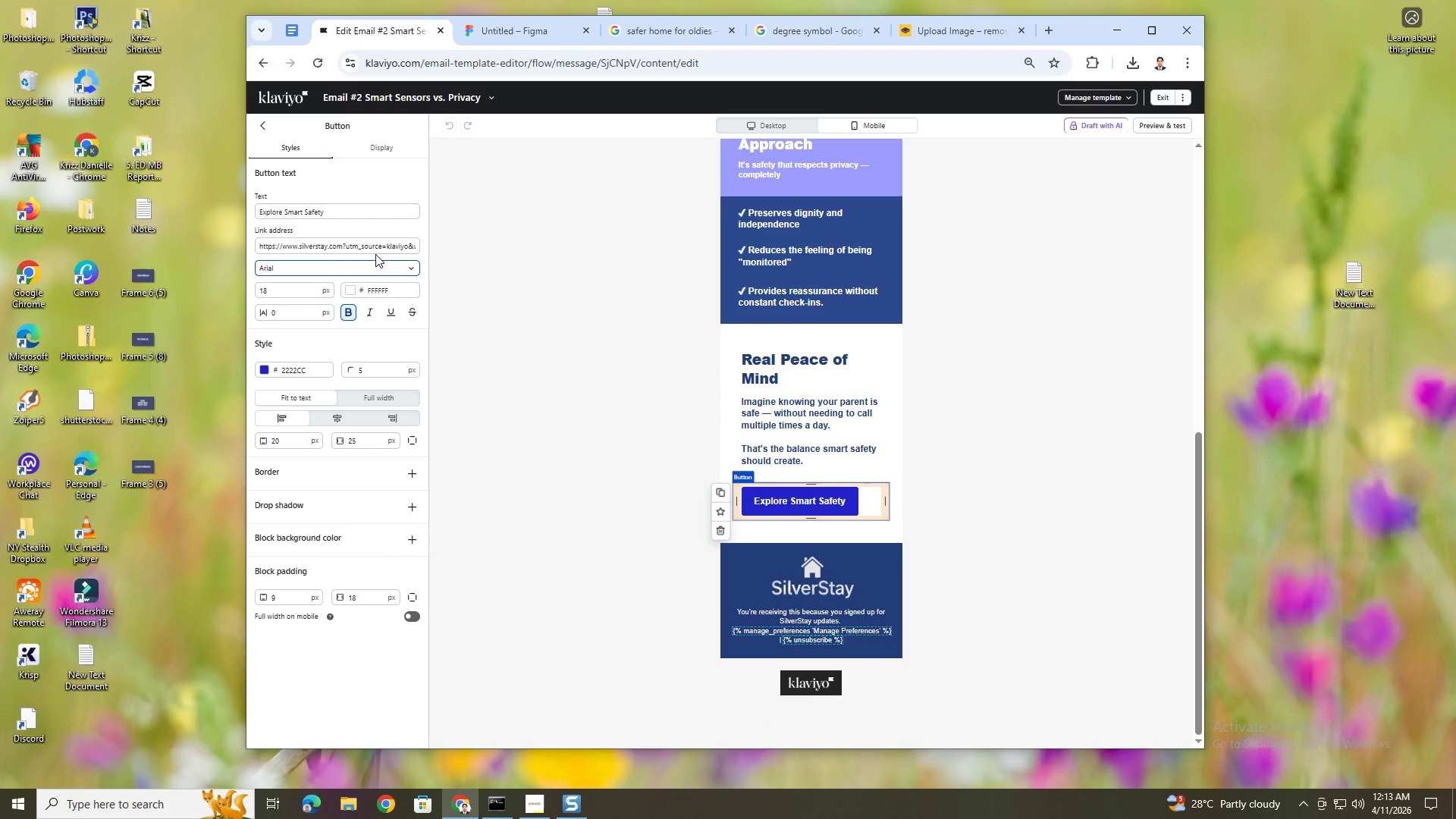 
left_click_drag(start_coordinate=[378, 246], to_coordinate=[516, 256])
 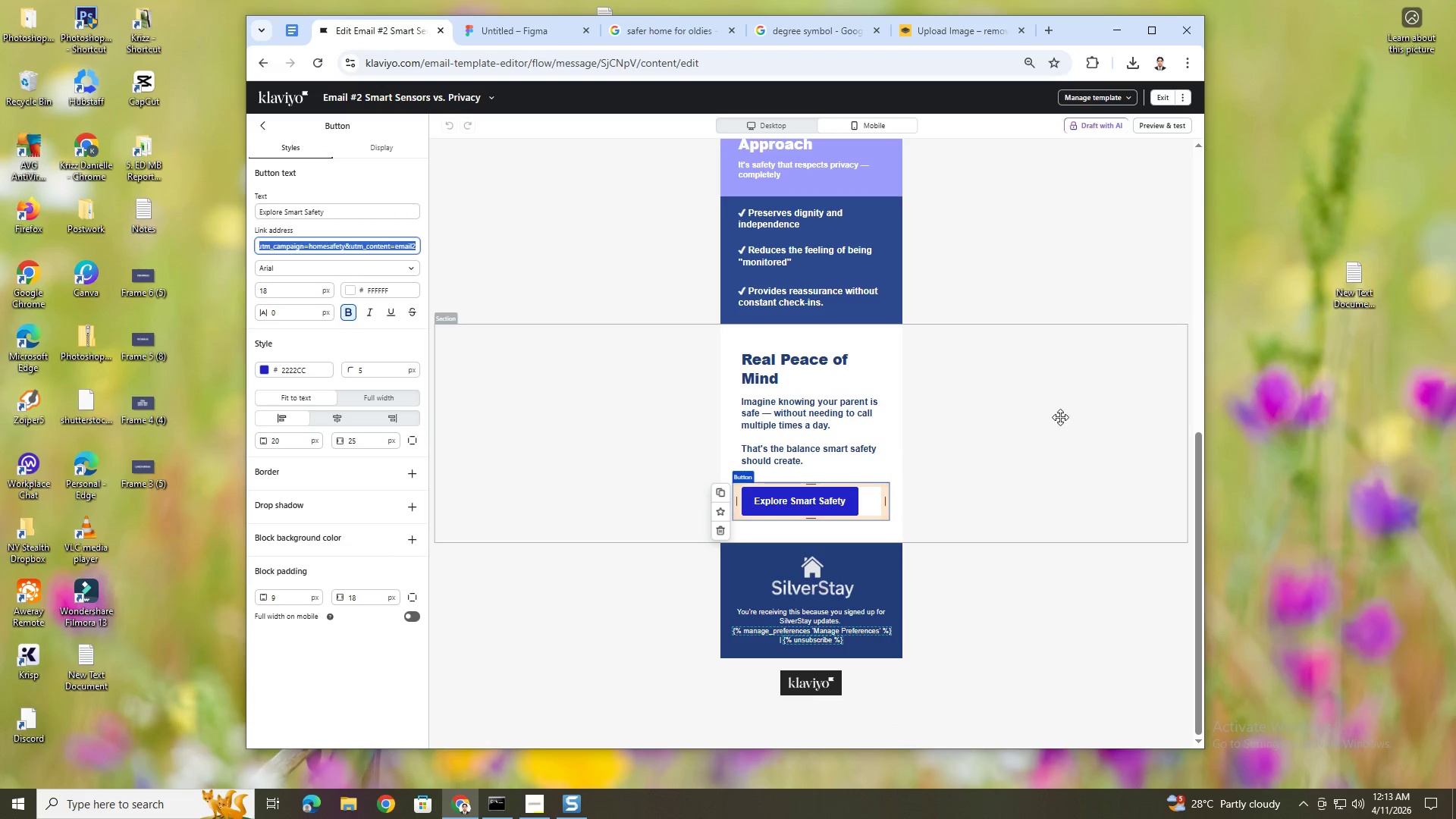 
left_click([1060, 417])
 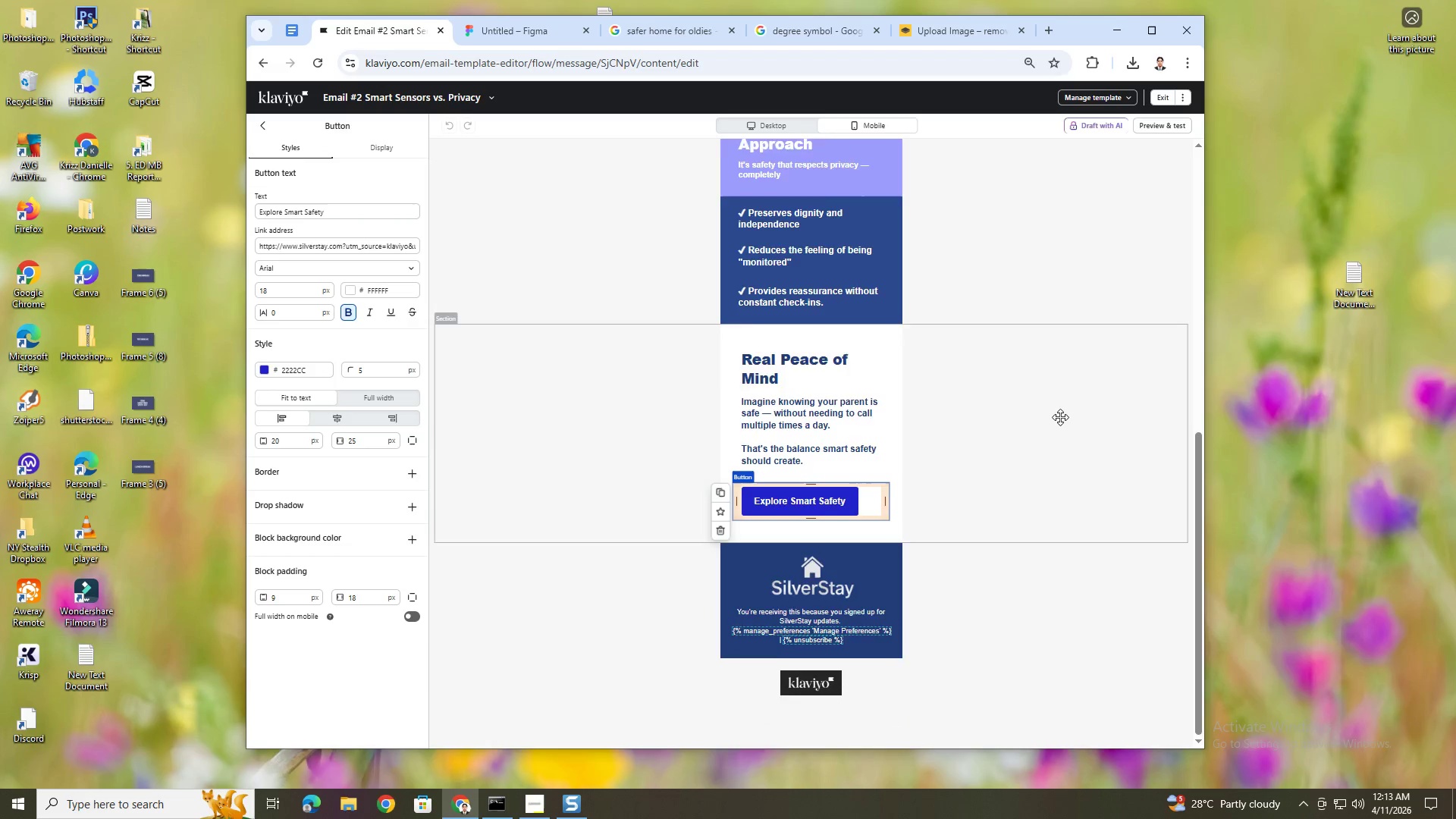 
scroll: coordinate [1060, 417], scroll_direction: up, amount: 10.0
 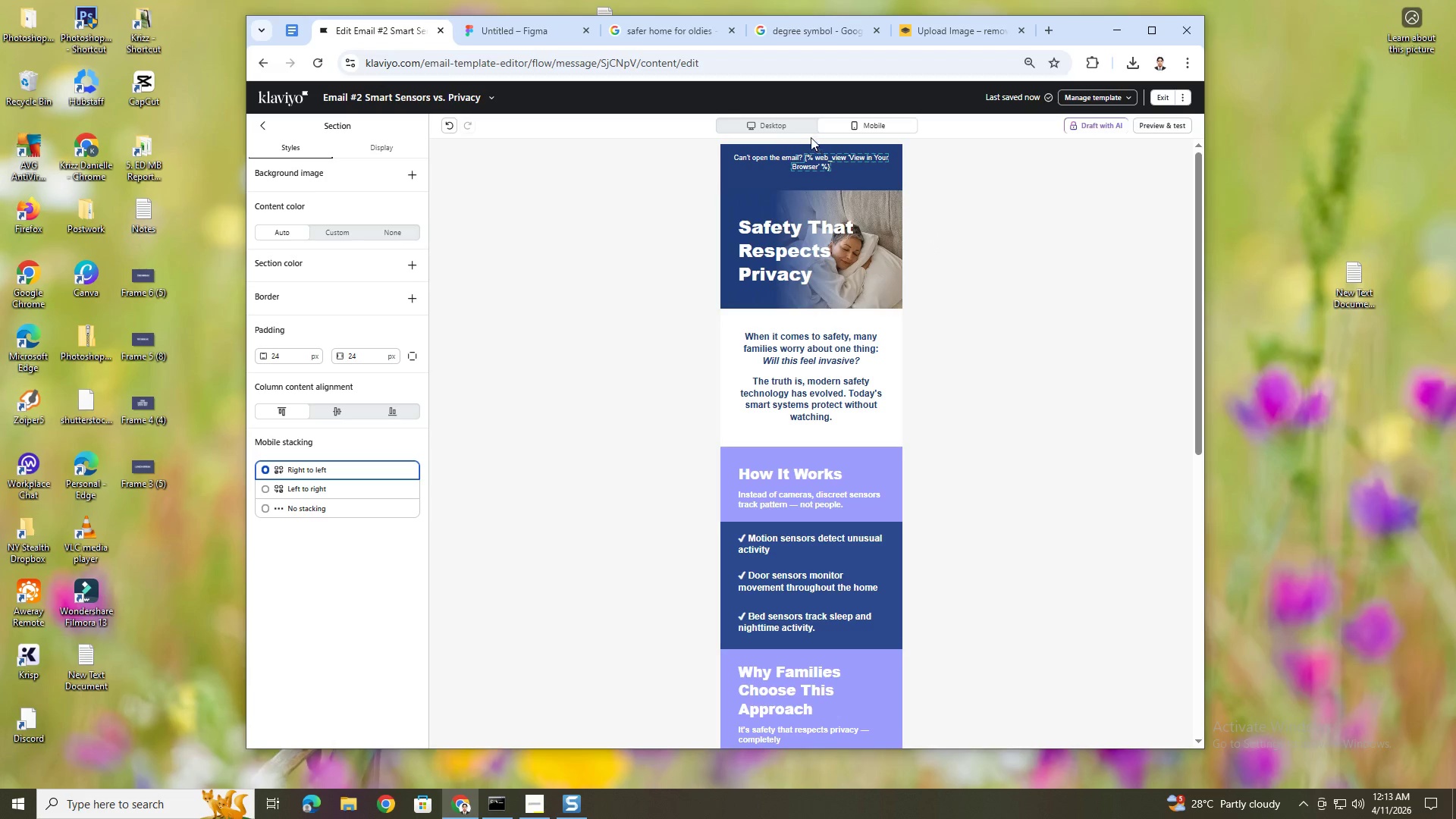 
left_click([788, 128])
 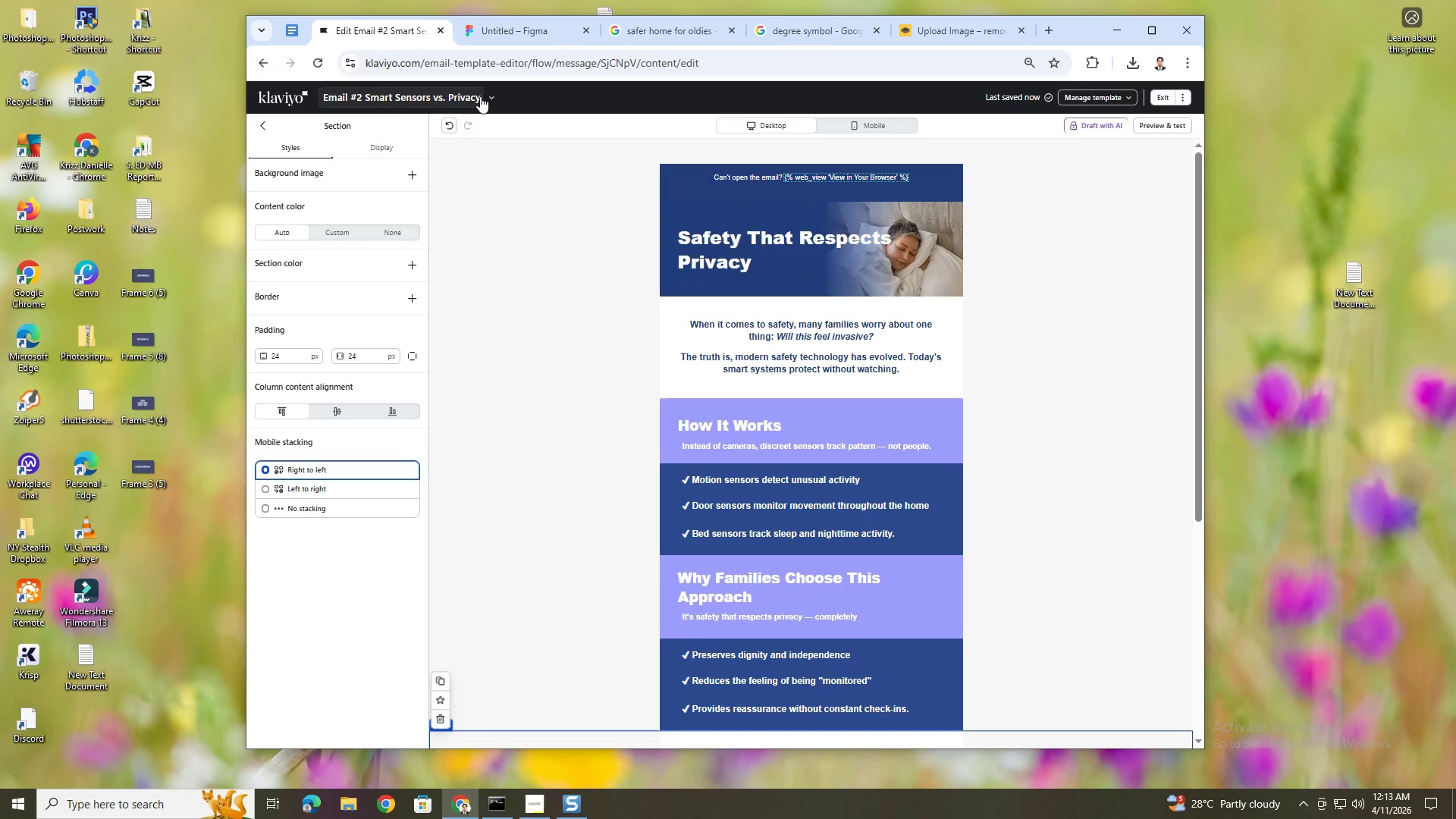 
left_click([486, 95])
 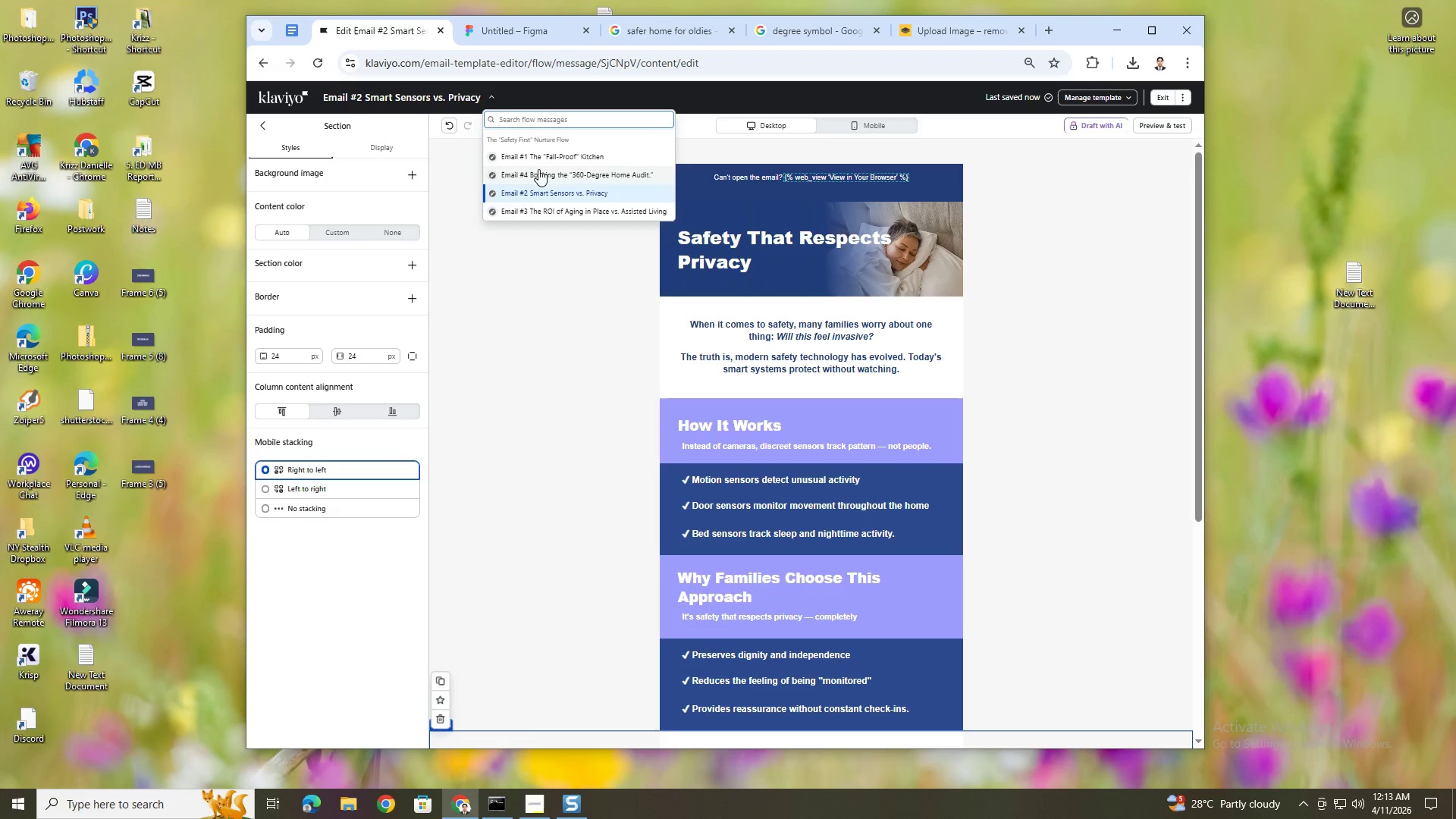 
left_click([542, 152])
 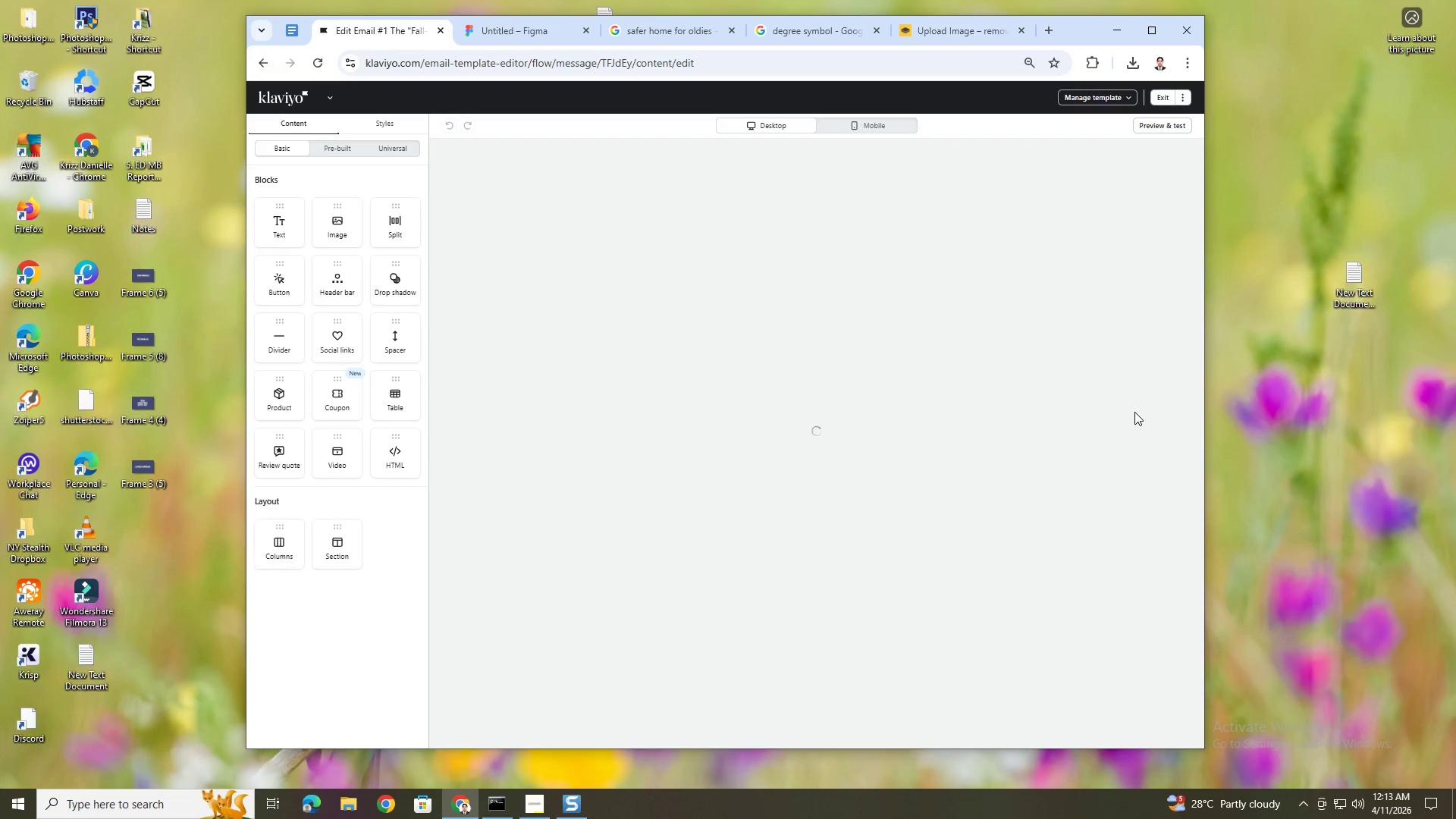 
wait(6.83)
 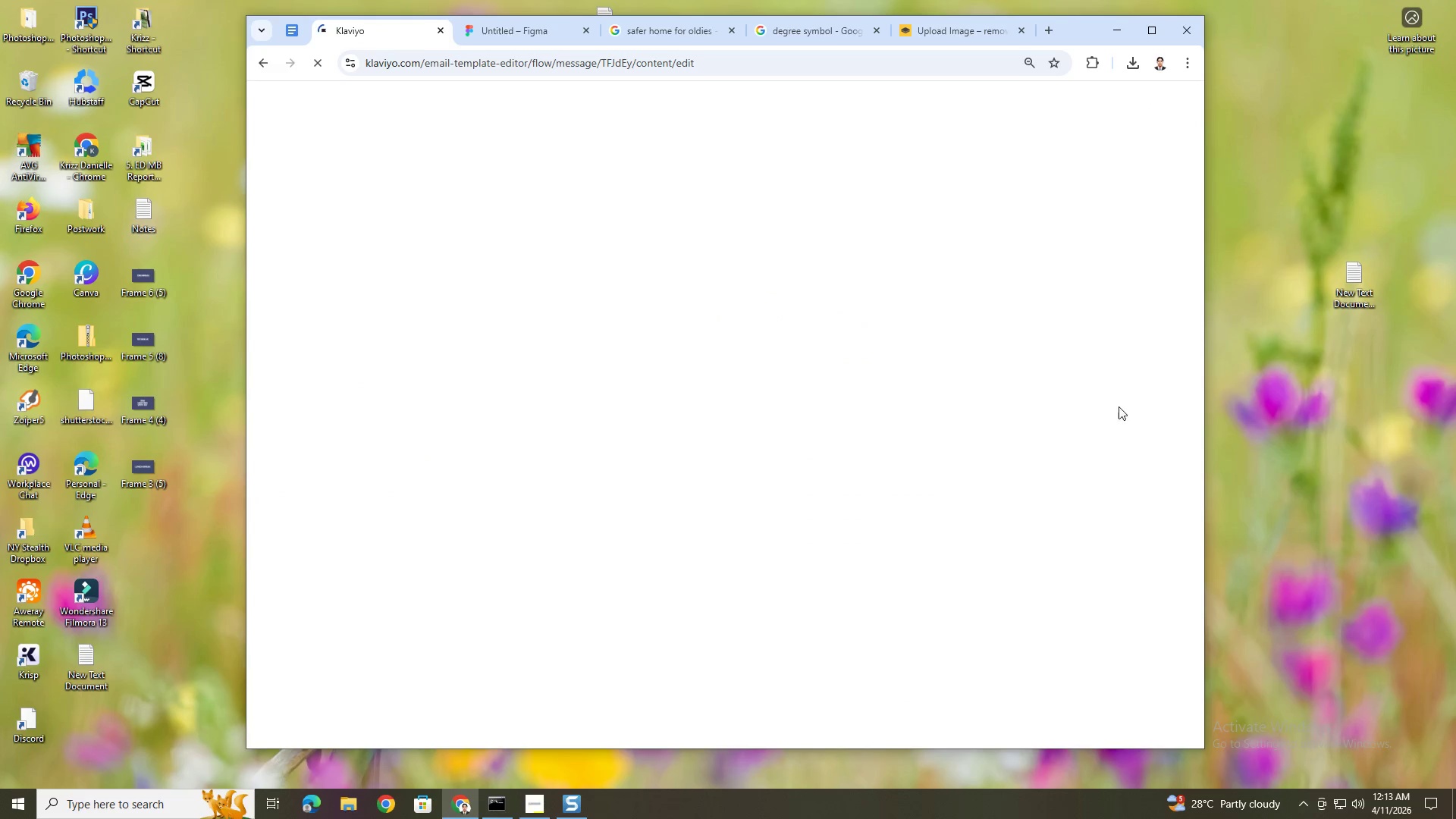 
scroll: coordinate [1134, 412], scroll_direction: down, amount: 6.0
 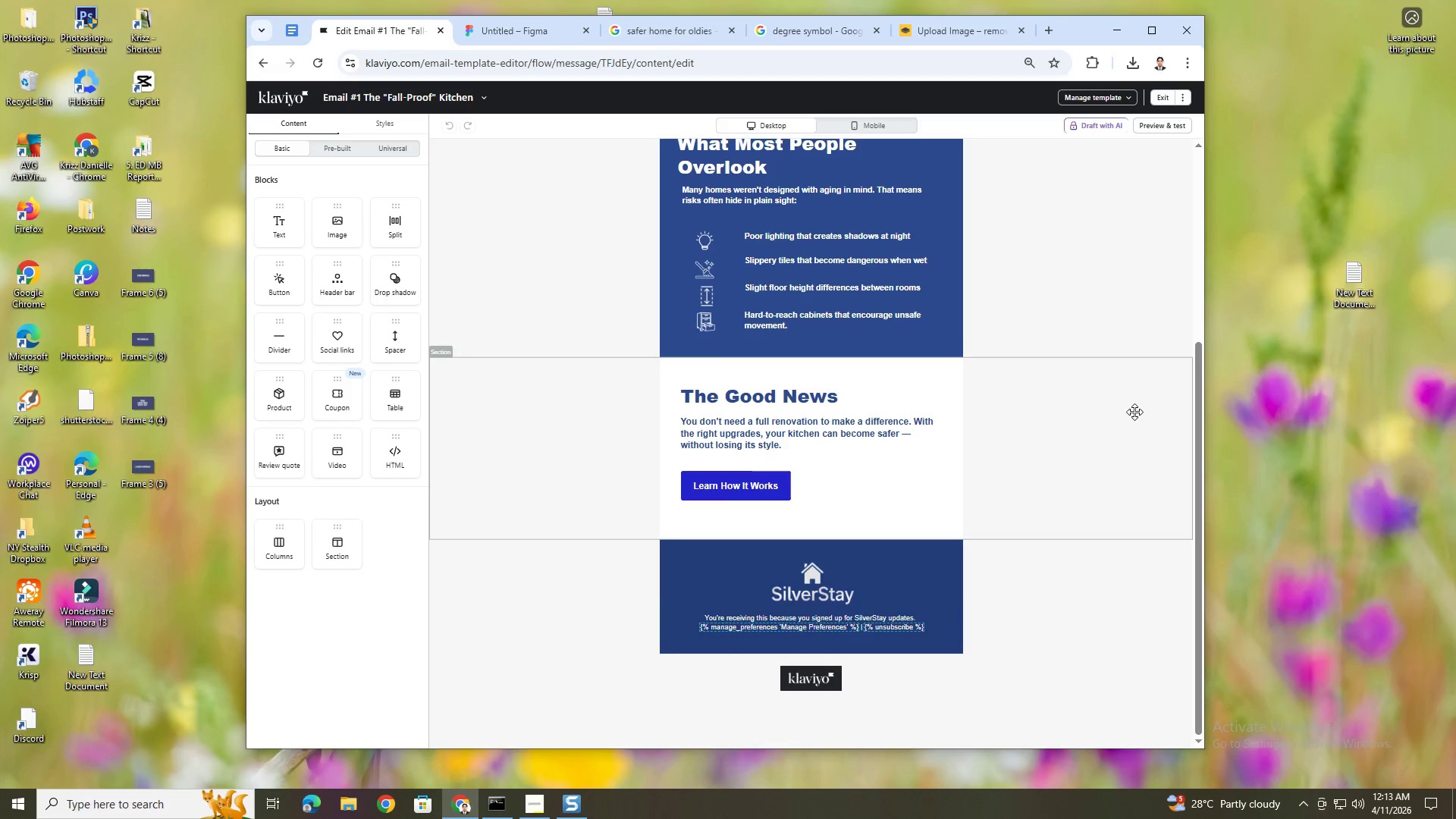 
scroll: coordinate [1134, 411], scroll_direction: up, amount: 6.0
 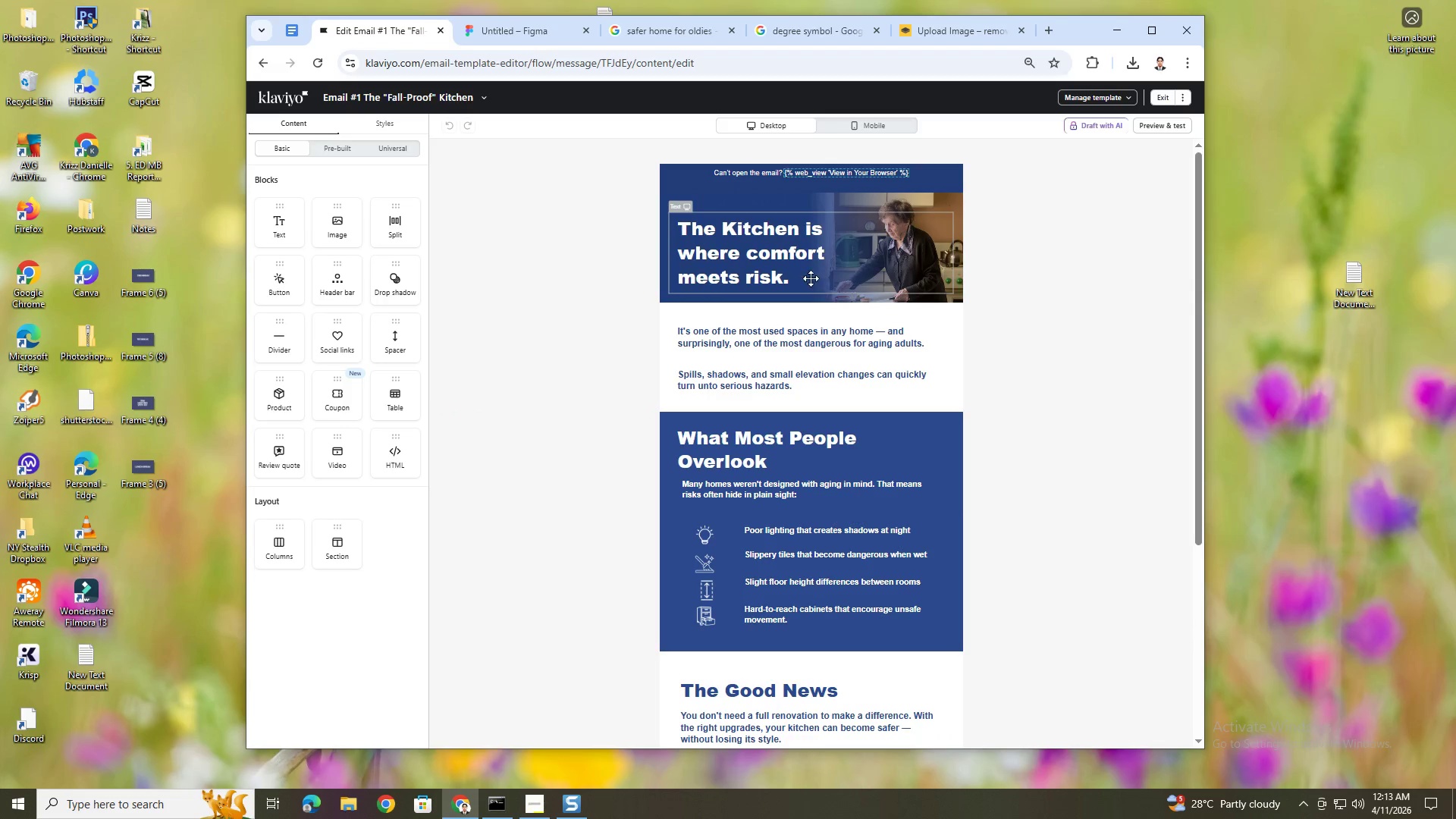 
double_click([805, 263])
 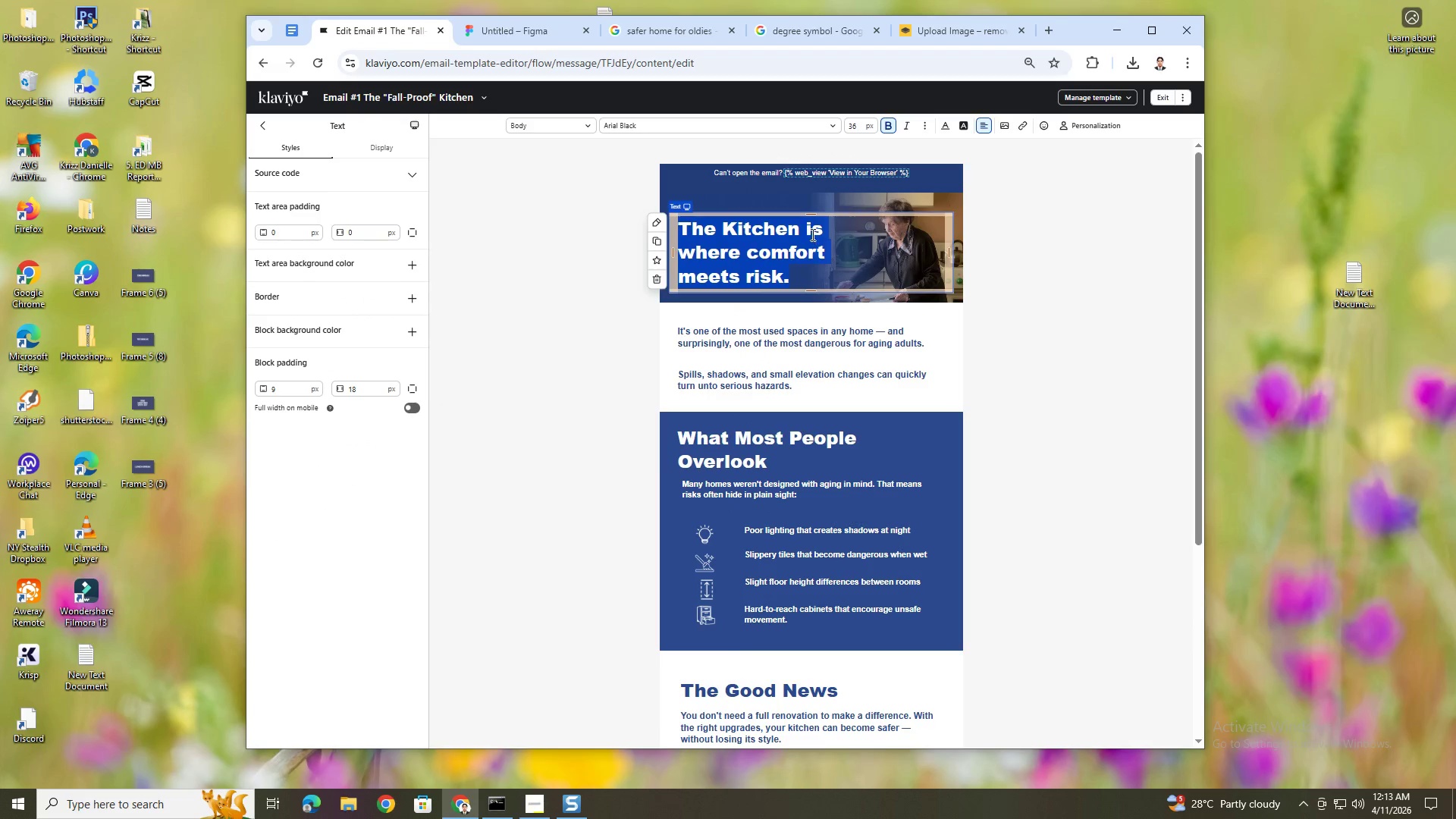 
left_click([811, 228])
 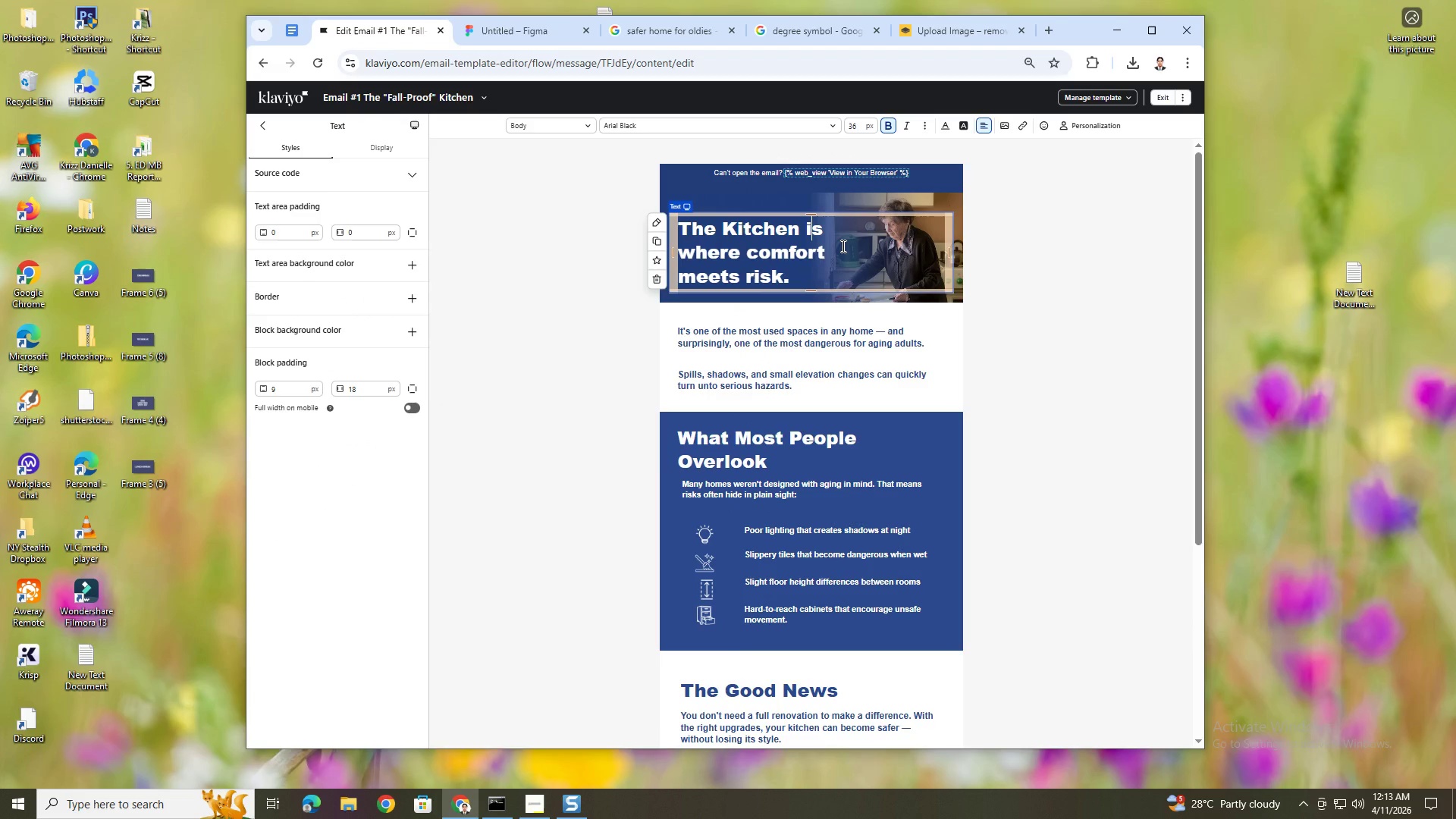 
key(Backspace)
 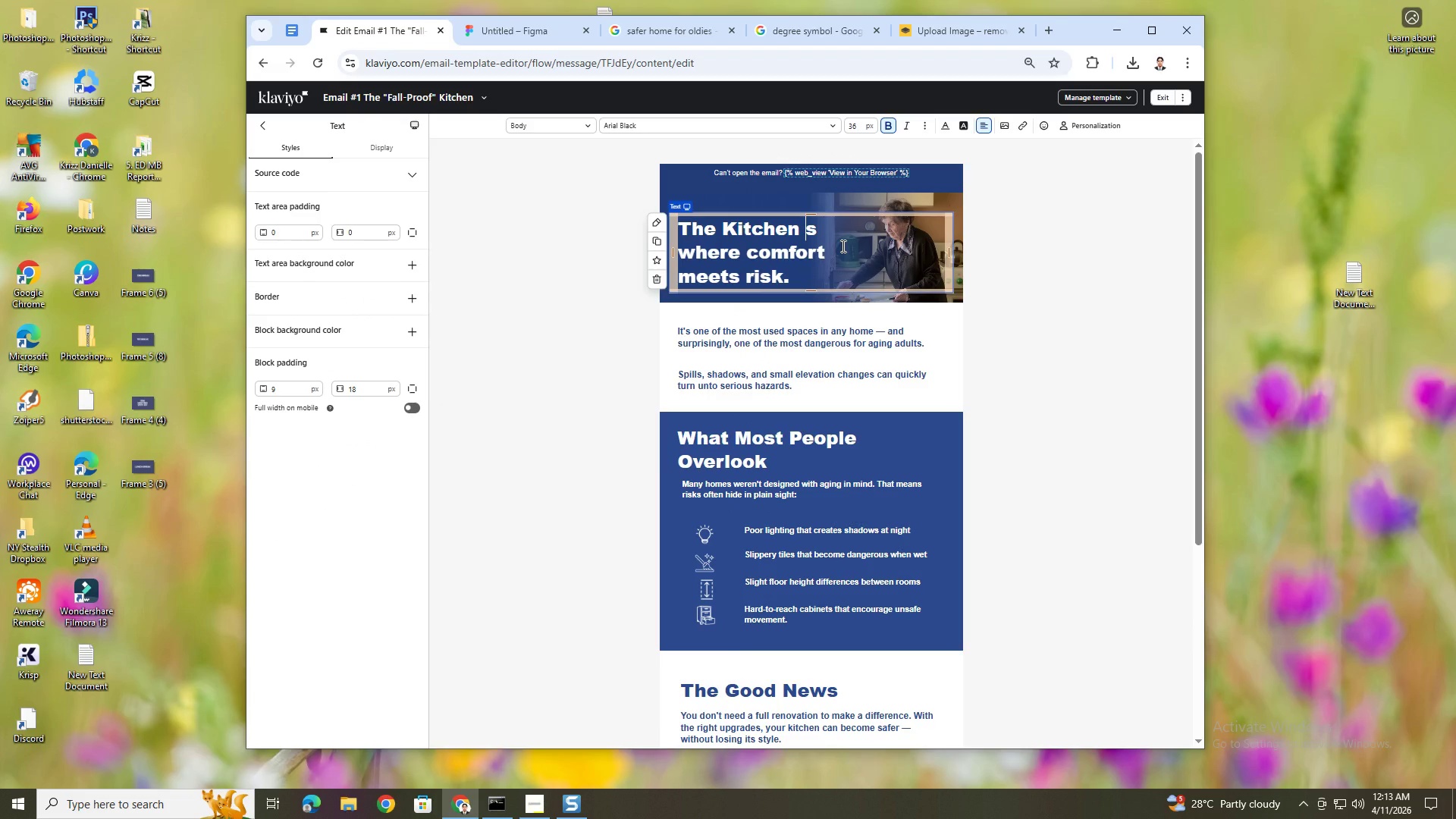 
key(Shift+I)
 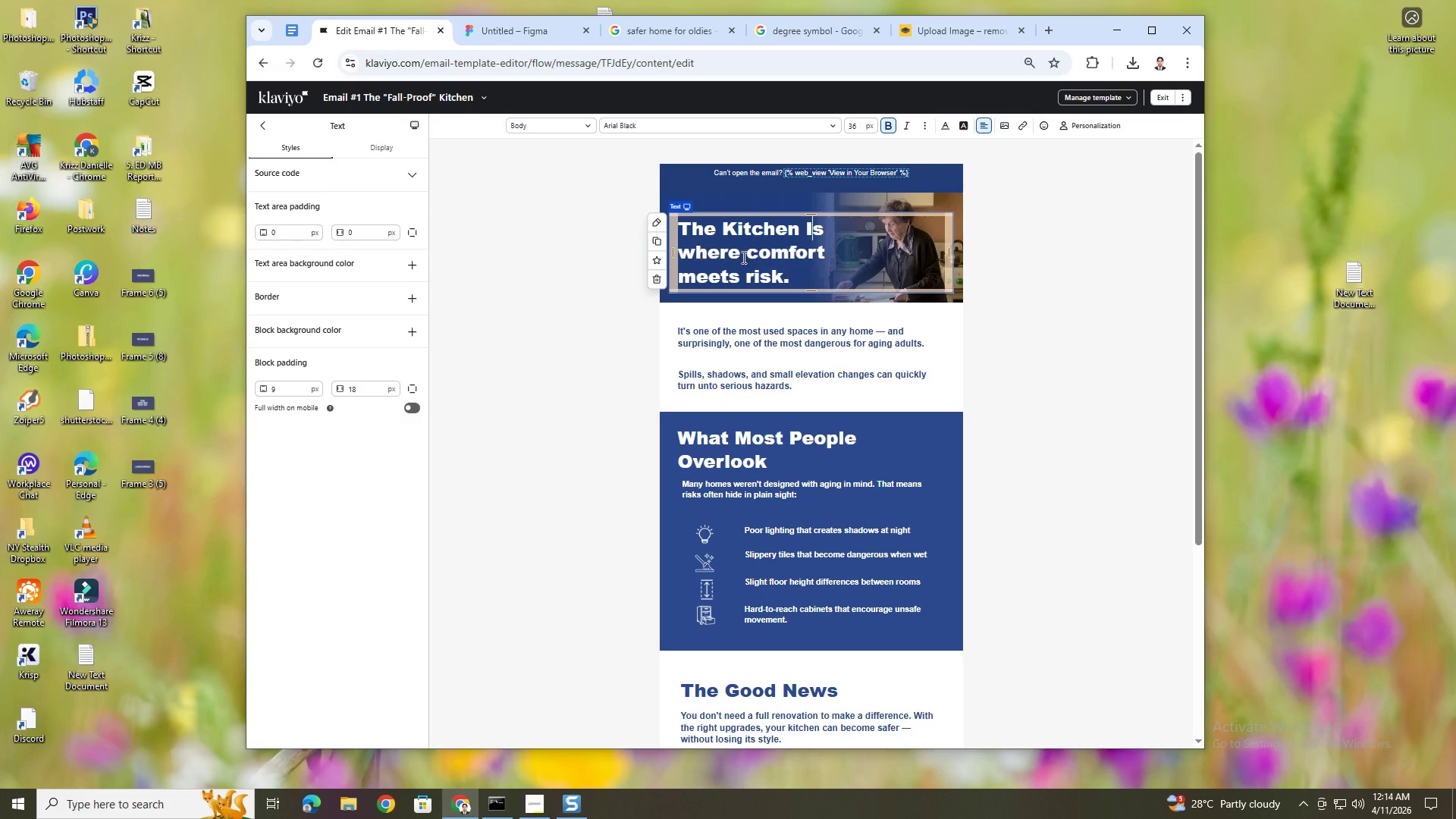 
left_click([797, 280])
 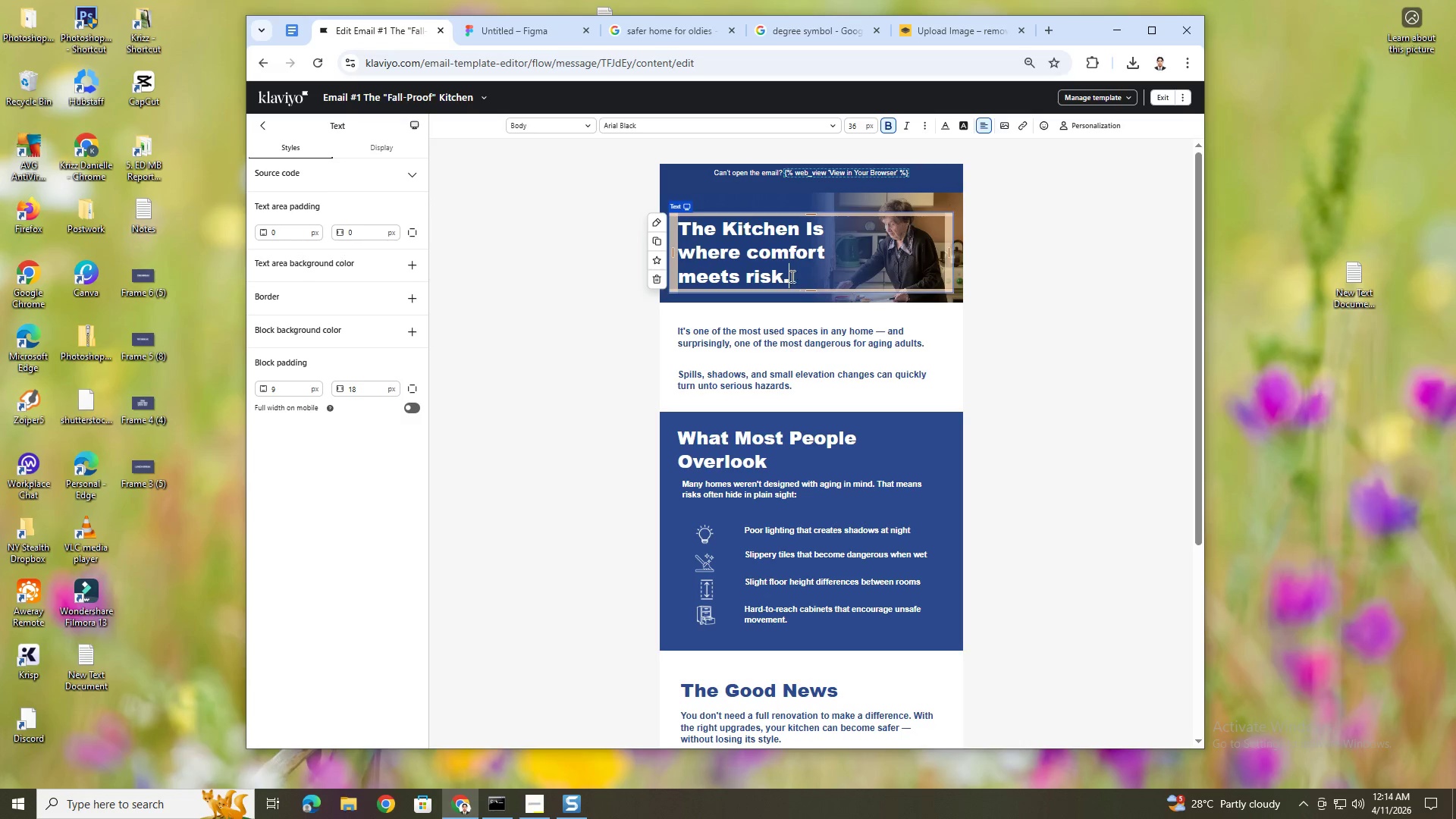 
key(Backspace)
 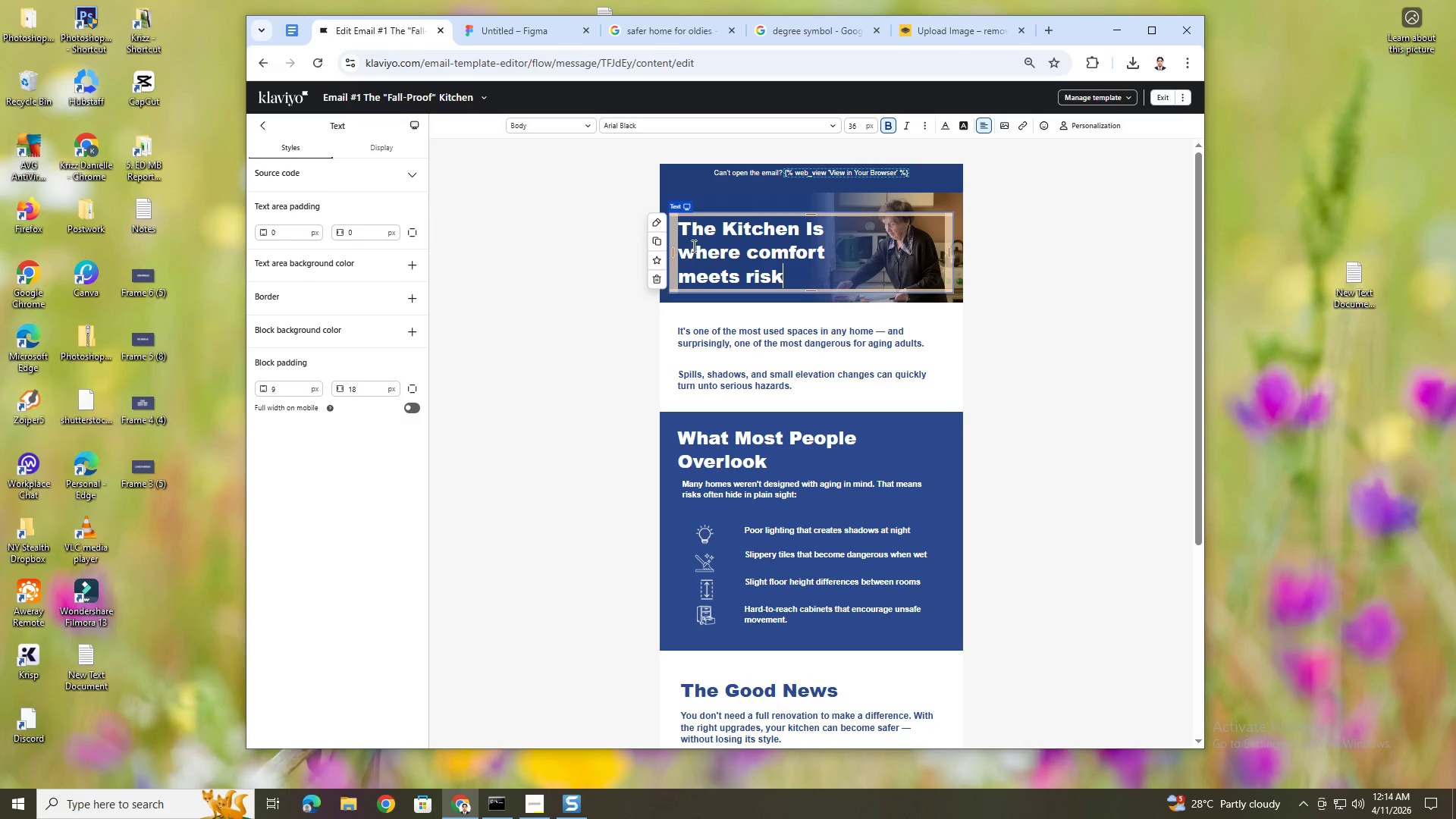 
left_click([697, 247])
 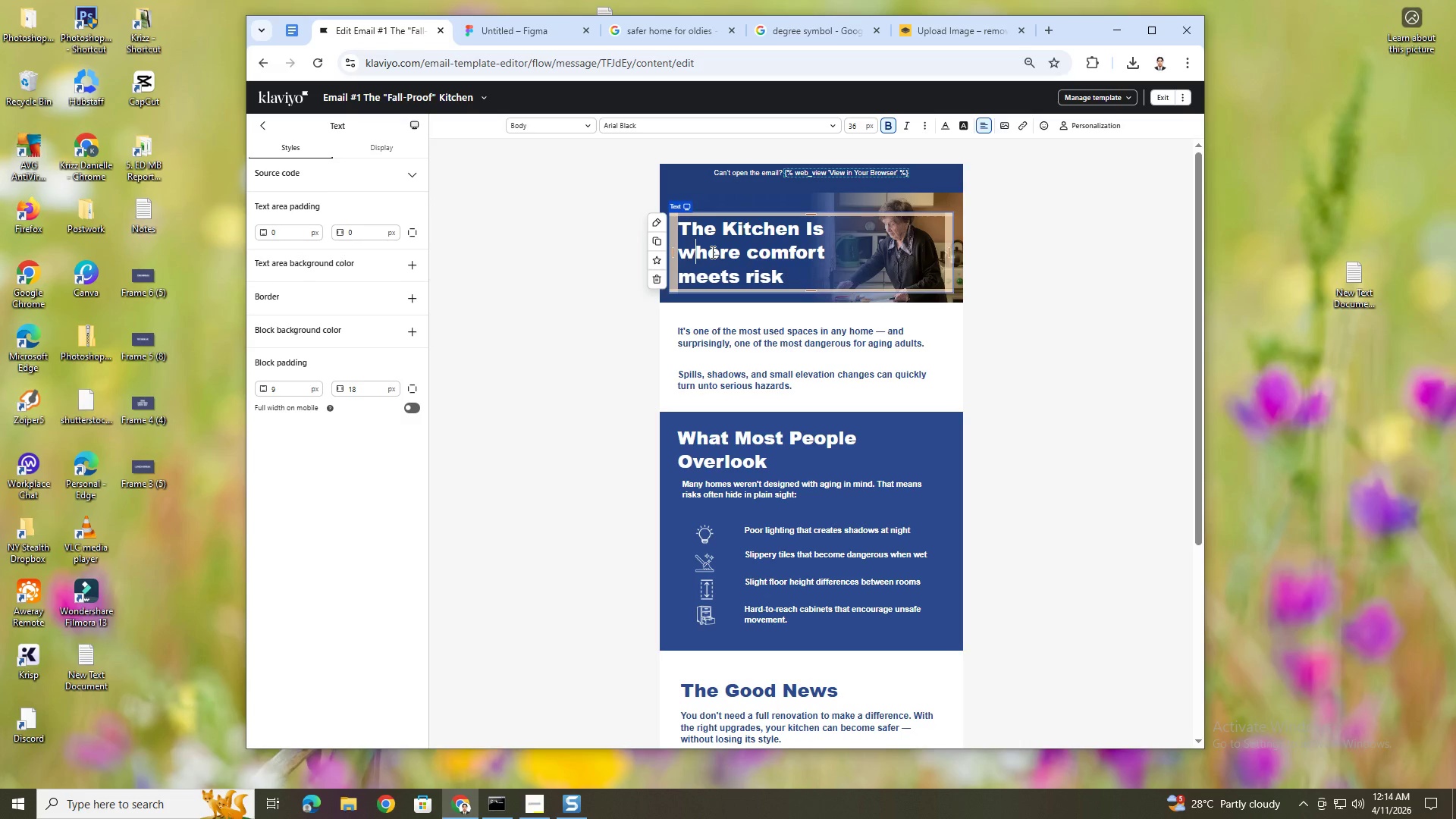 
wait(14.8)
 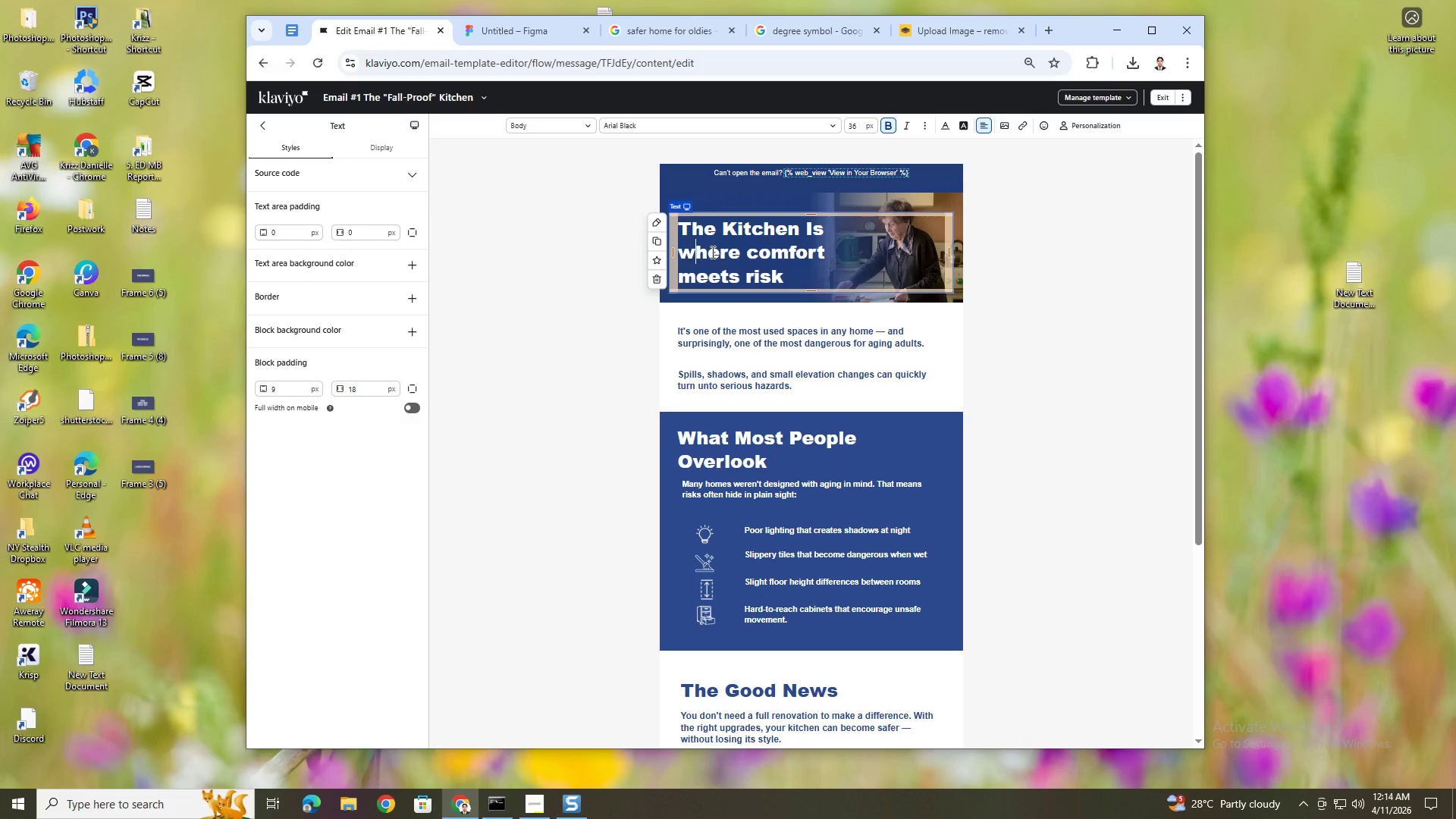 
left_click([748, 259])
 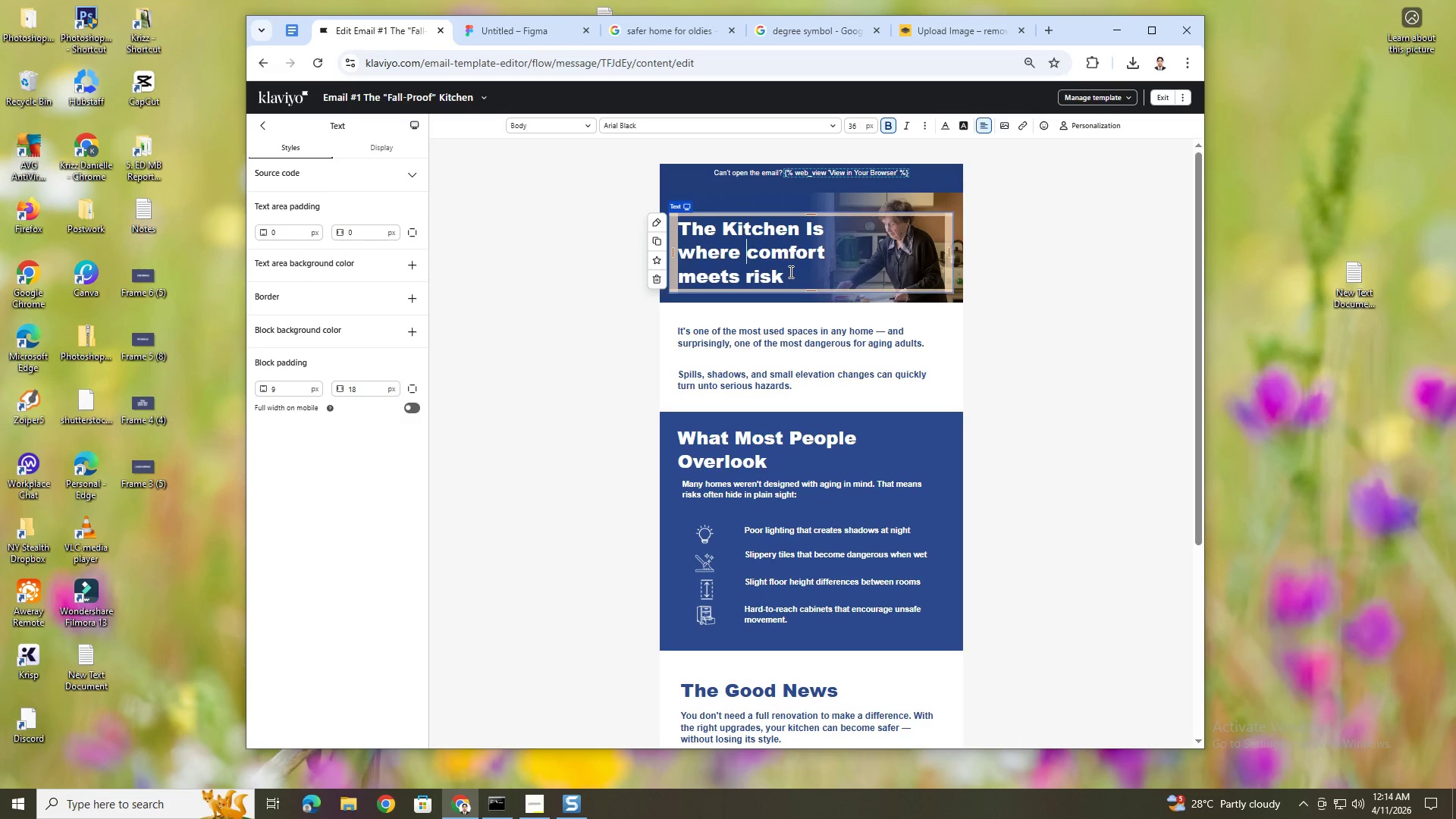 
left_click_drag(start_coordinate=[792, 275], to_coordinate=[678, 223])
 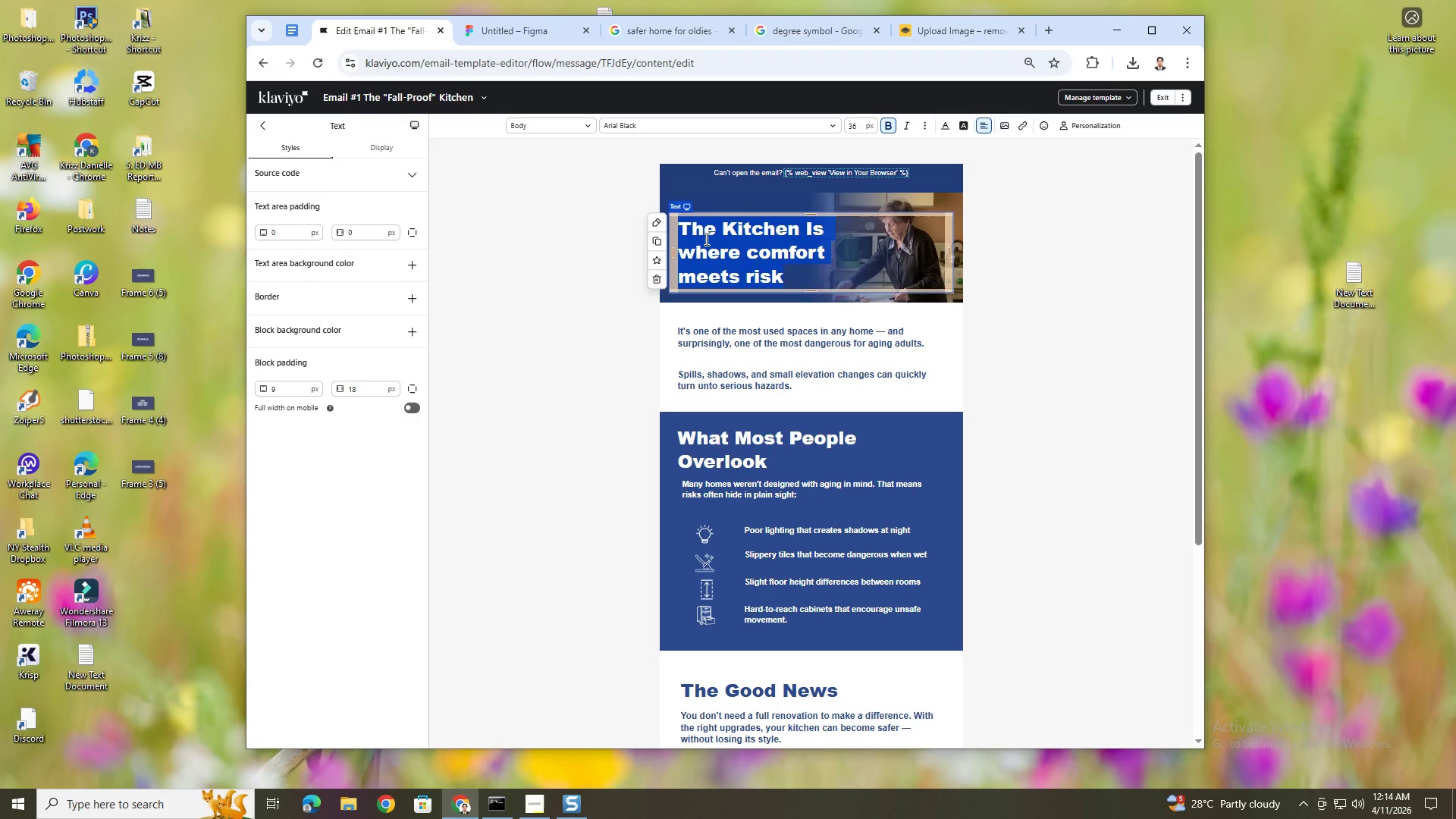 
wait(7.22)
 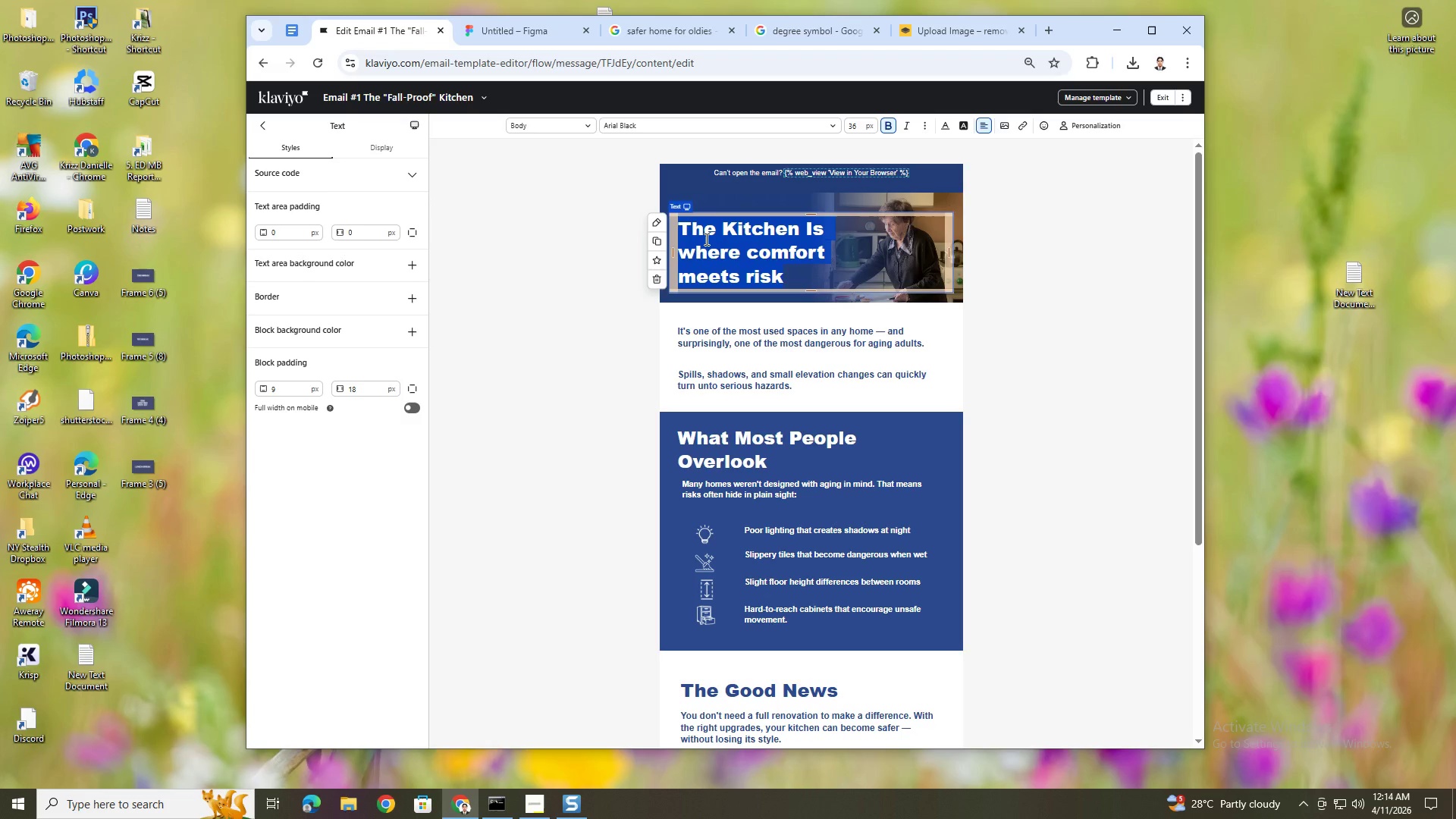 
type(The f)
key(Backspace)
type(First Step to a Safer Home)
 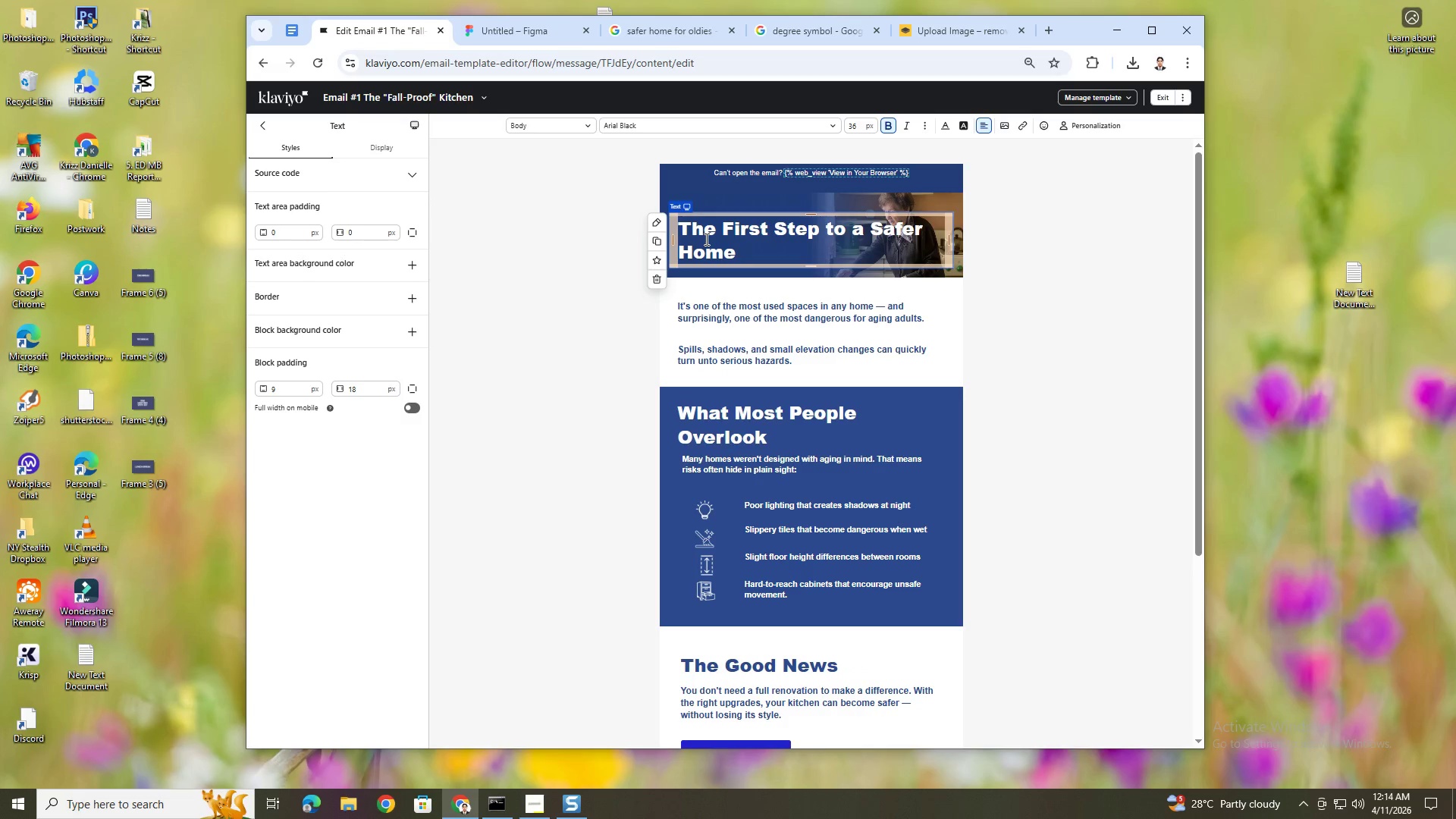 
wait(7.98)
 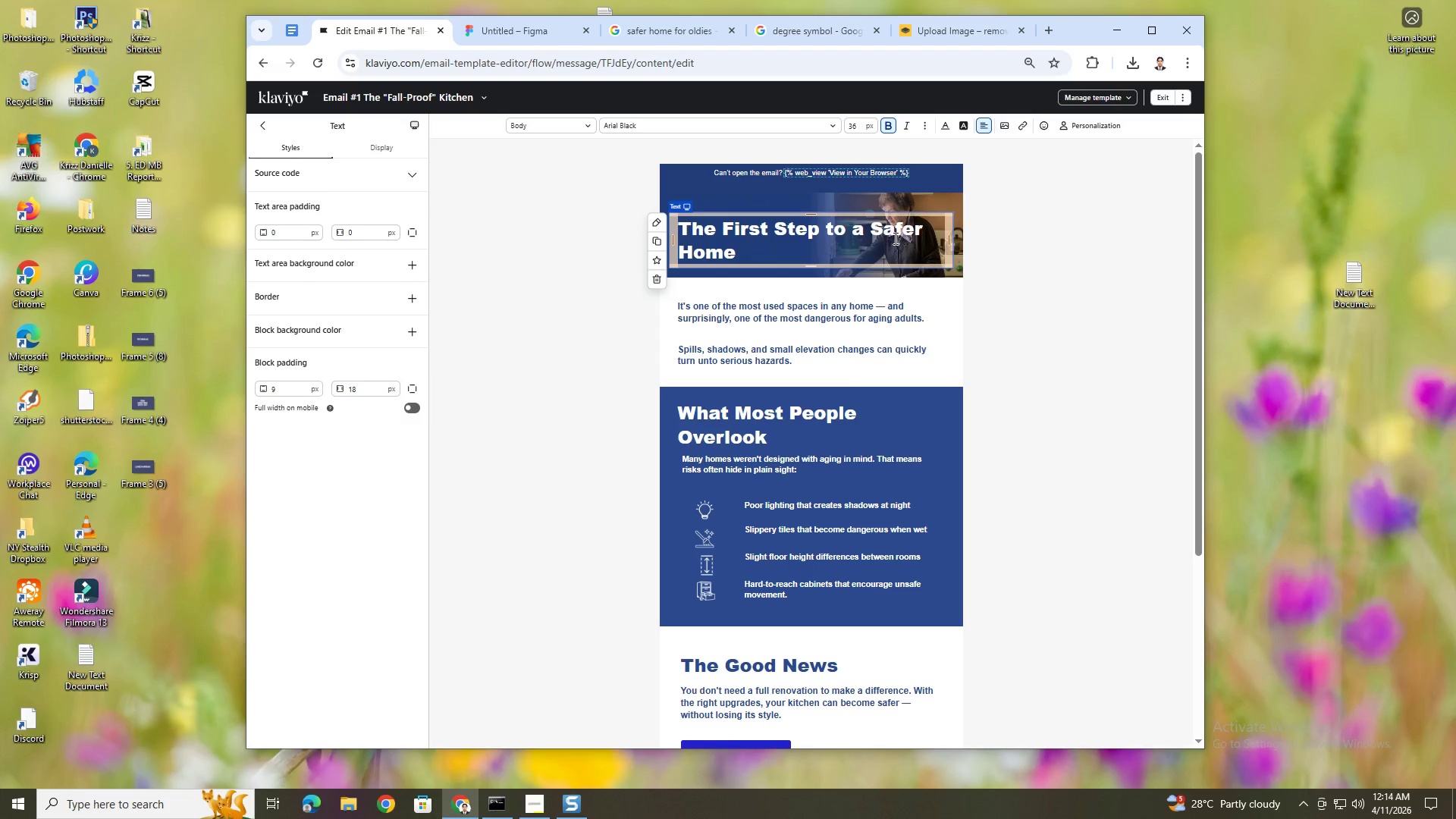 
left_click([990, 240])
 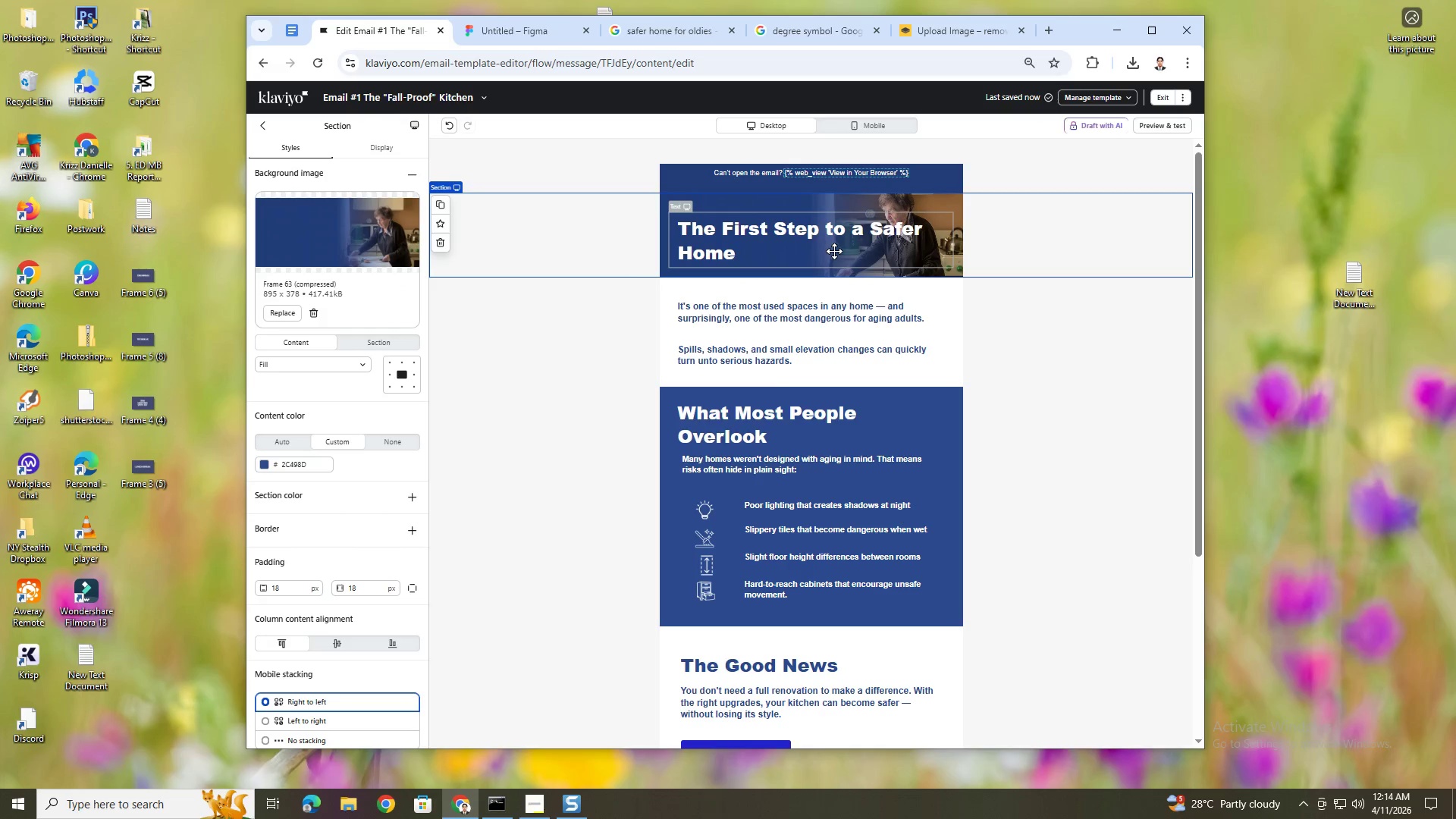 
left_click([833, 237])
 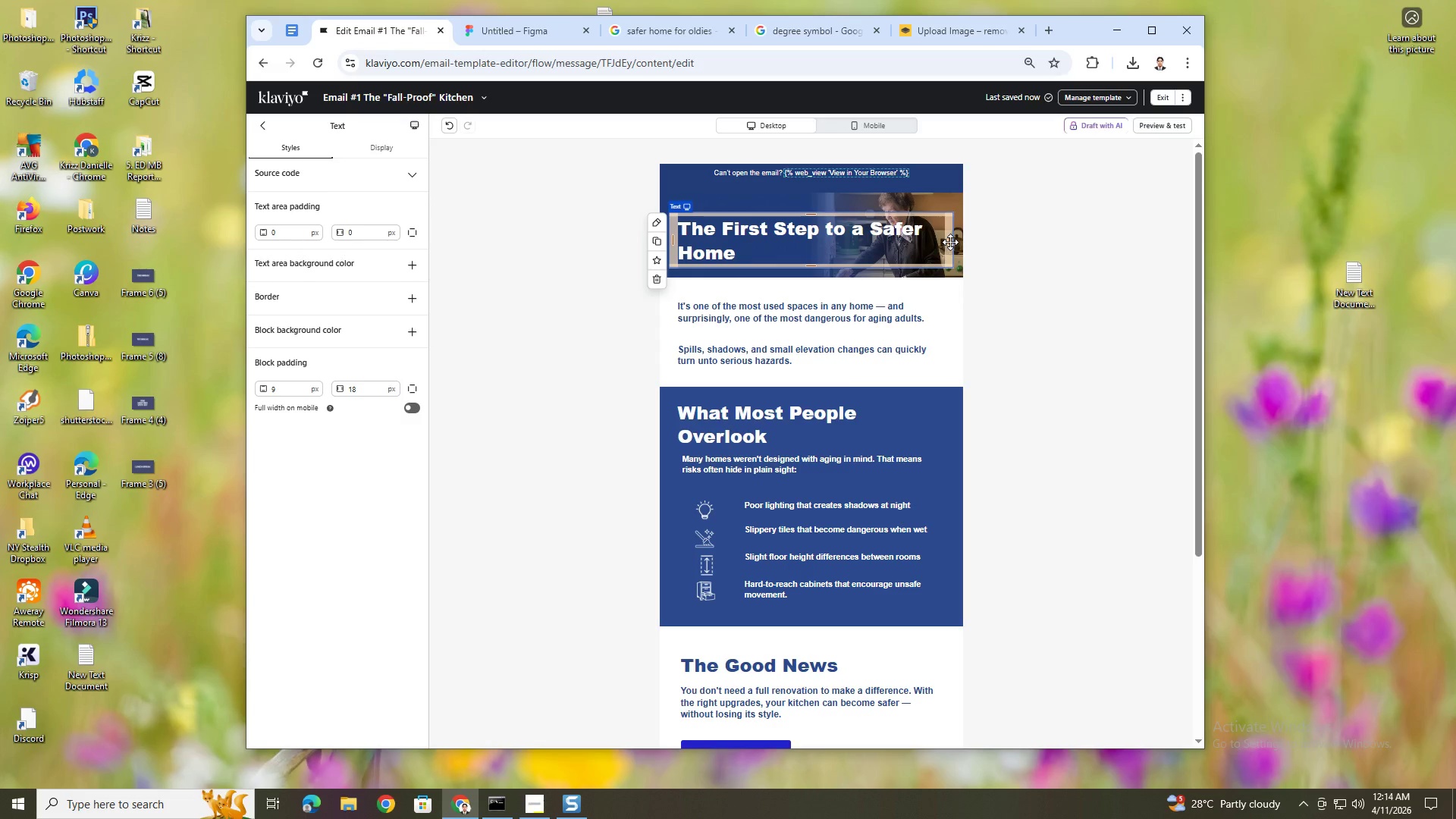 
left_click_drag(start_coordinate=[949, 242], to_coordinate=[842, 243])
 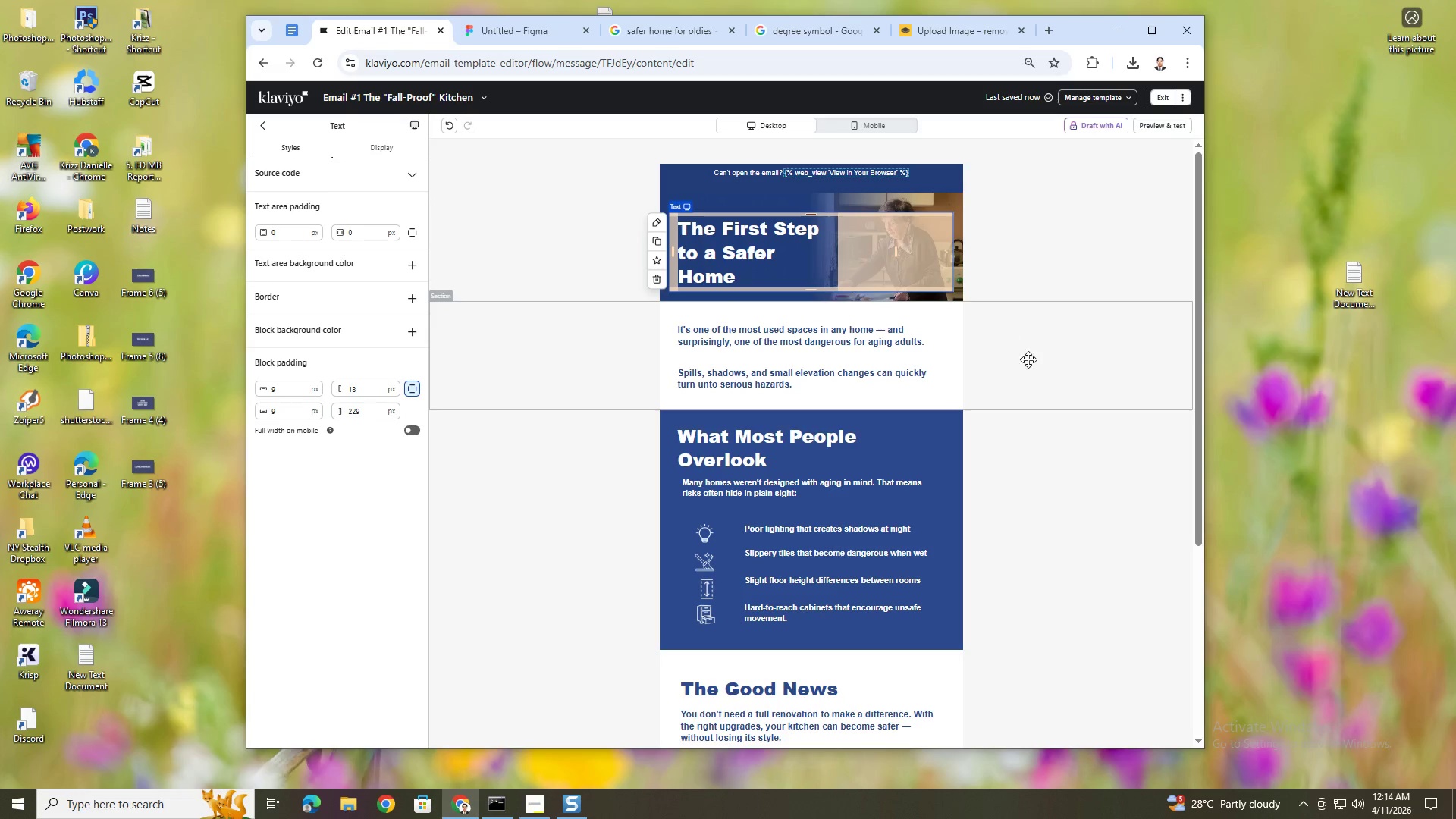 
left_click([1034, 363])
 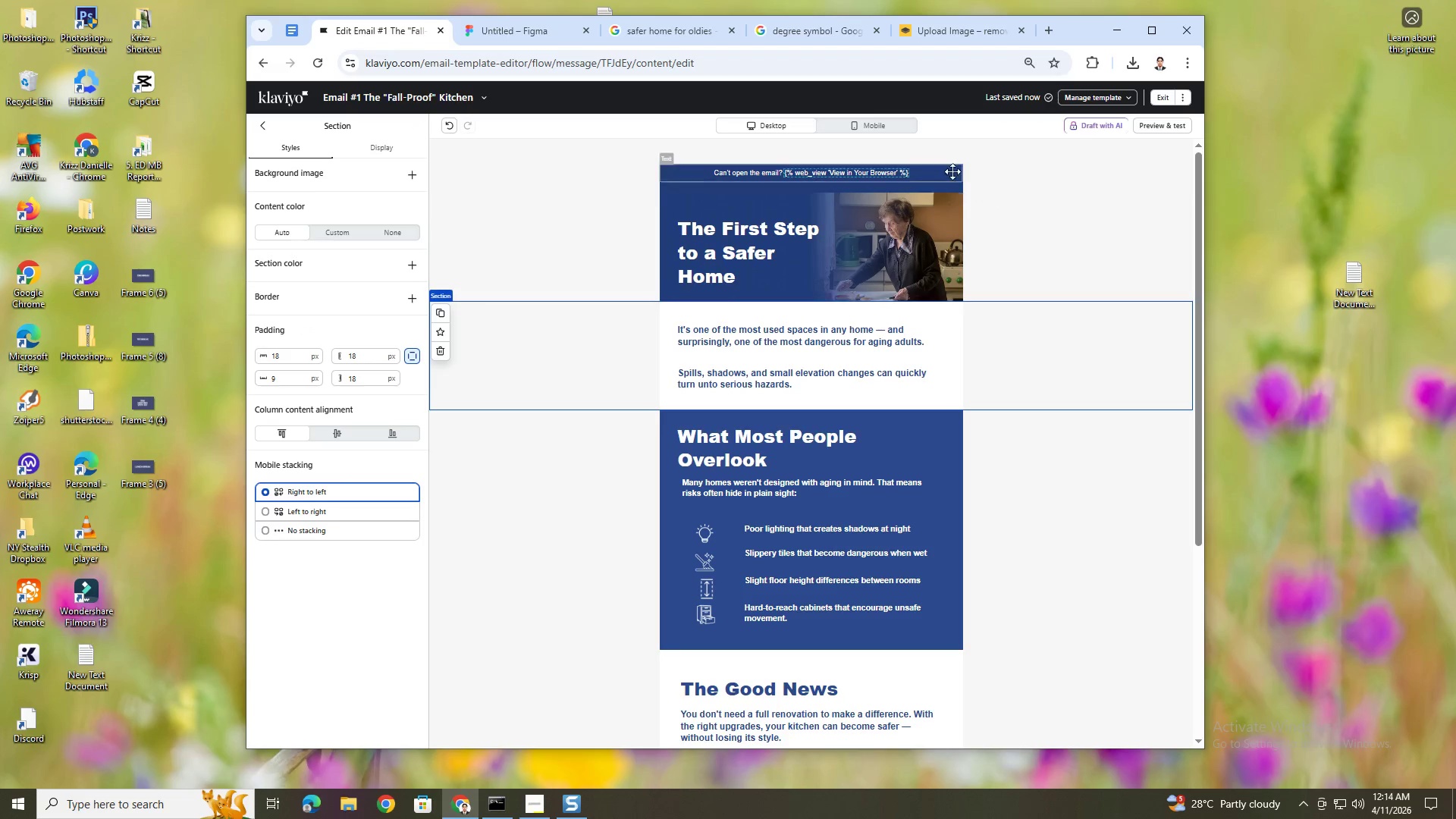 
left_click([879, 127])
 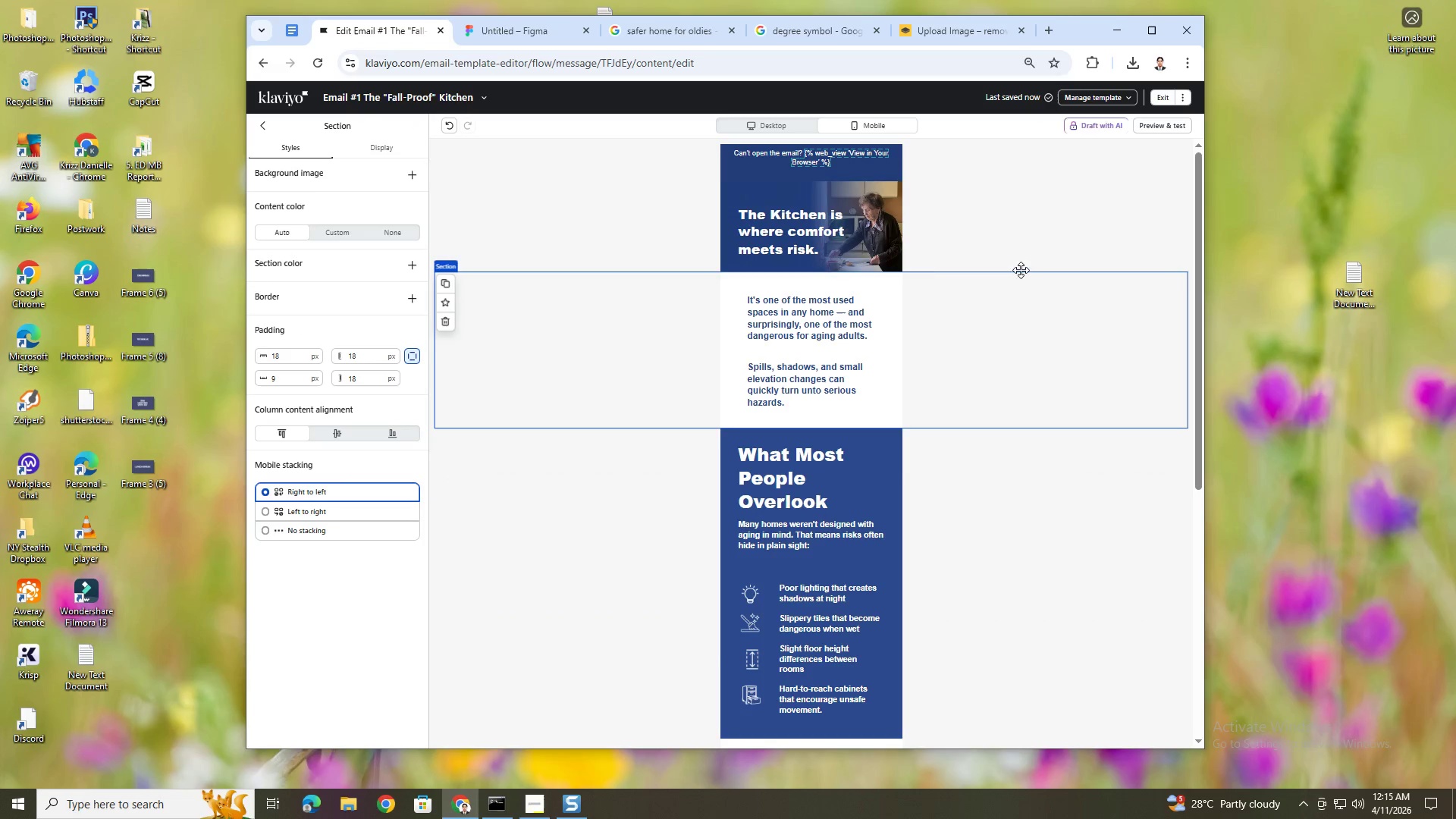 
double_click([782, 225])
 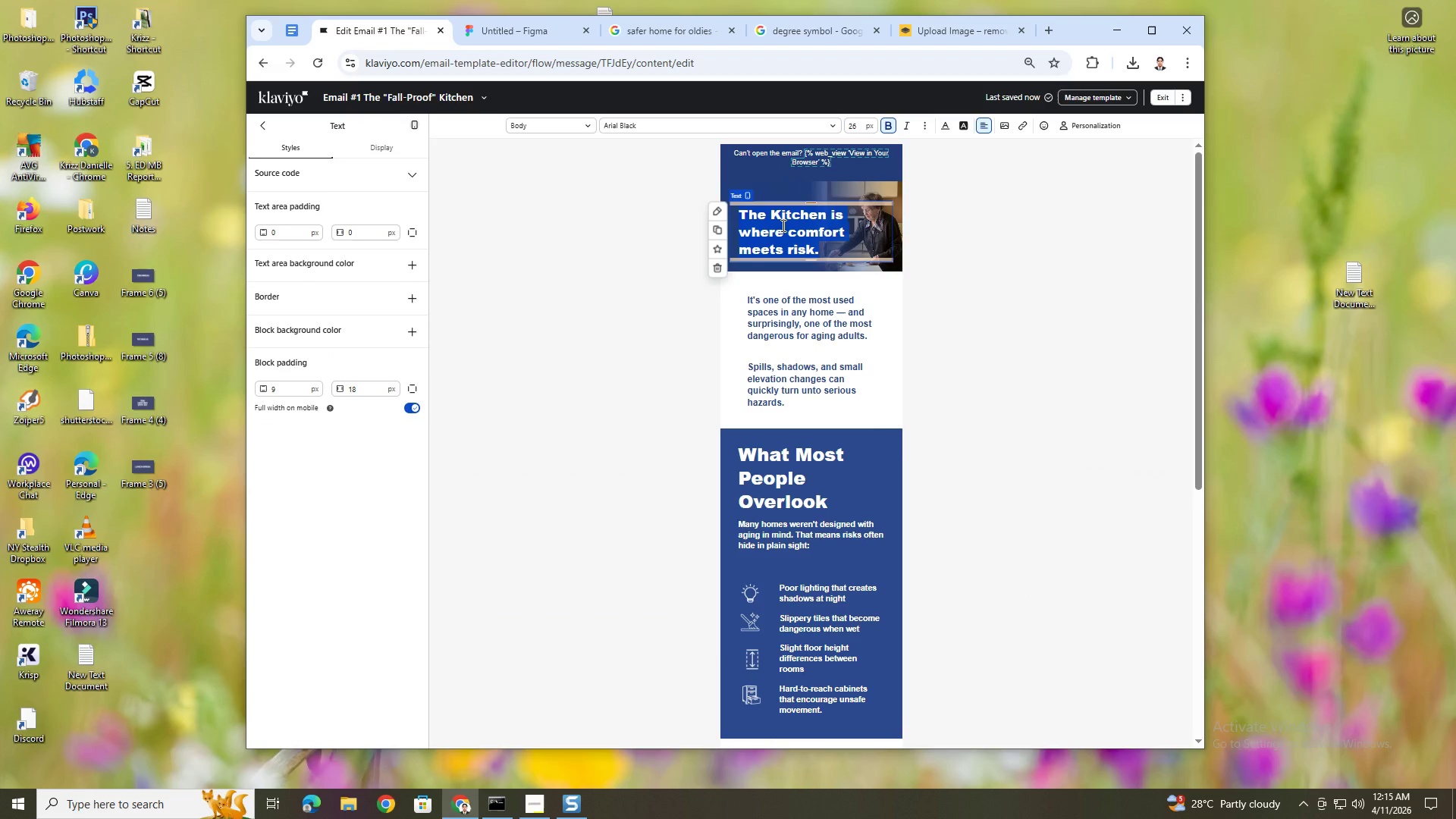 
type(The First Step to a Safer Home)
 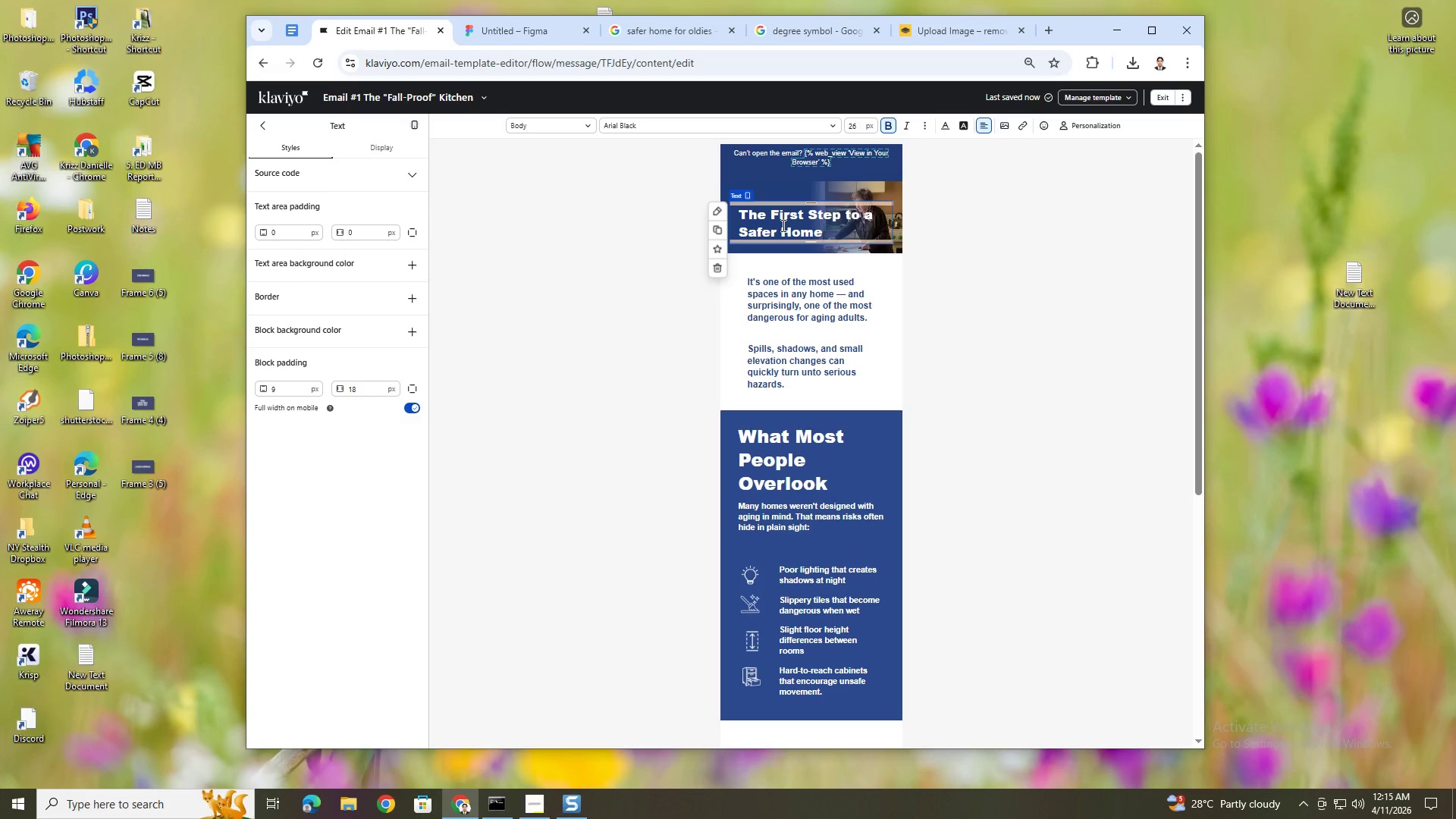 
left_click([943, 238])
 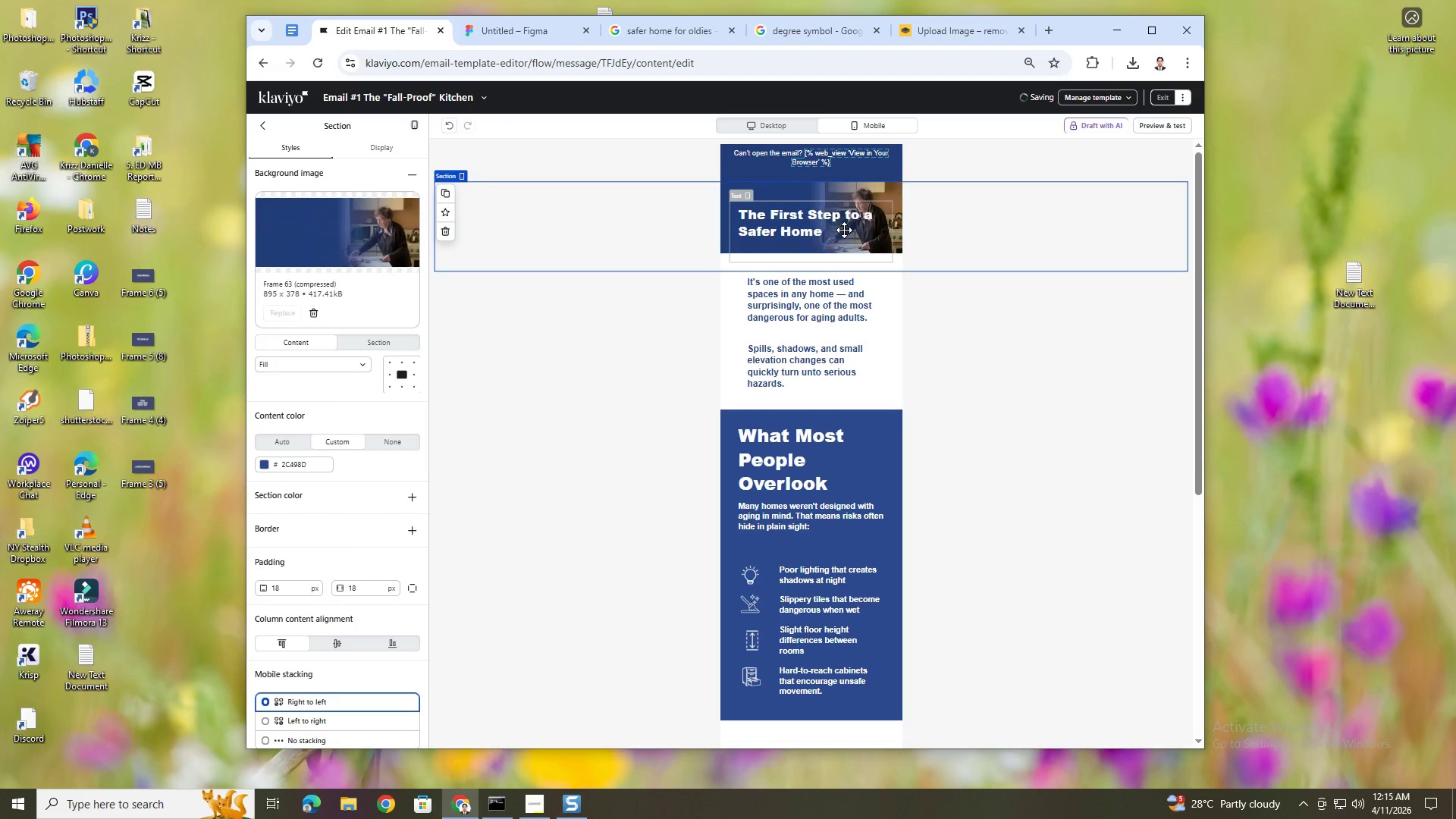 
left_click([844, 230])
 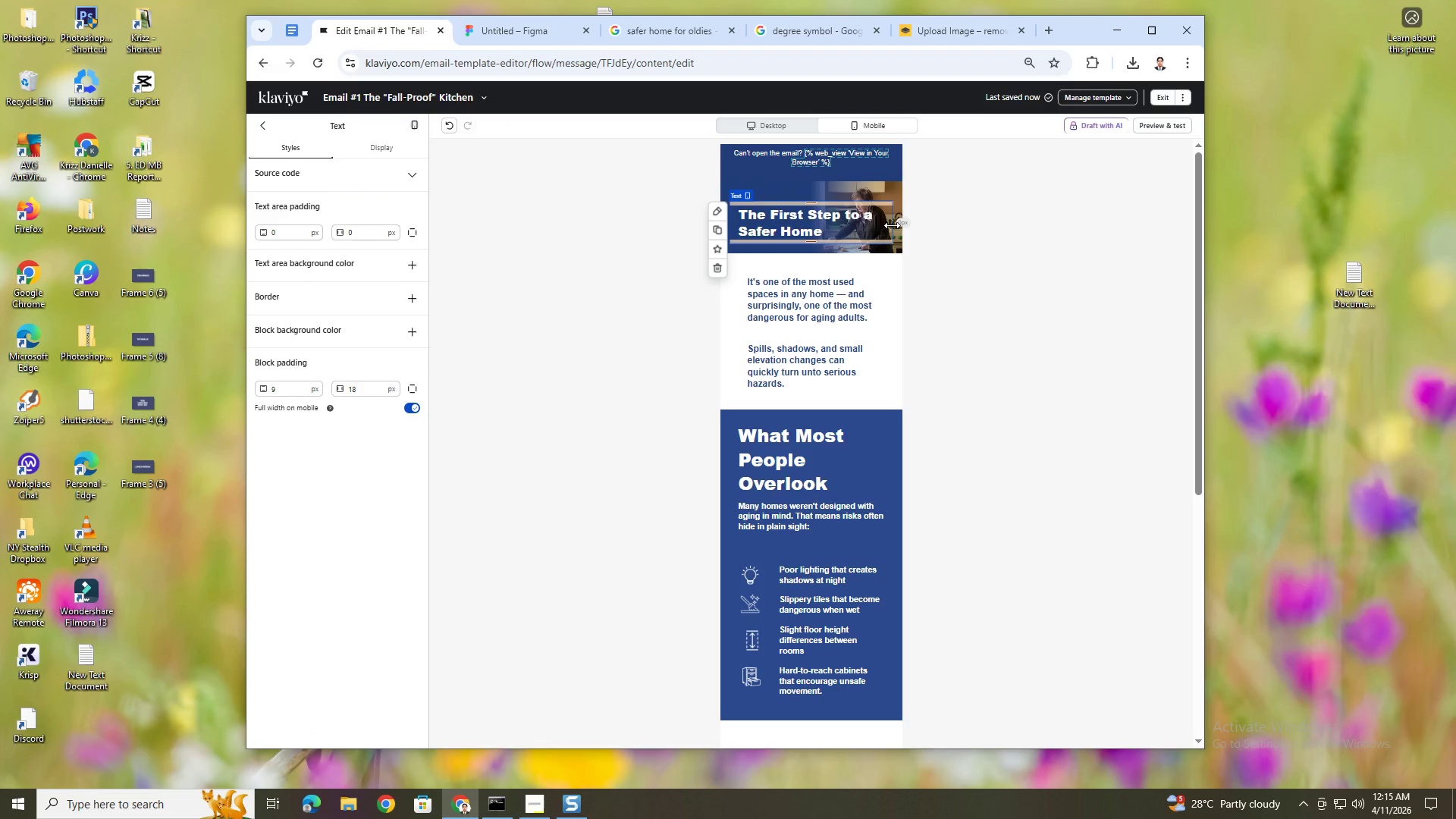 
left_click_drag(start_coordinate=[892, 225], to_coordinate=[855, 226])
 